 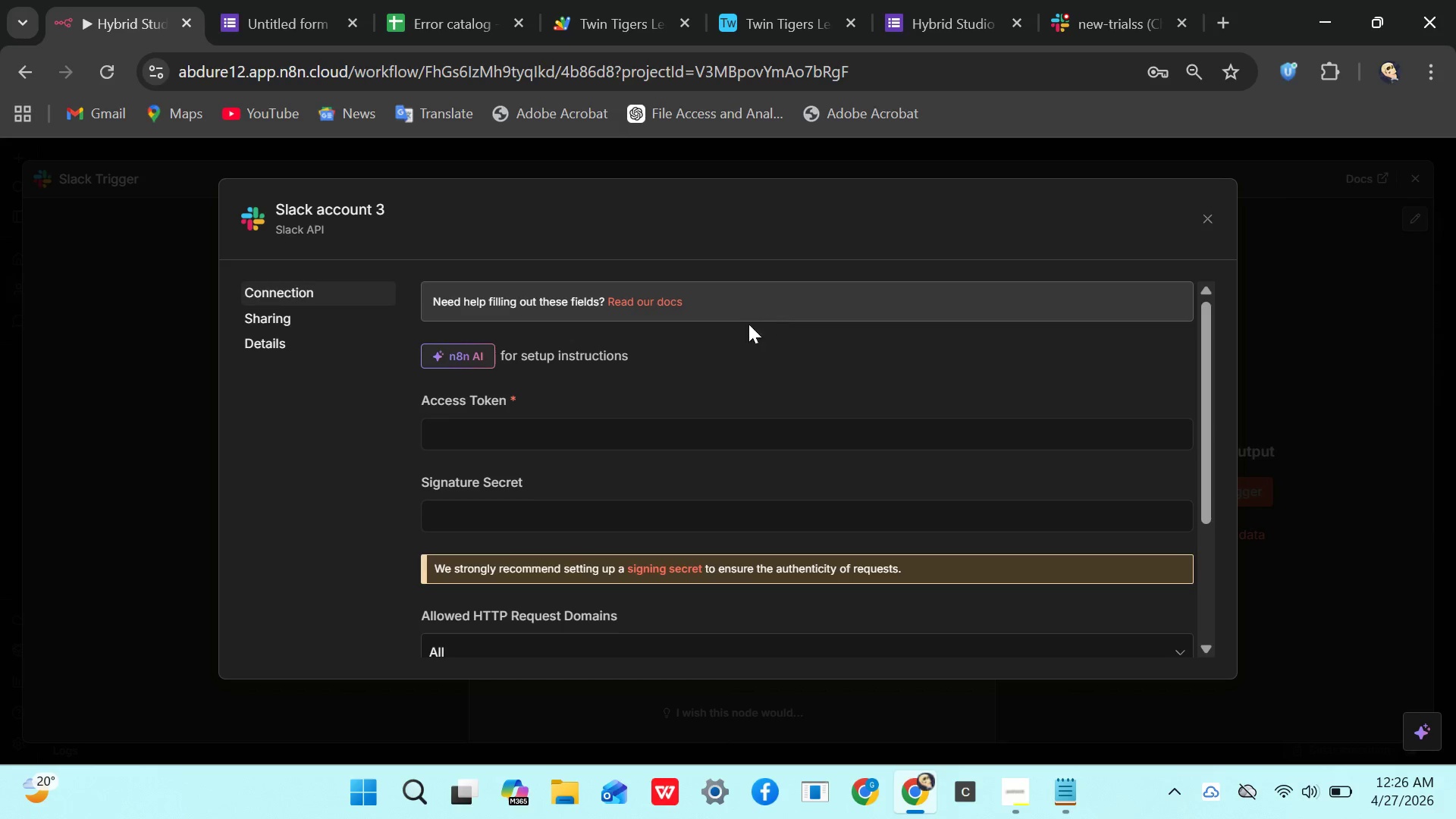 
left_click([624, 425])
 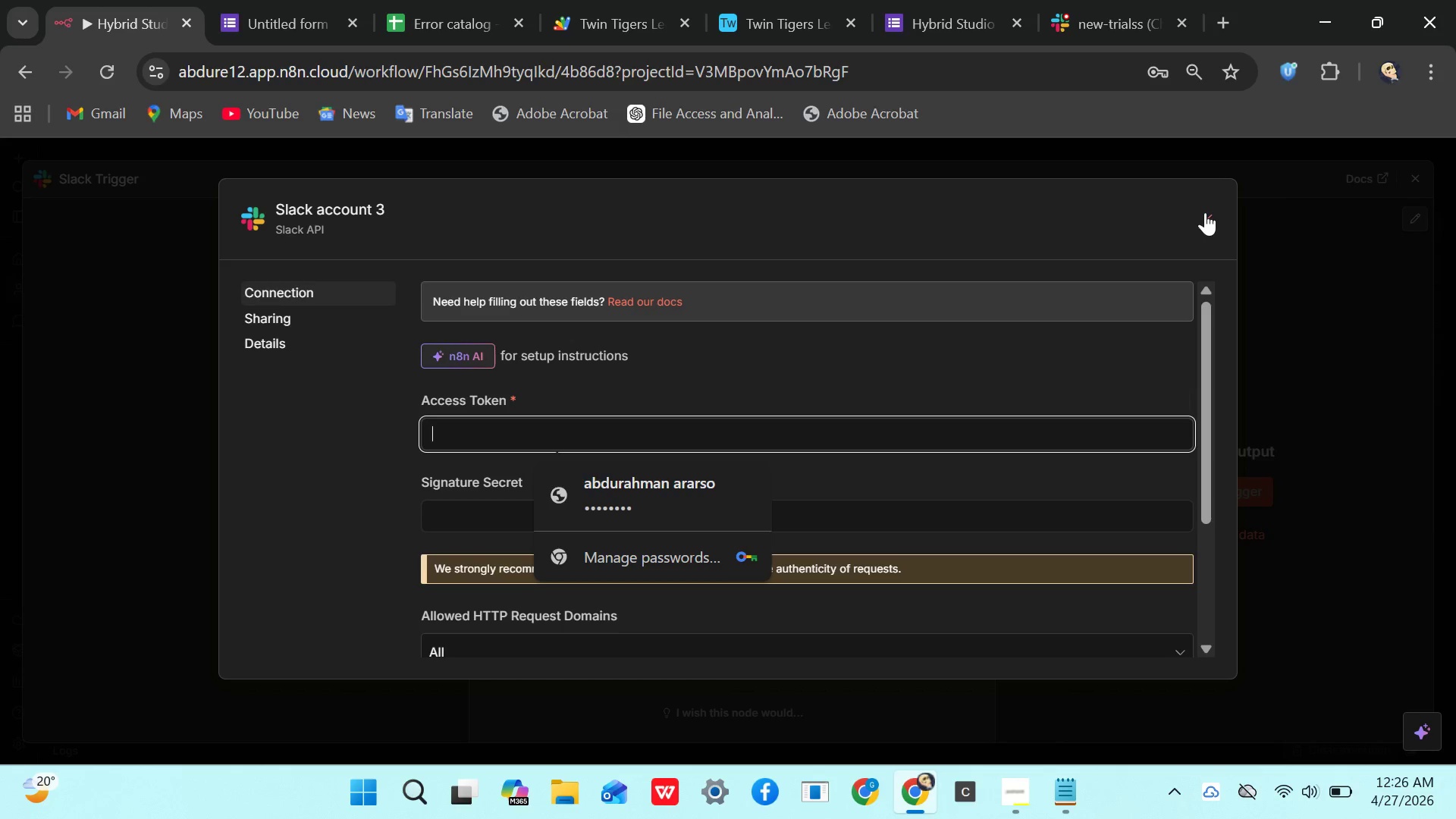 
left_click([1213, 215])
 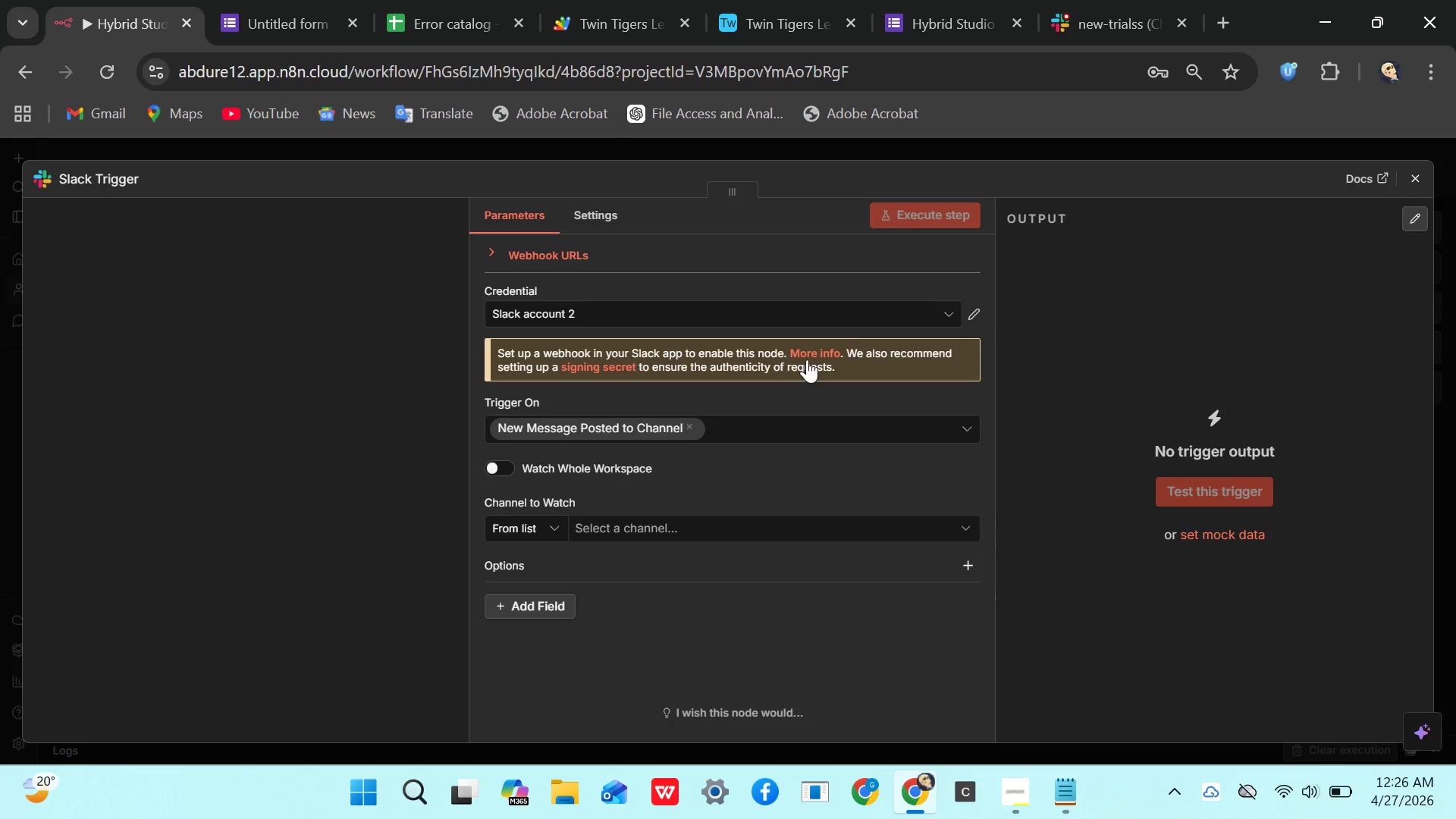 
wait(5.61)
 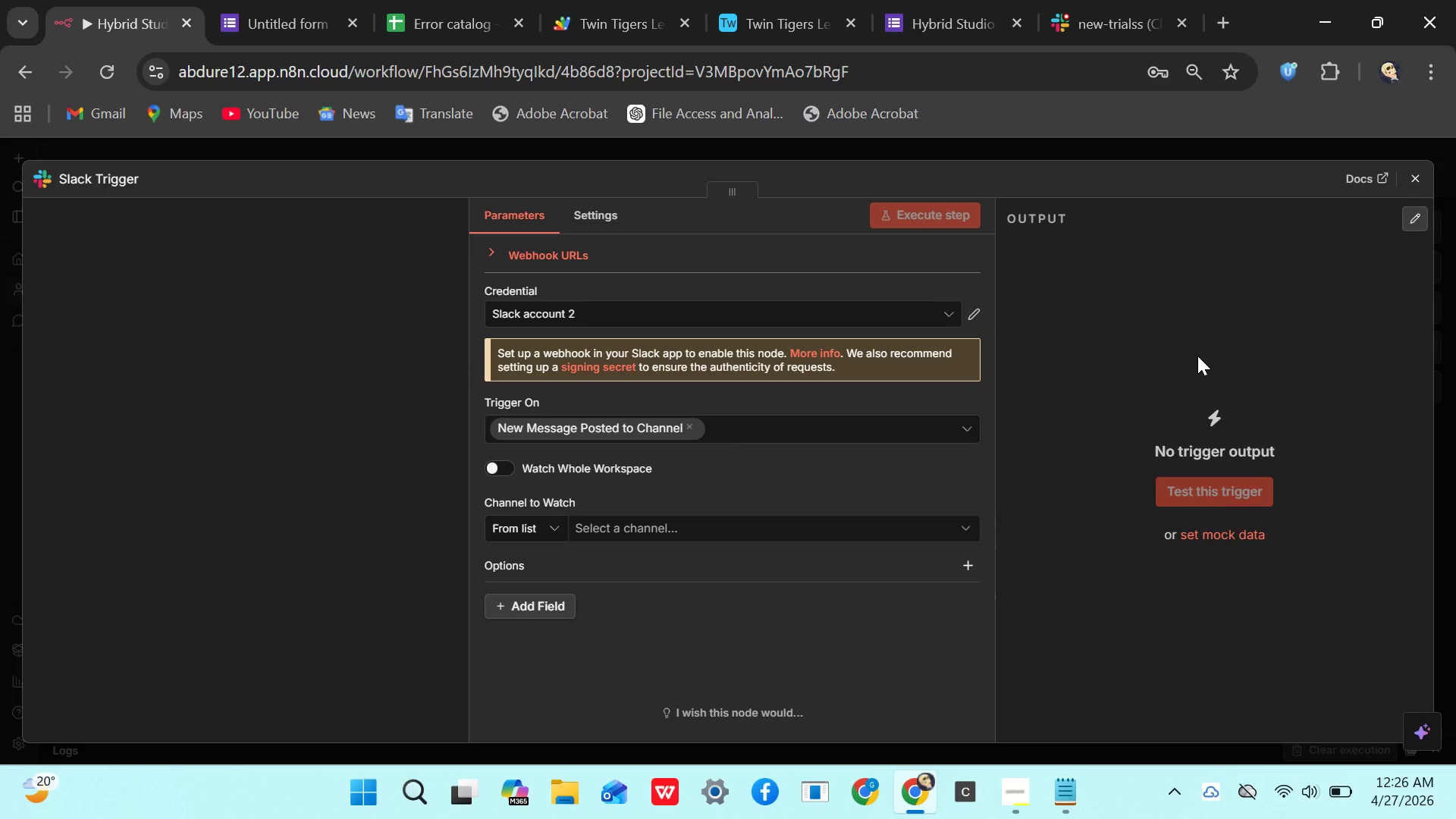 
left_click([782, 441])
 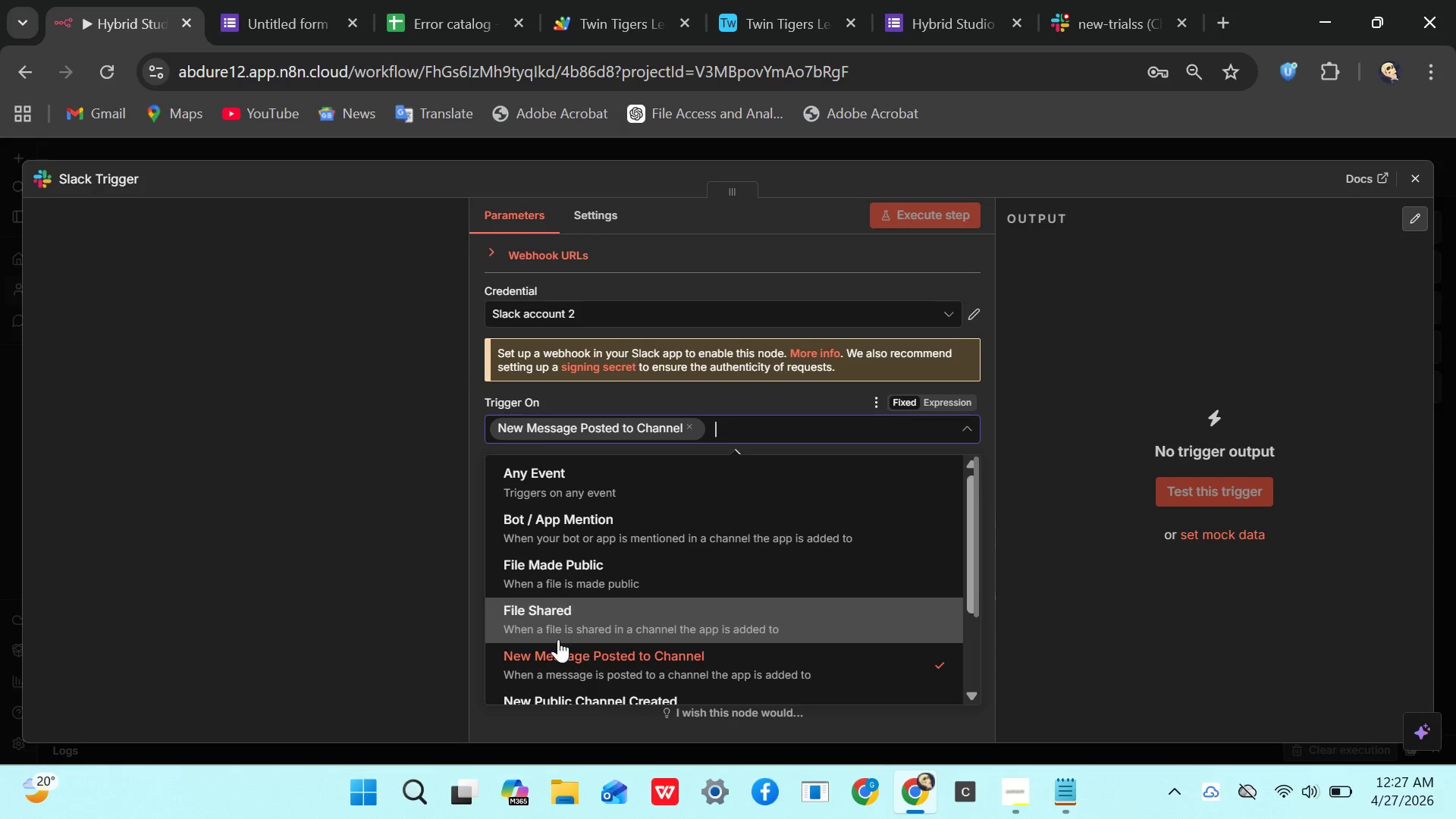 
left_click([562, 651])
 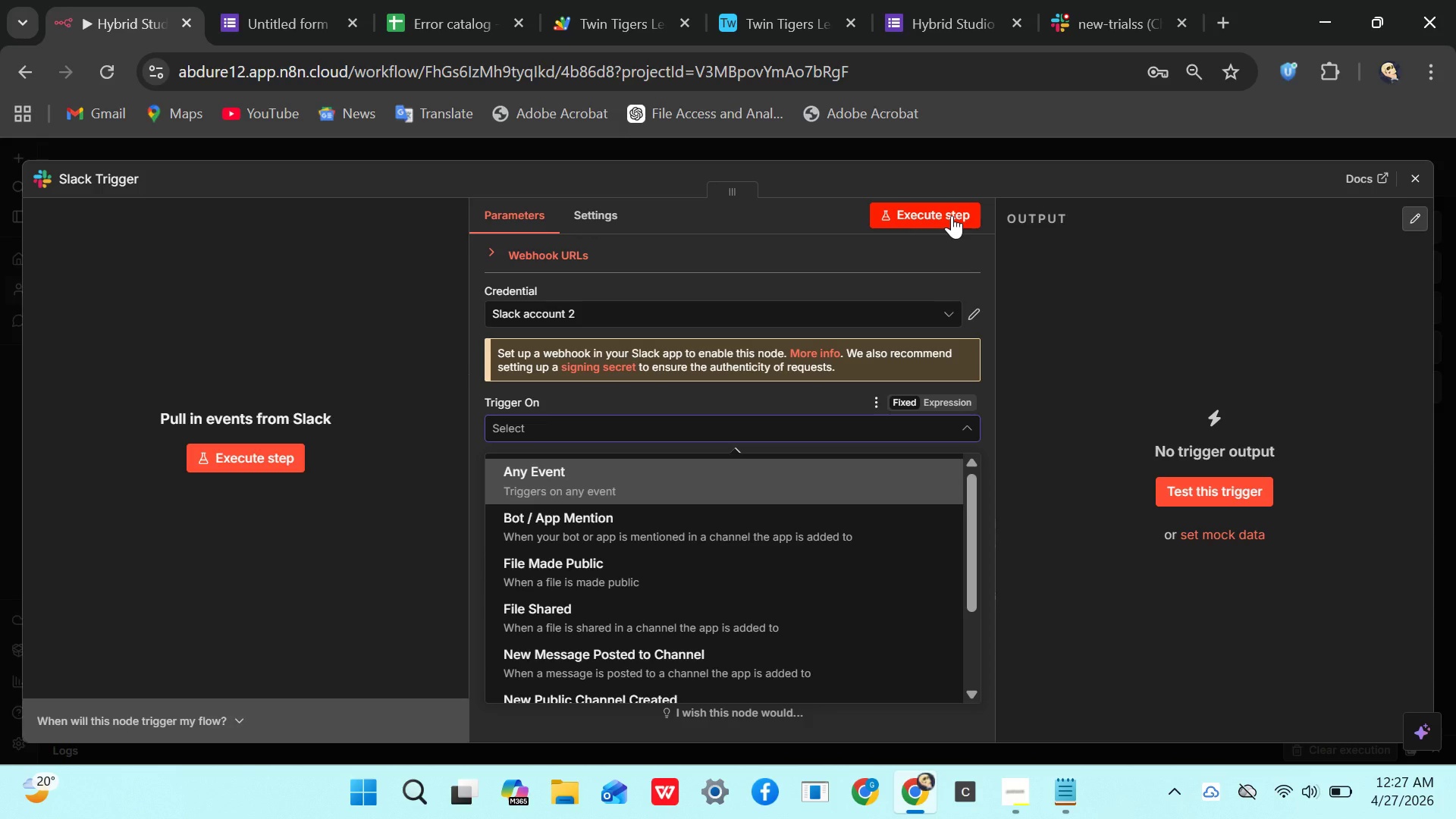 
left_click([952, 215])
 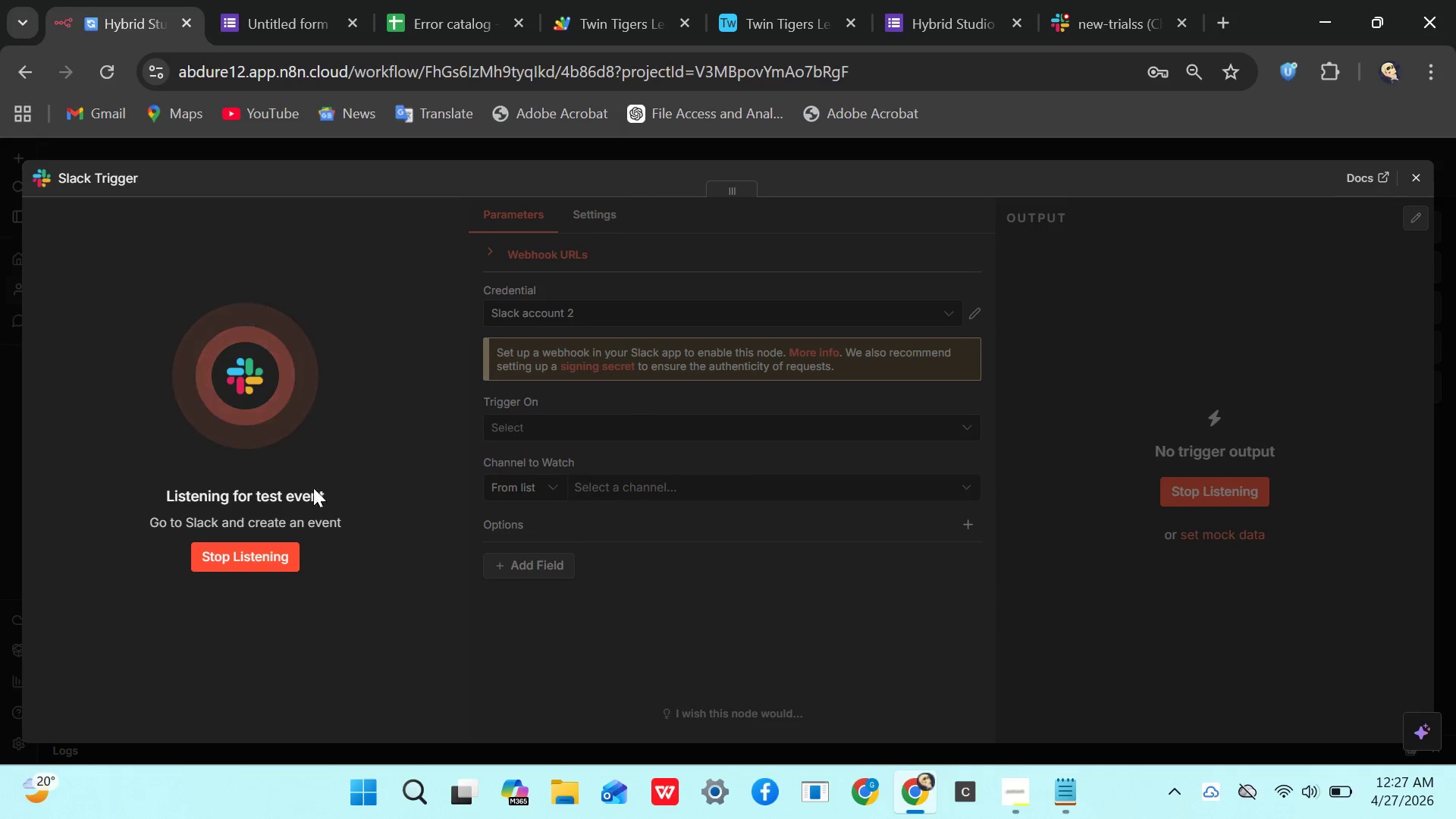 
left_click([267, 566])
 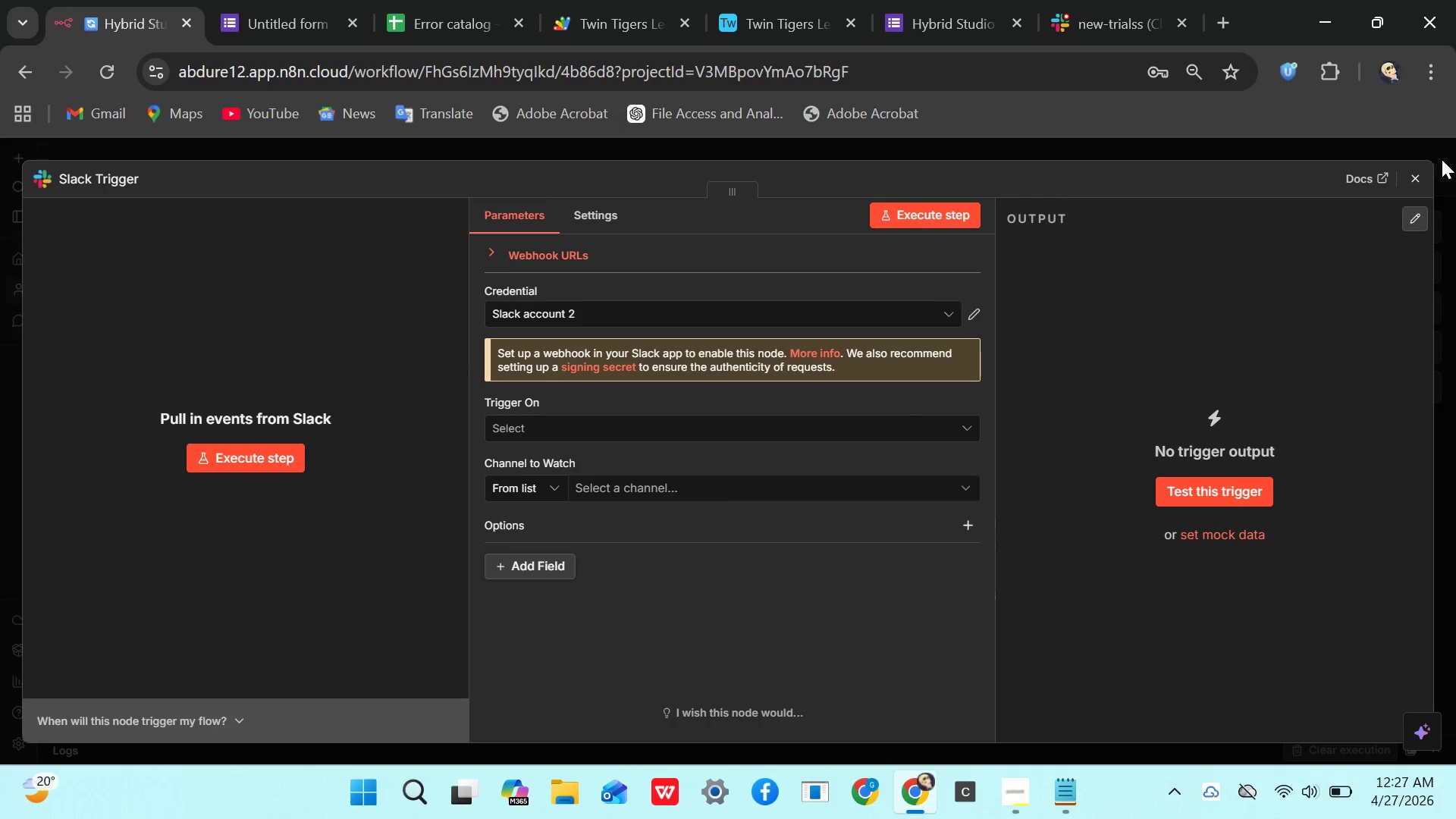 
left_click([1418, 177])
 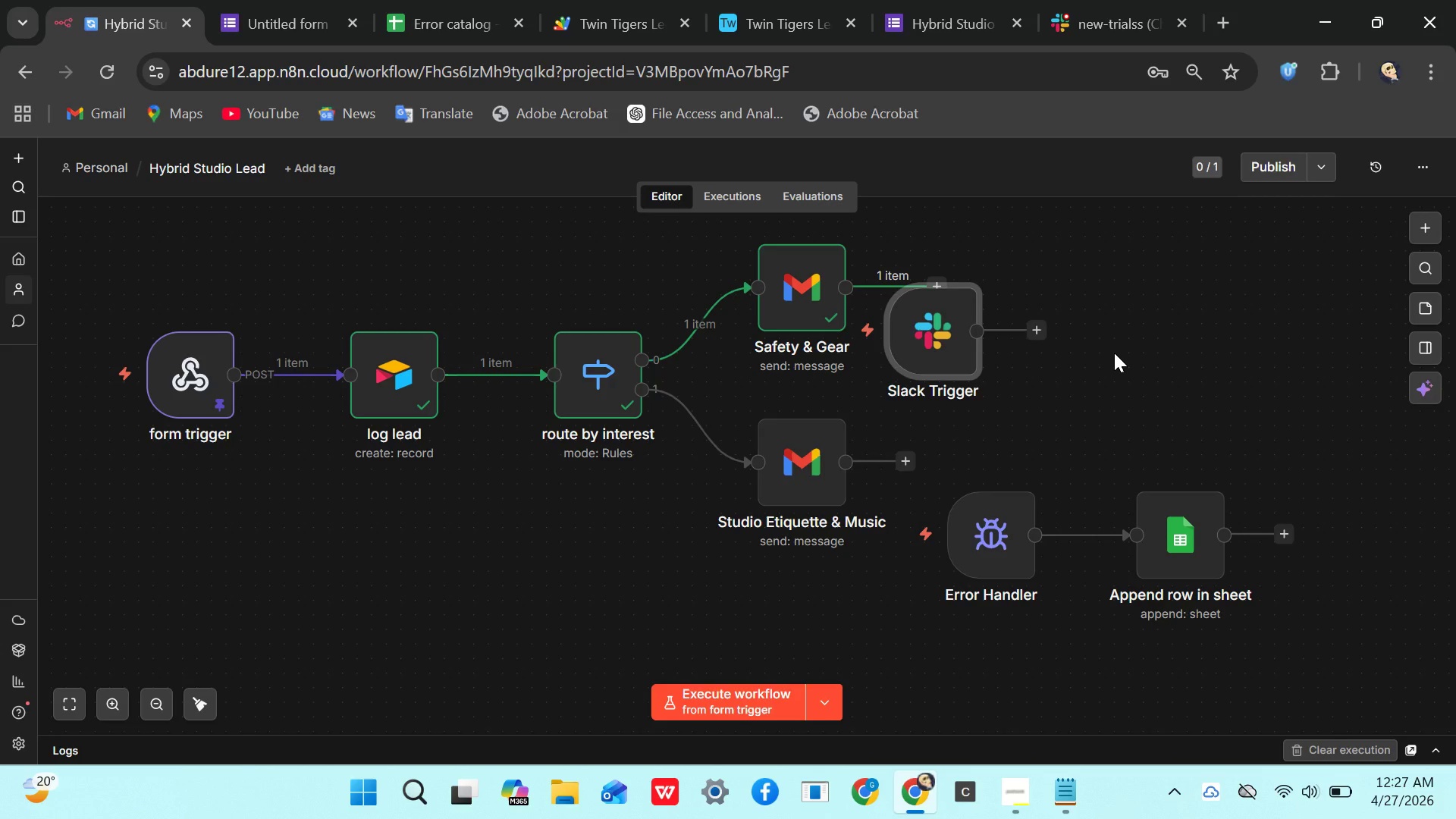 
wait(10.48)
 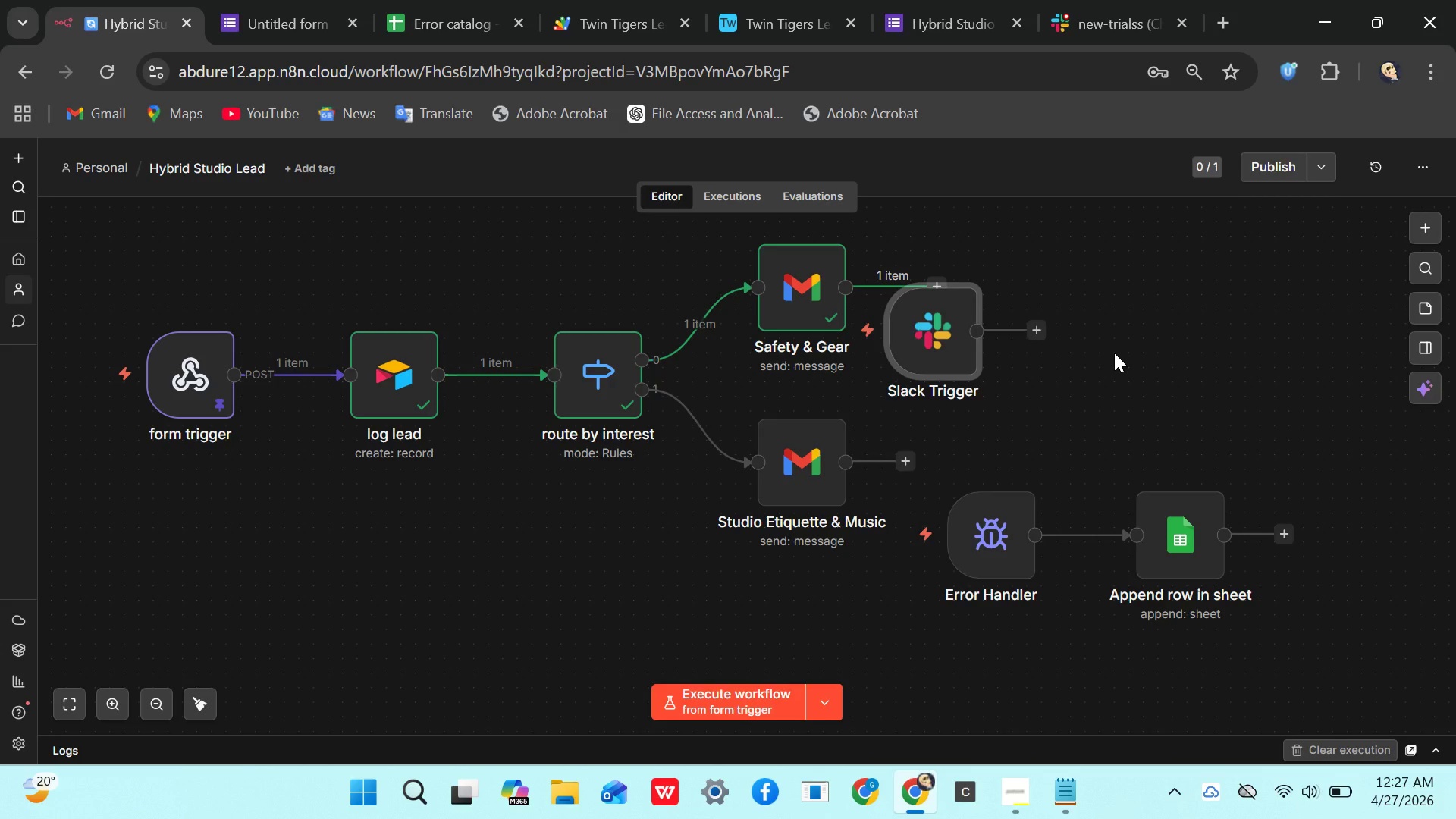 
mouse_move([962, 472])
 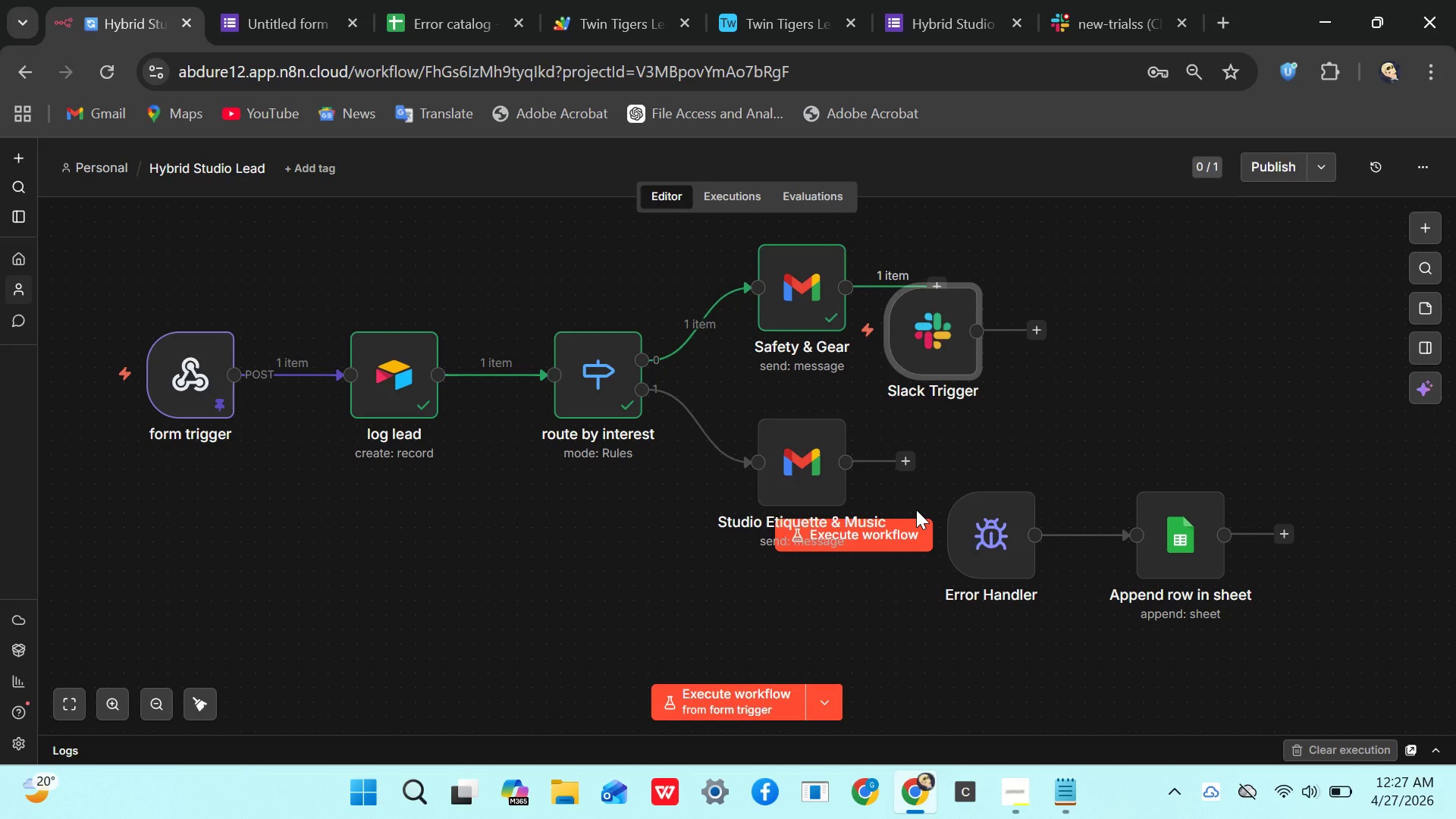 
wait(12.08)
 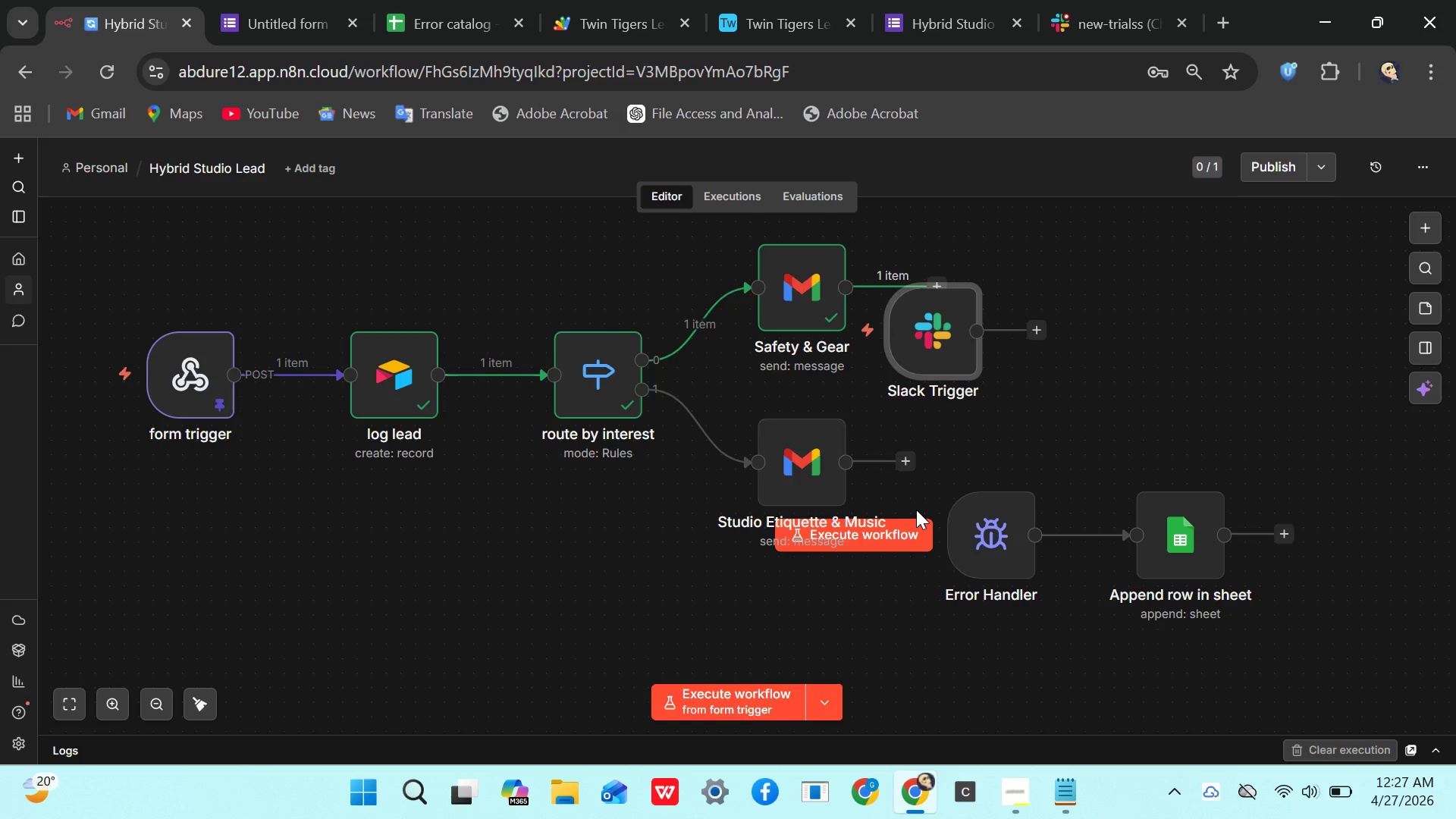 
left_click_drag(start_coordinate=[923, 331], to_coordinate=[1045, 315])
 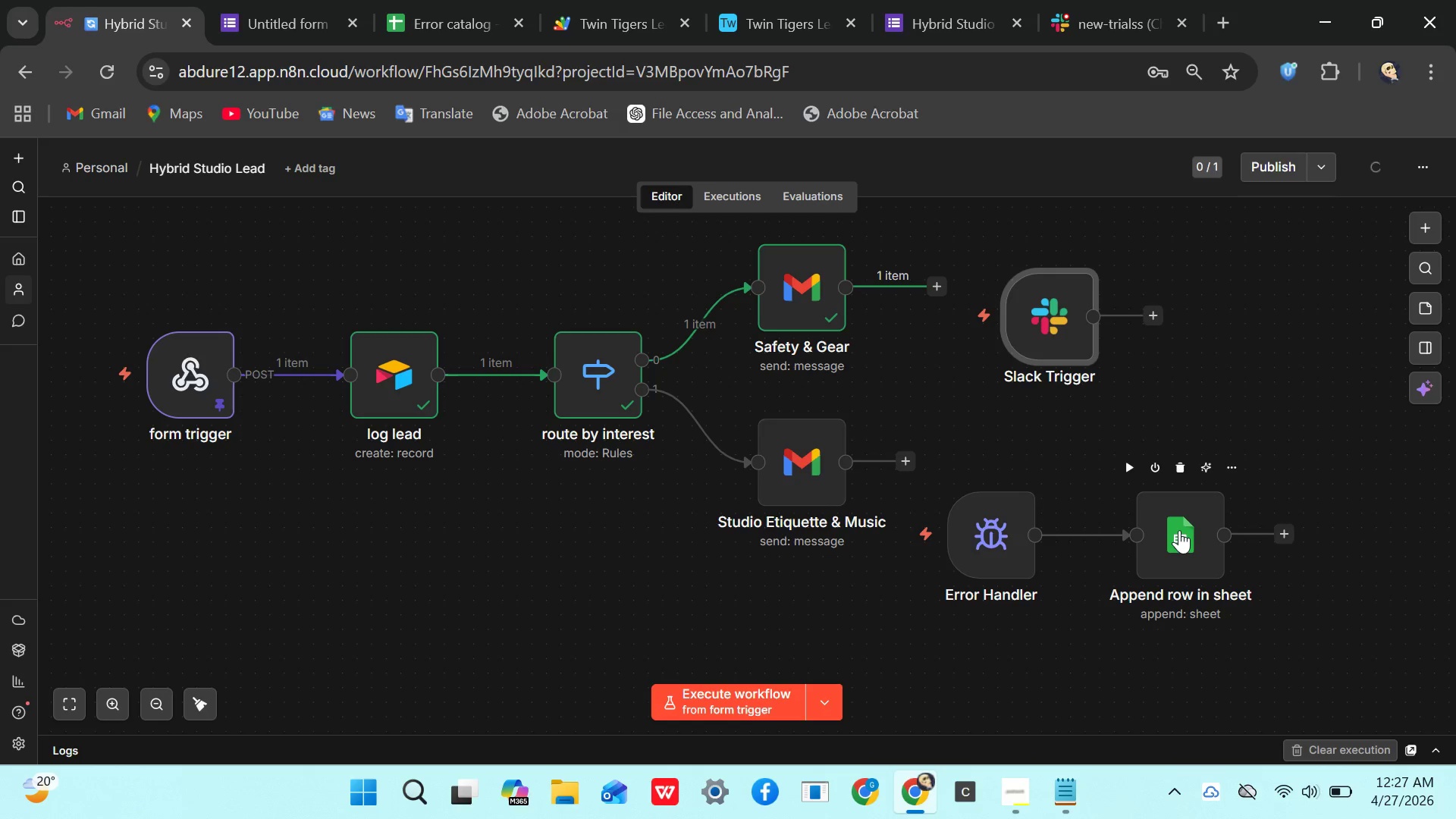 
double_click([1179, 530])
 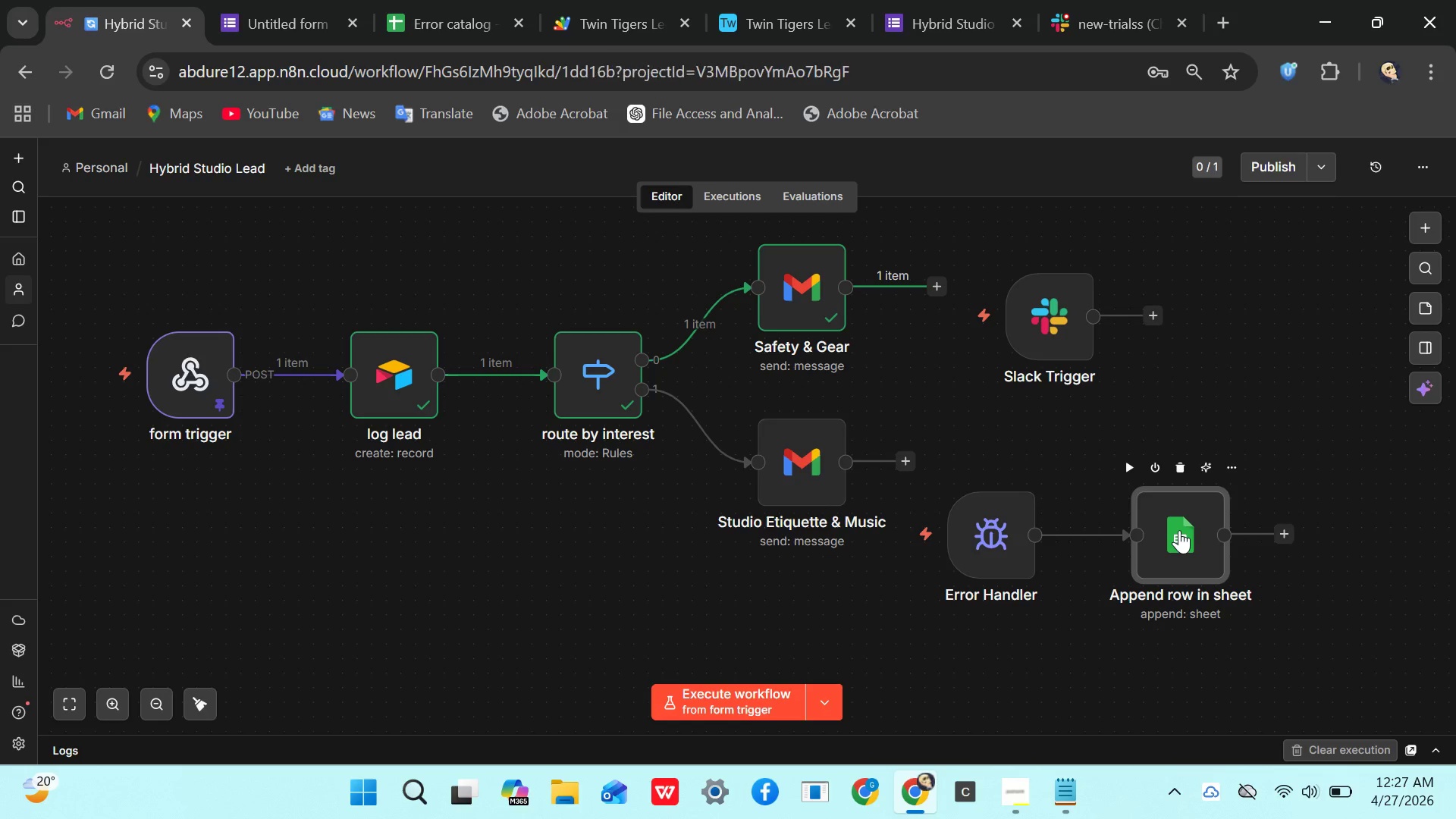 
double_click([1179, 530])
 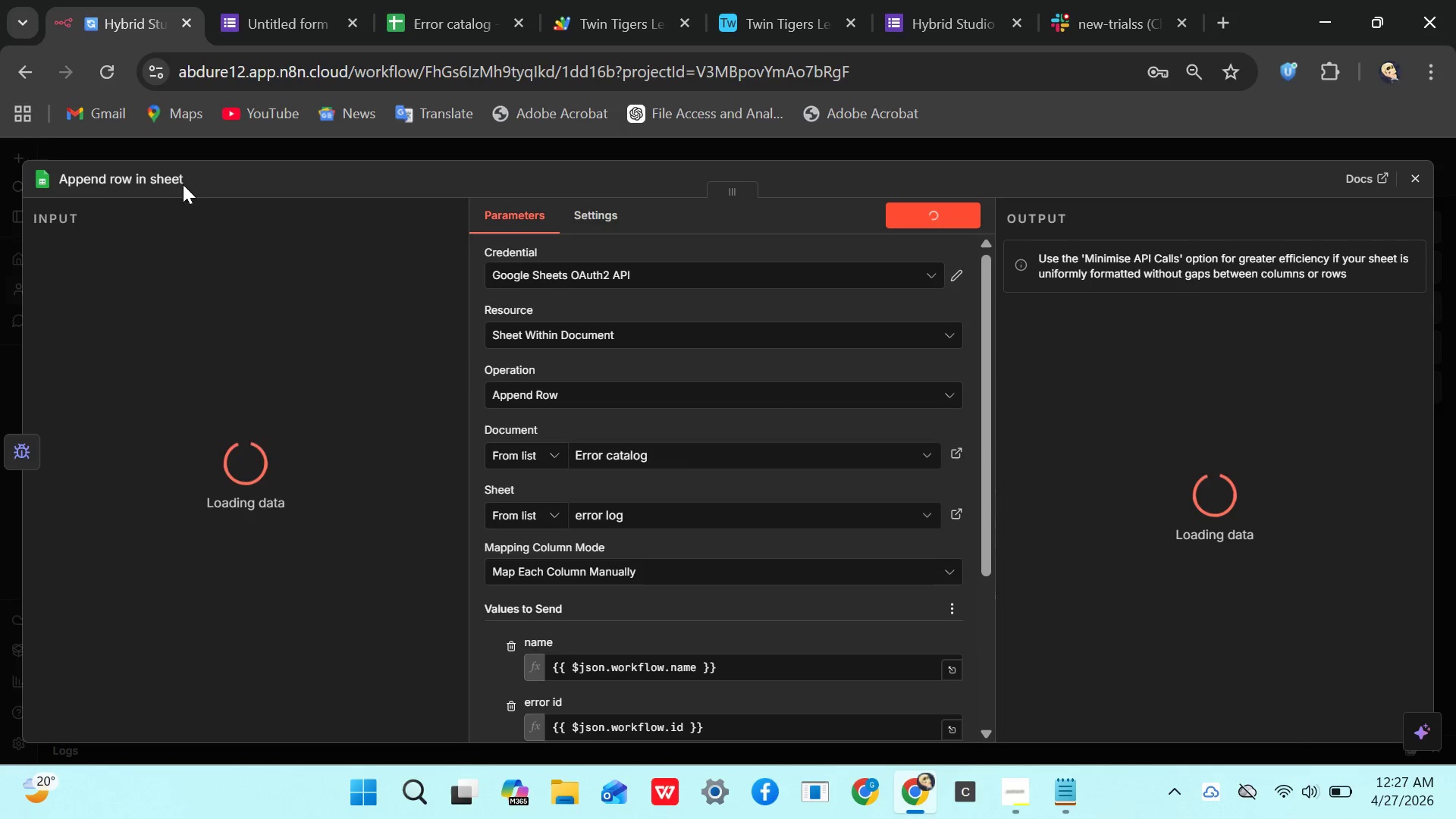 
left_click([177, 180])
 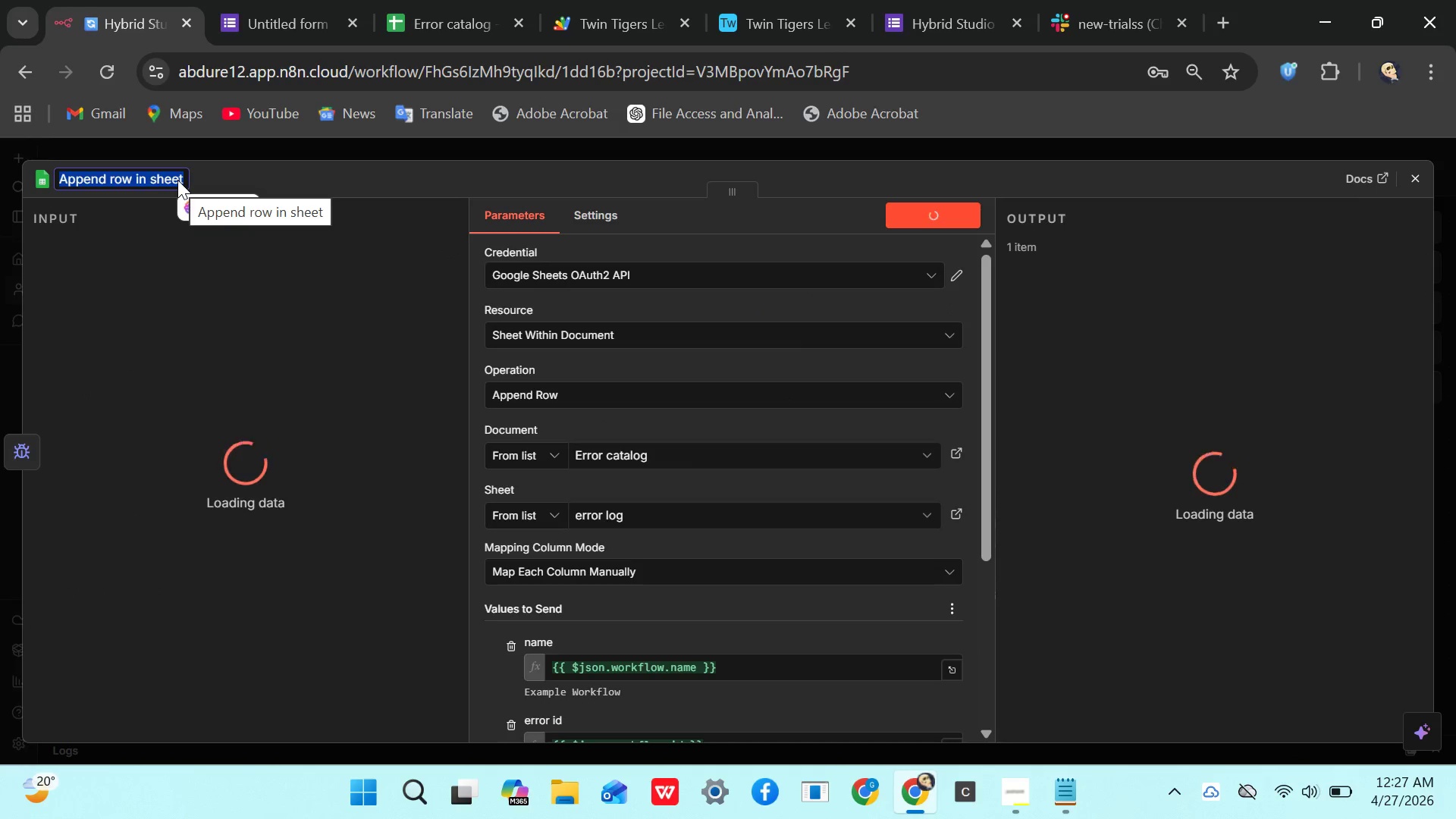 
key(Backspace)
type(Error catalog)
 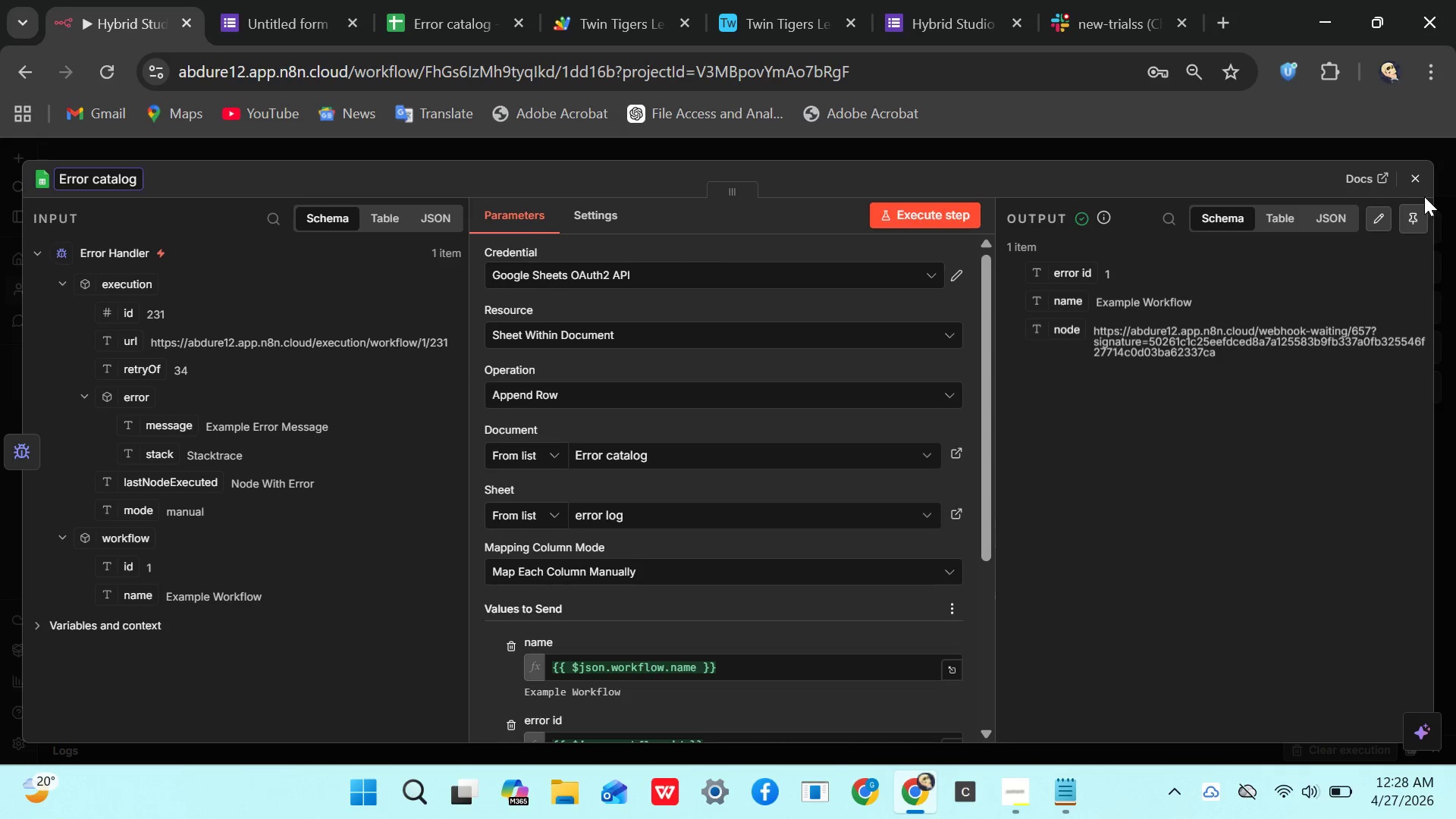 
left_click([1421, 181])
 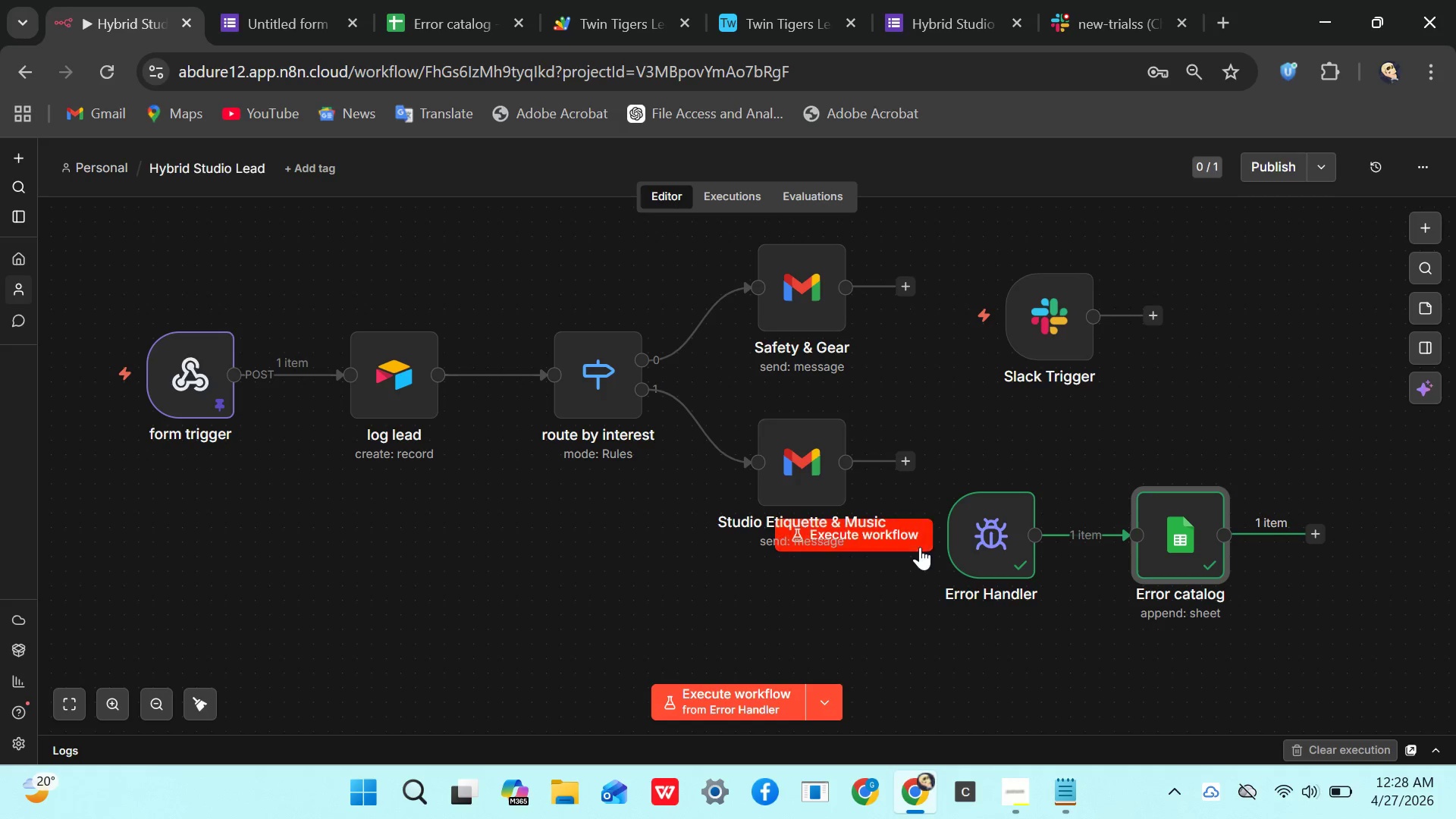 
mouse_move([974, 444])
 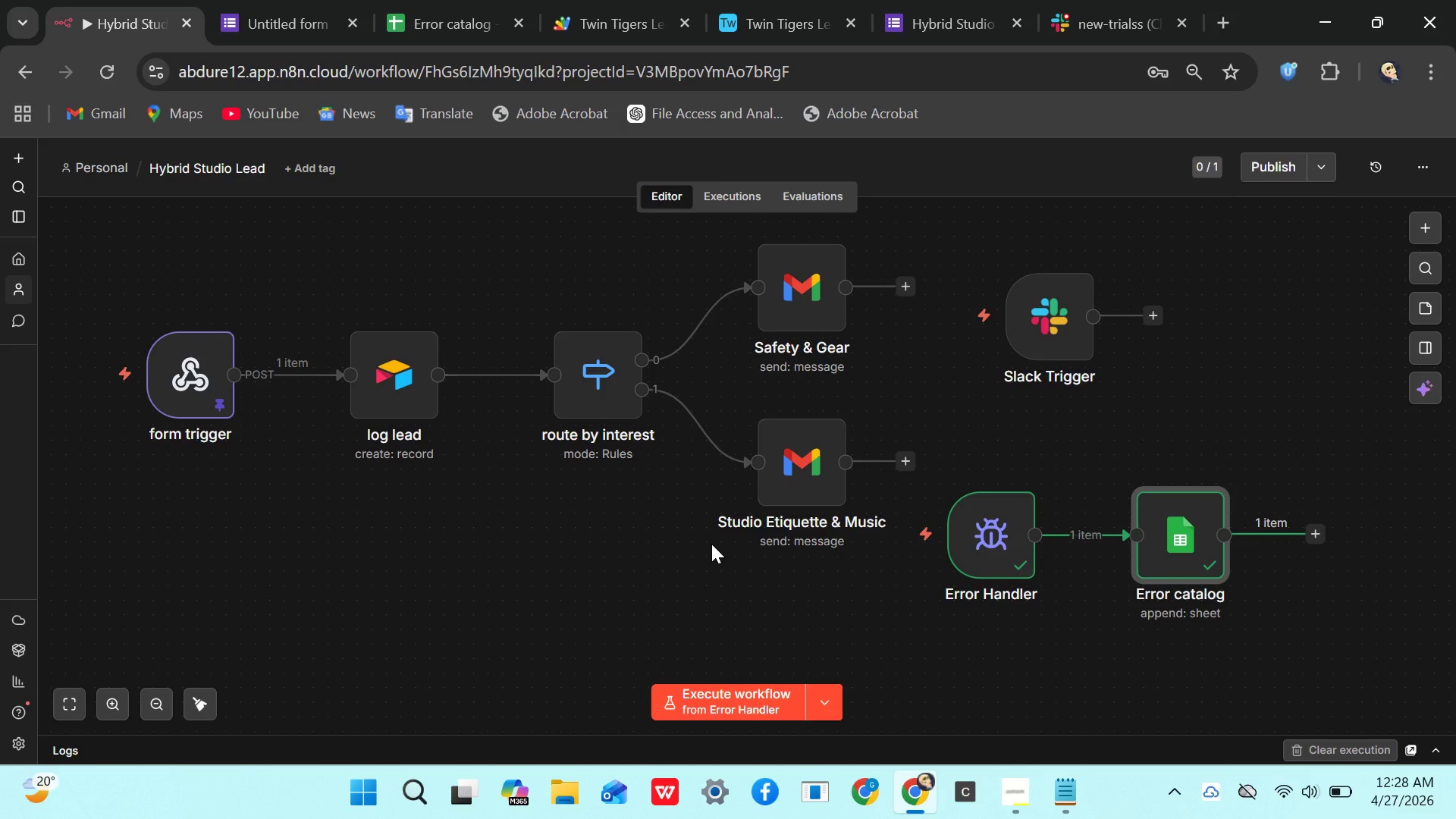 
wait(43.87)
 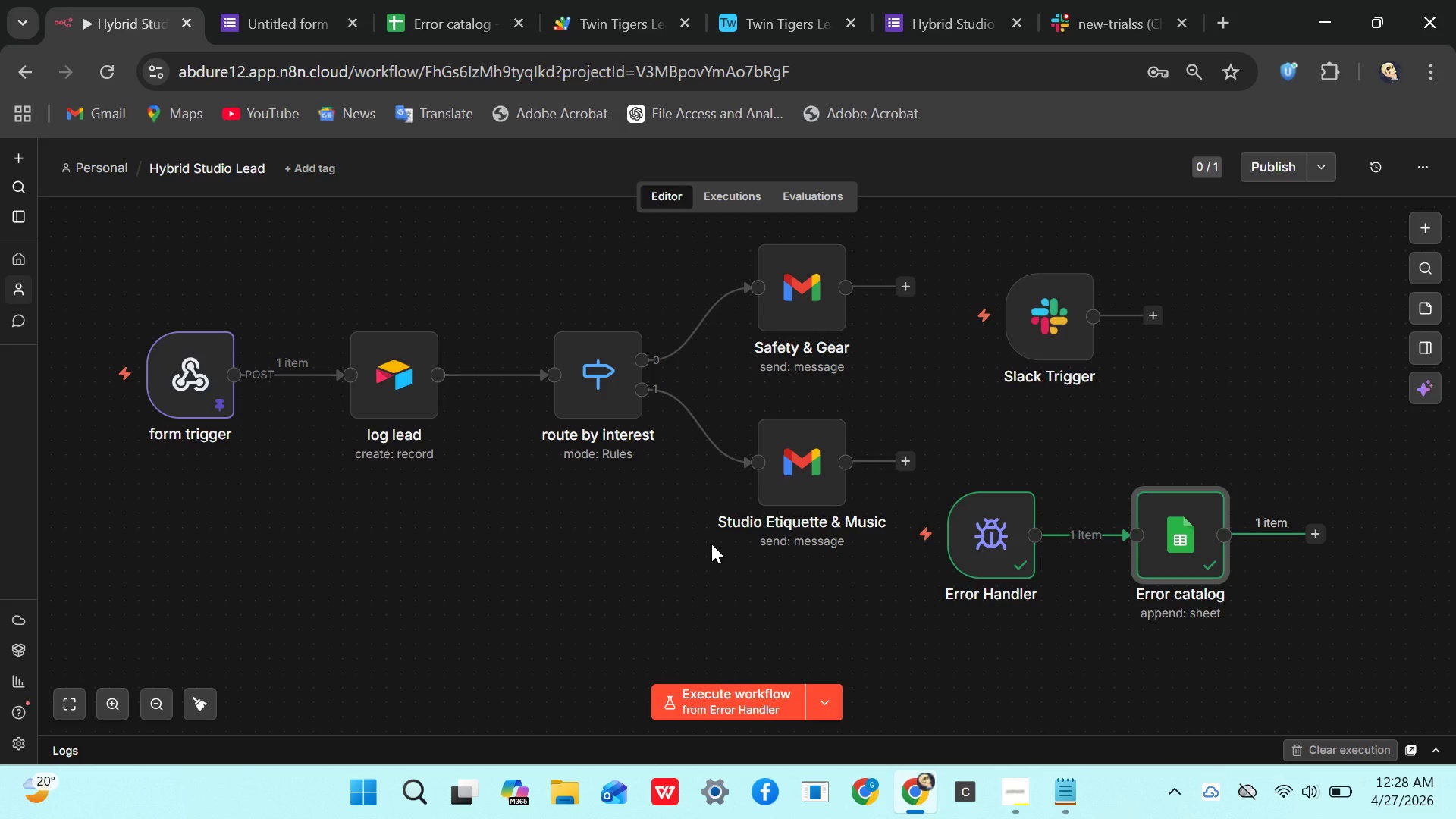 
left_click([1051, 251])
 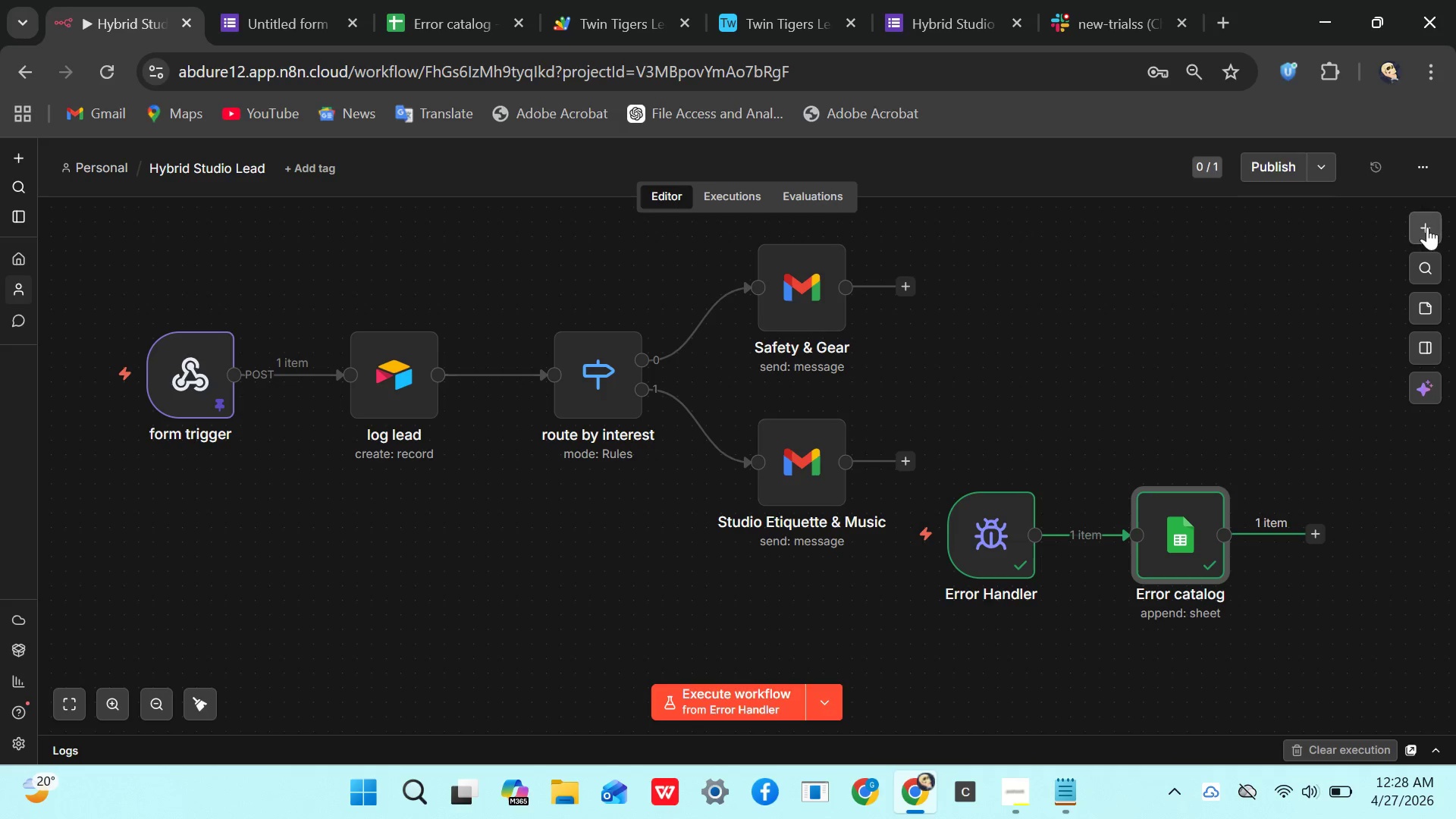 
left_click([1419, 227])
 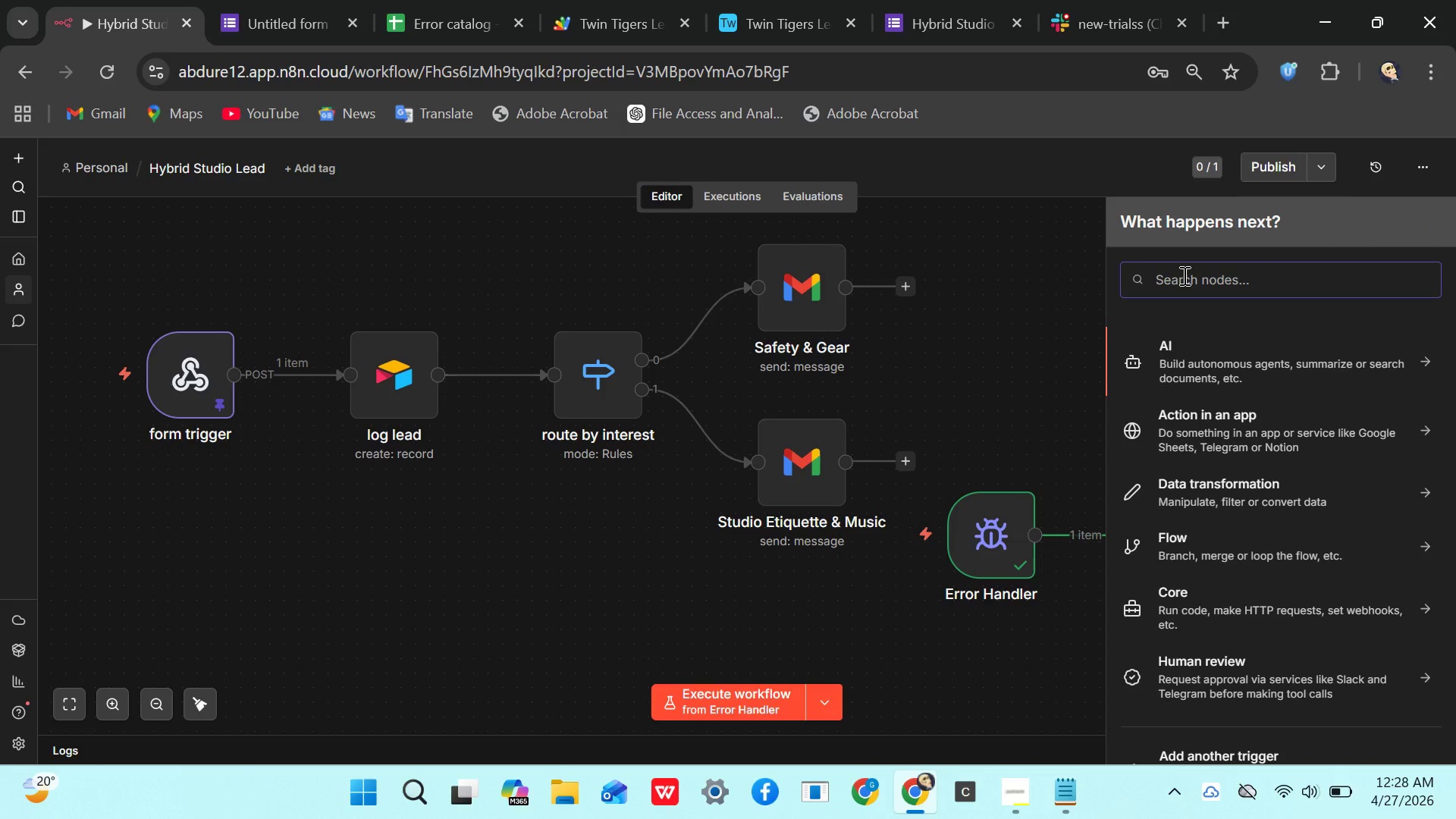 
type(sla)
 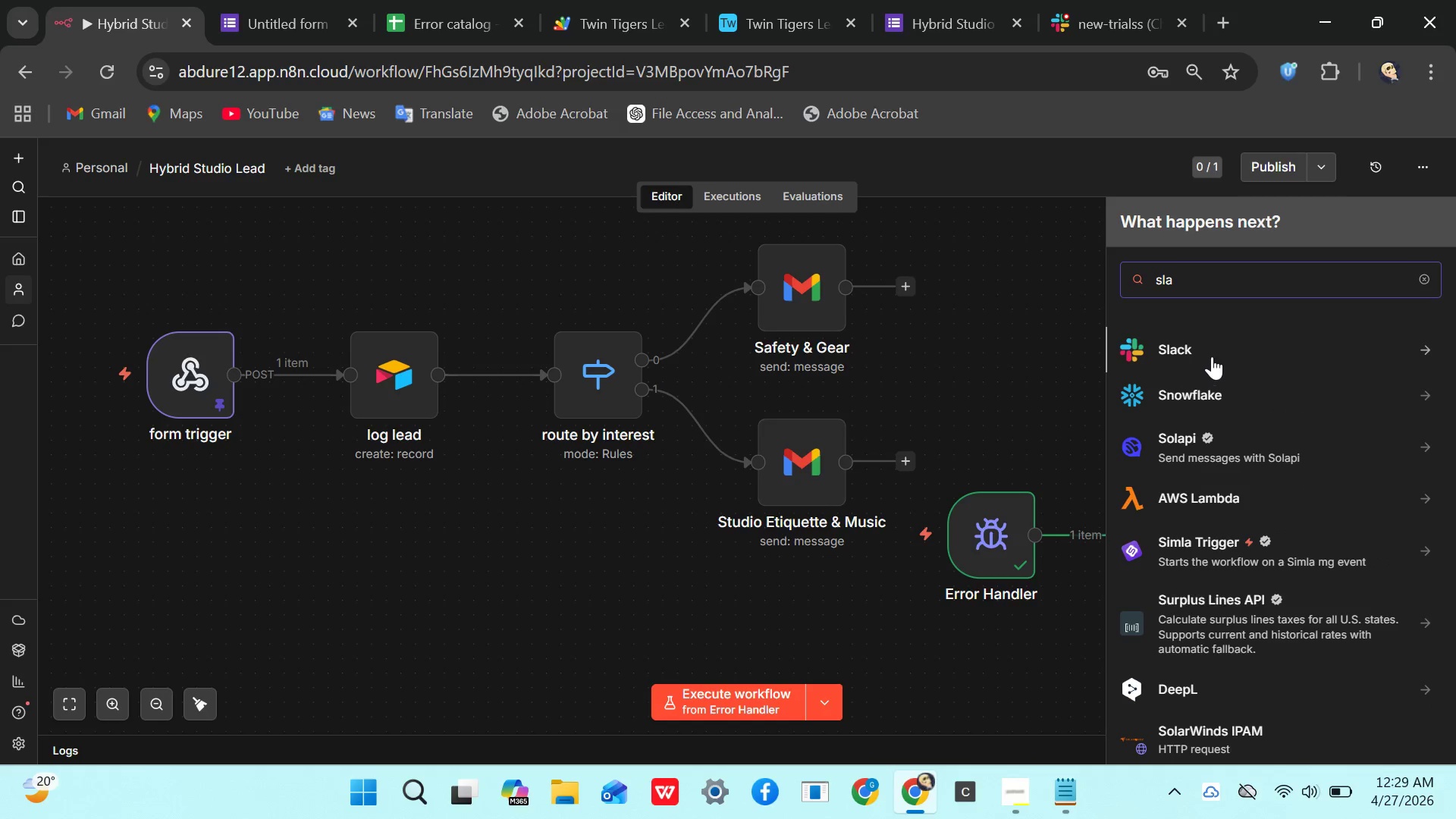 
left_click([1211, 353])
 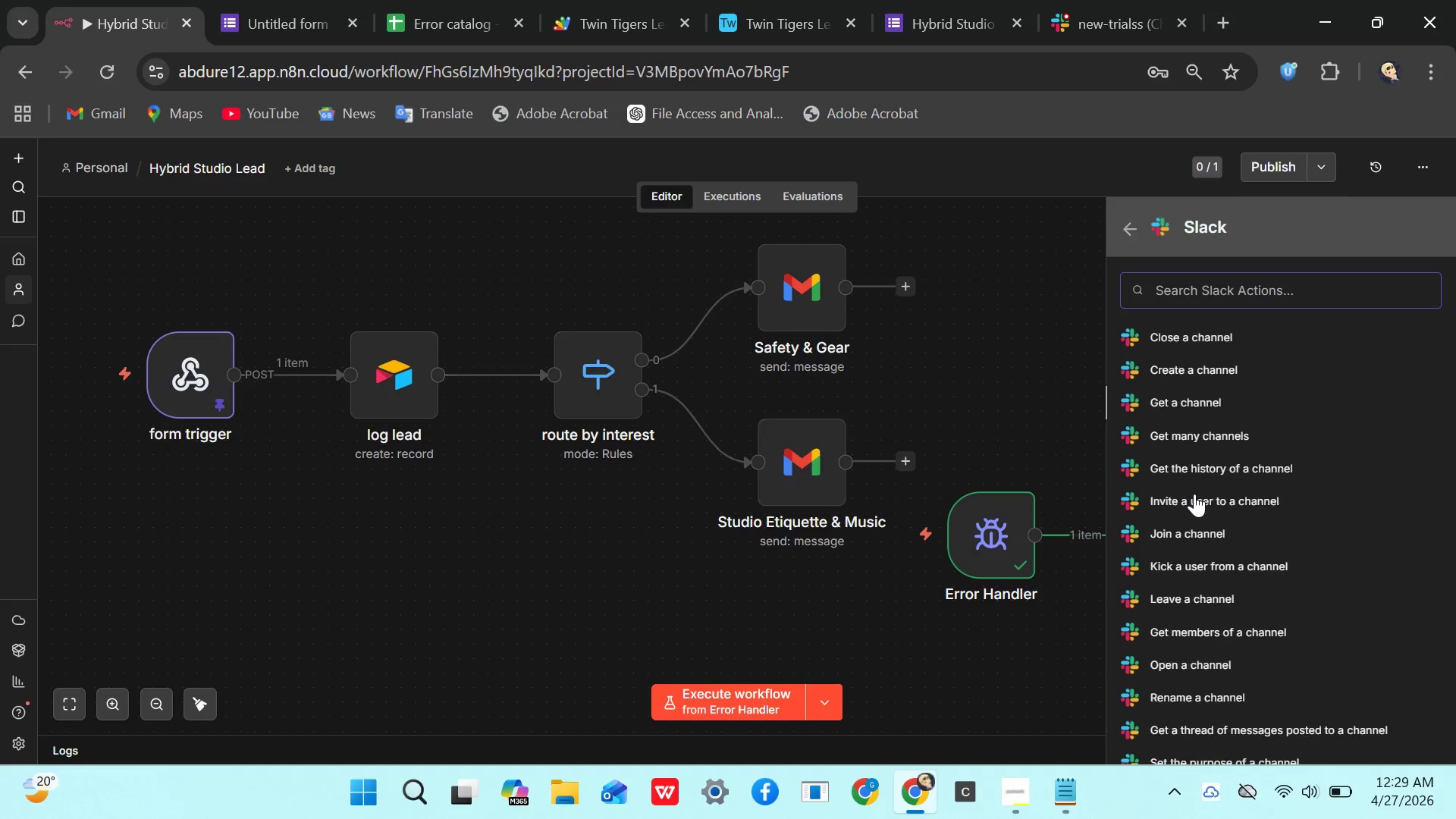 
wait(13.77)
 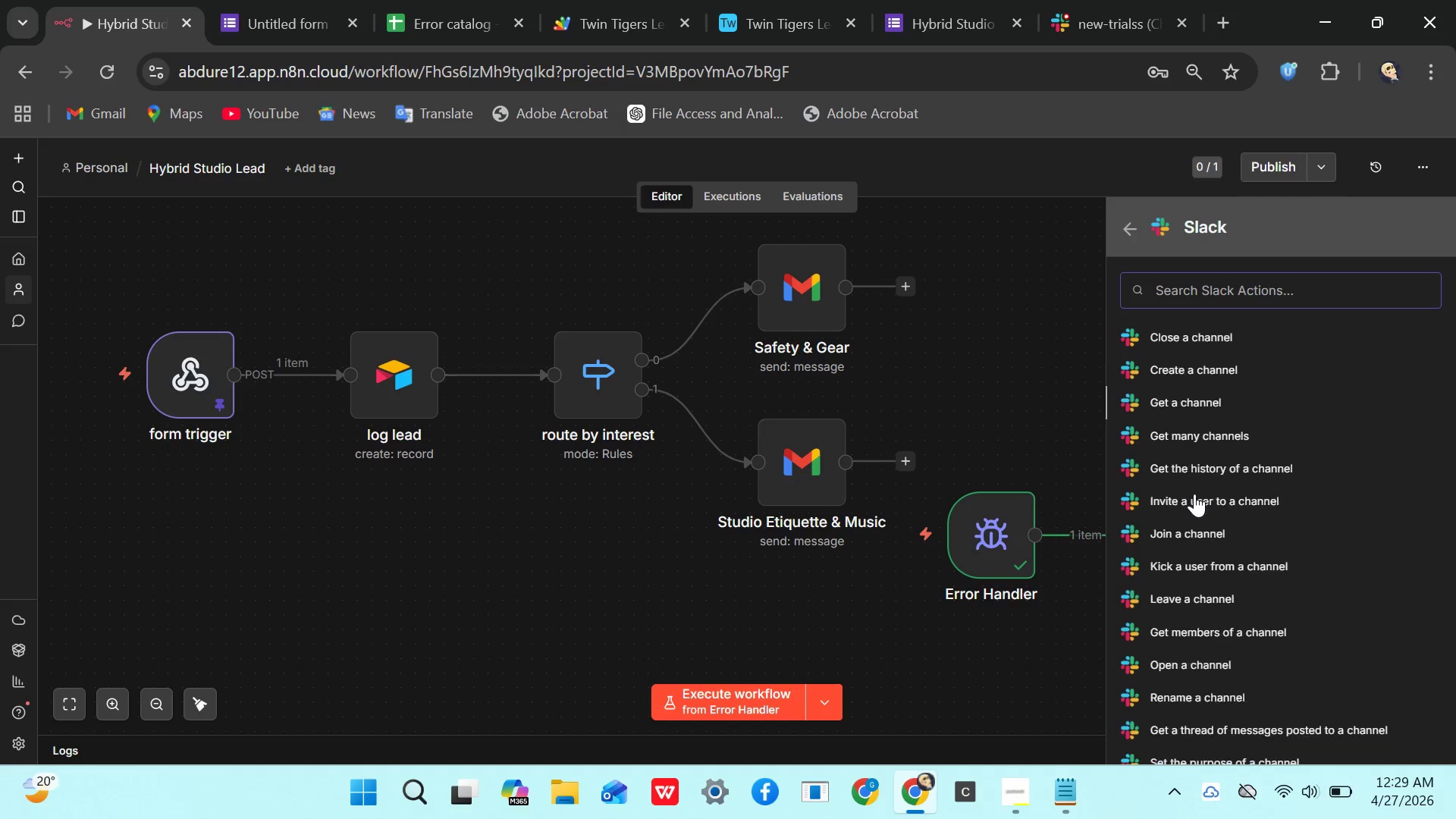 
type(po)
 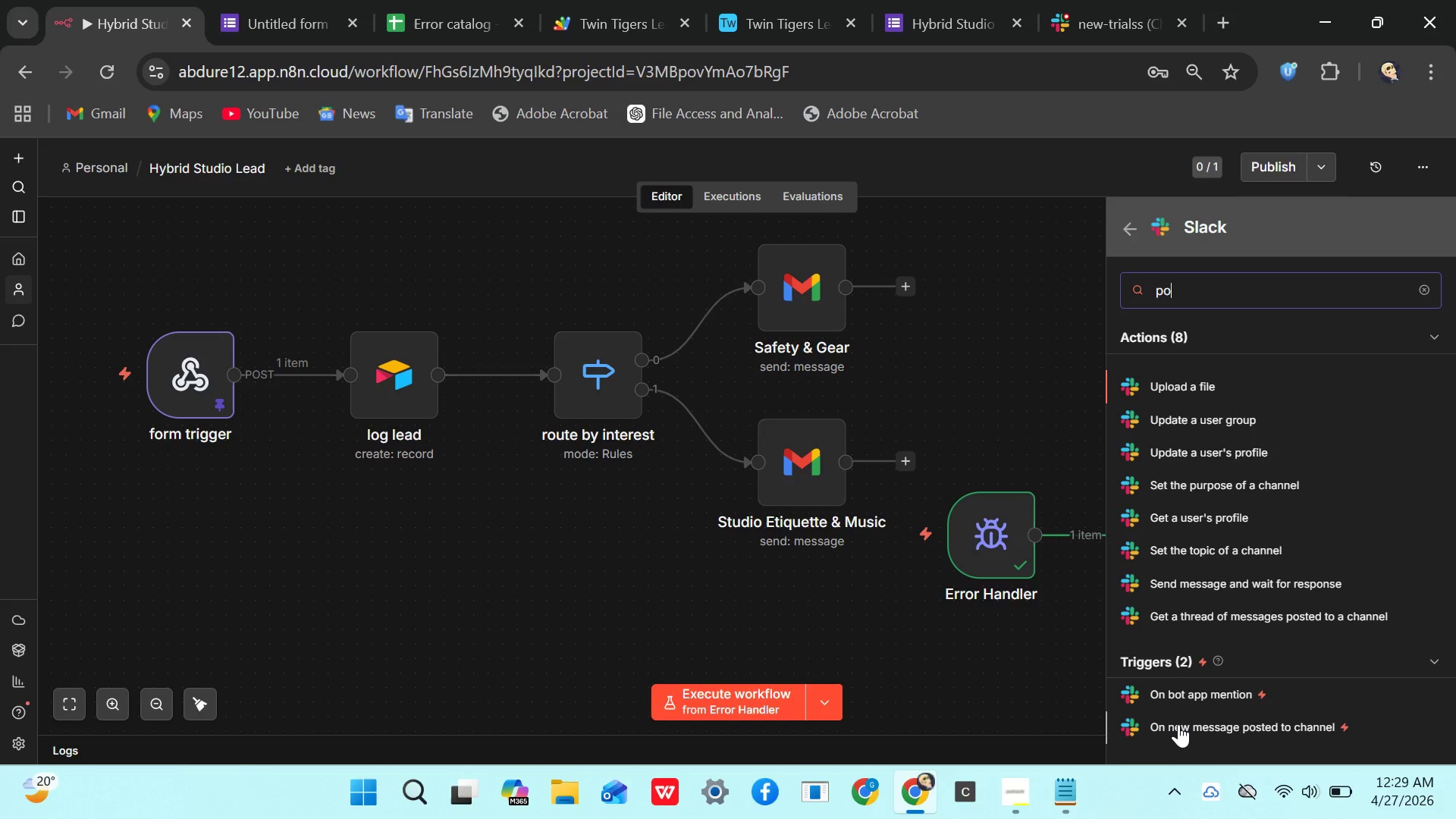 
wait(6.16)
 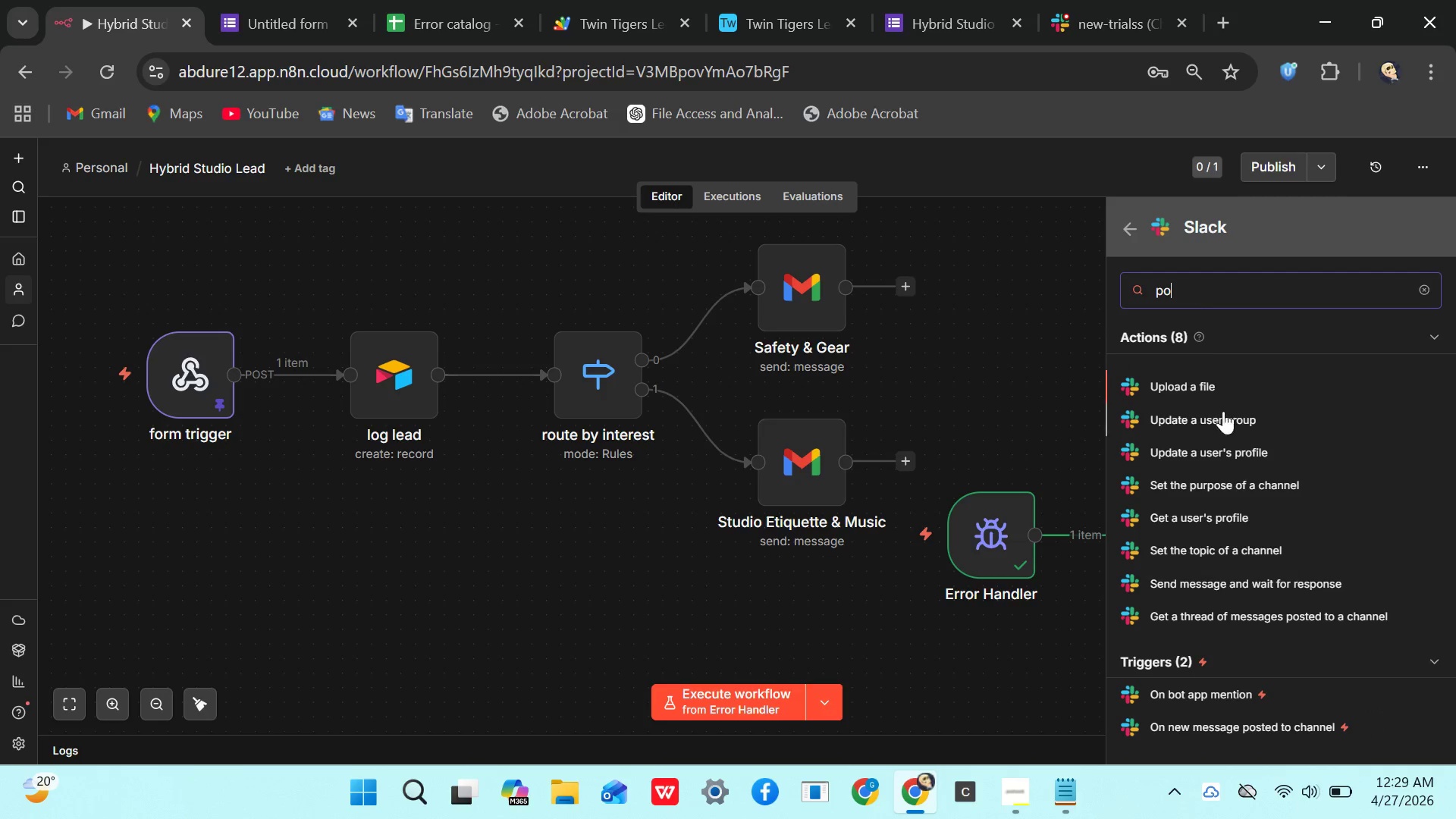 
left_click([1178, 724])
 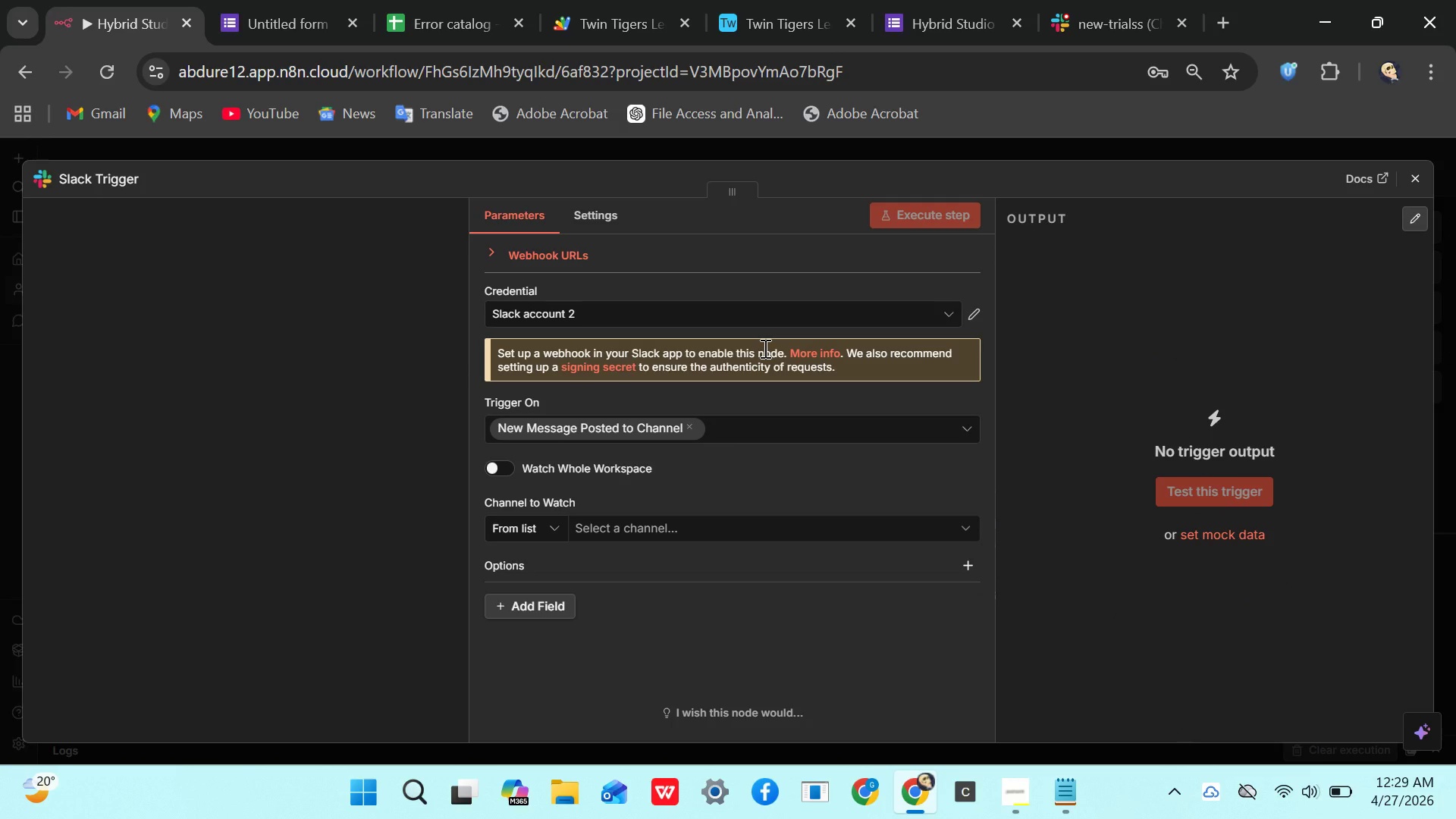 
wait(9.36)
 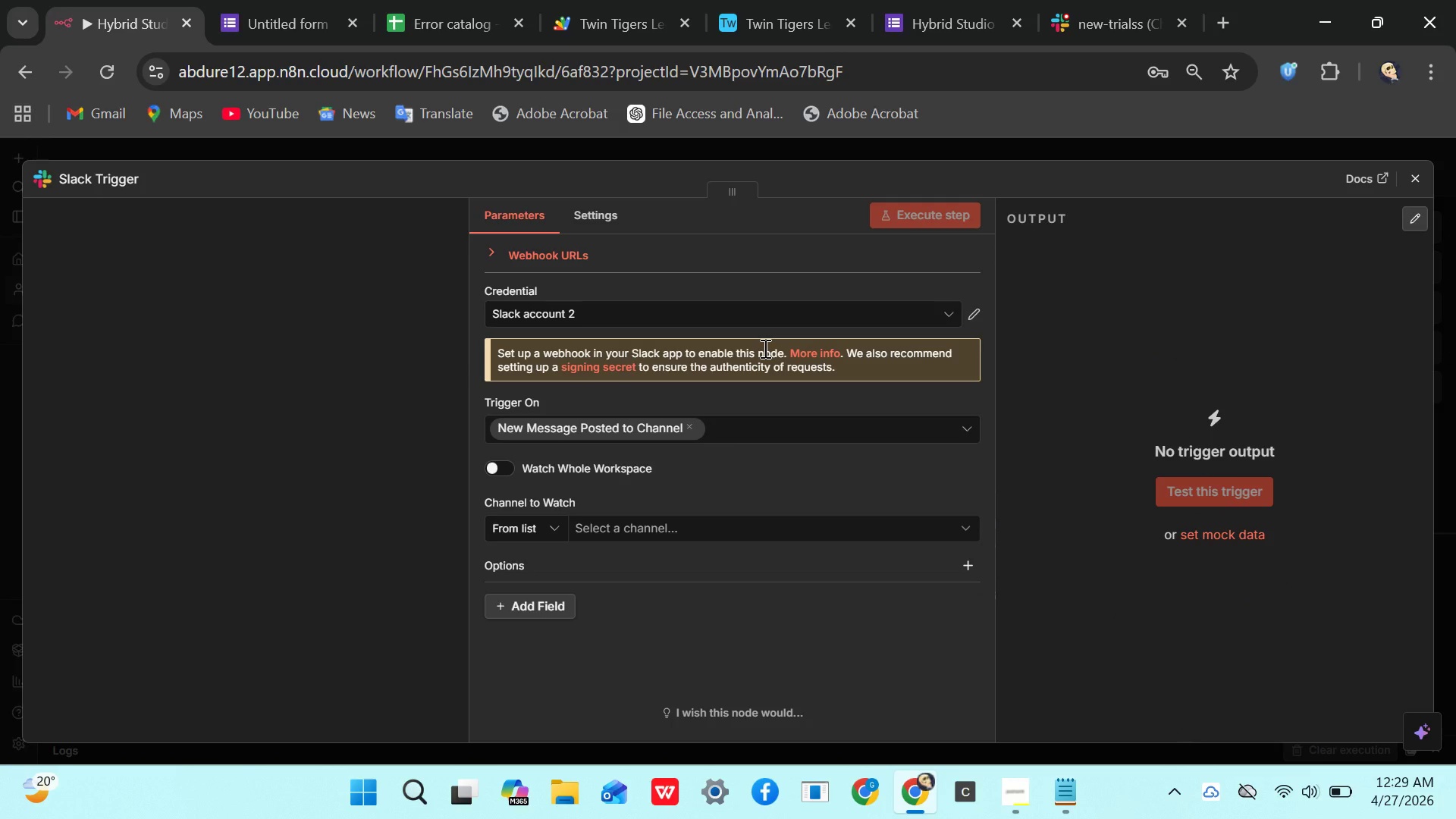 
left_click([1408, 175])
 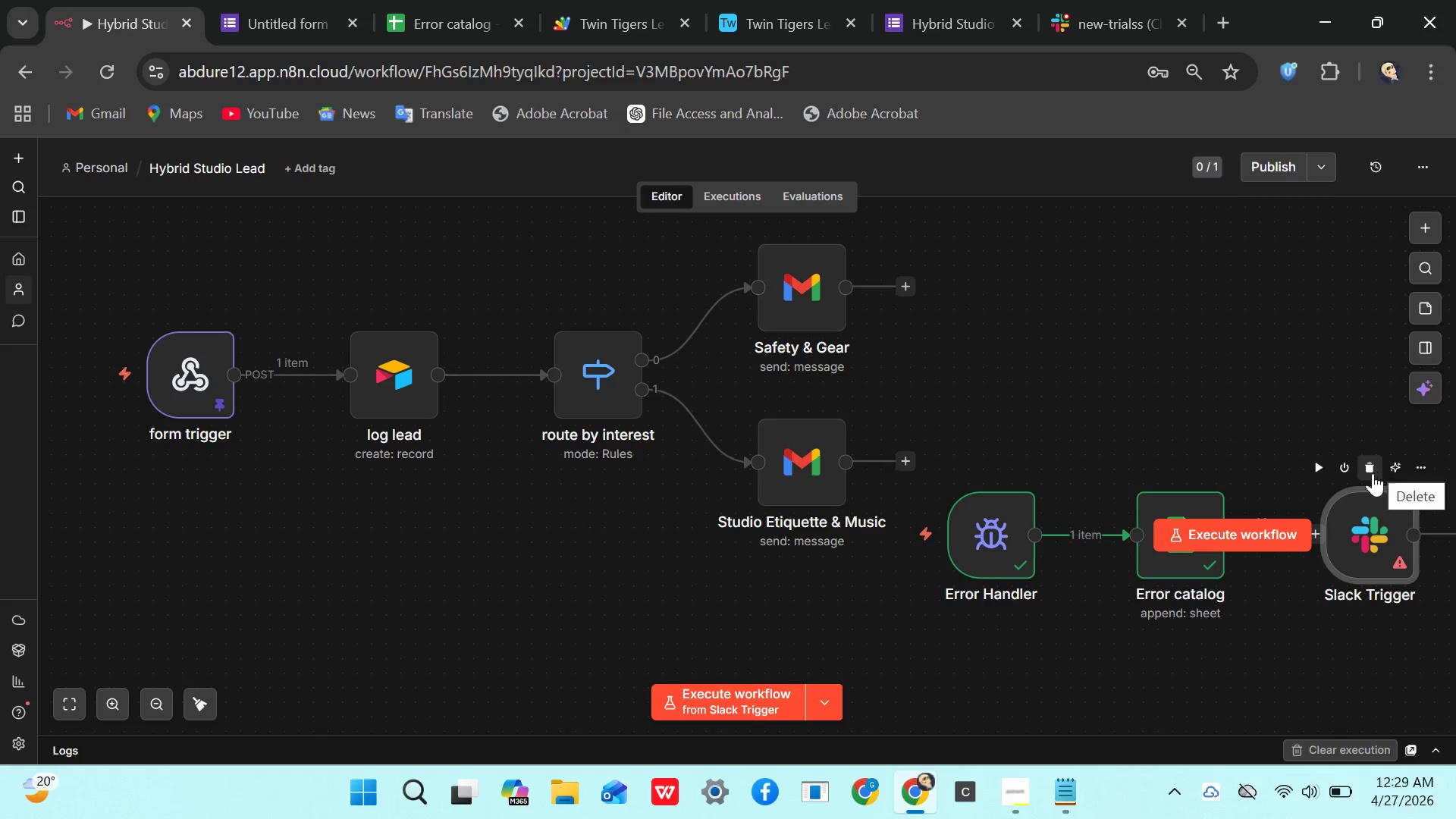 
wait(5.64)
 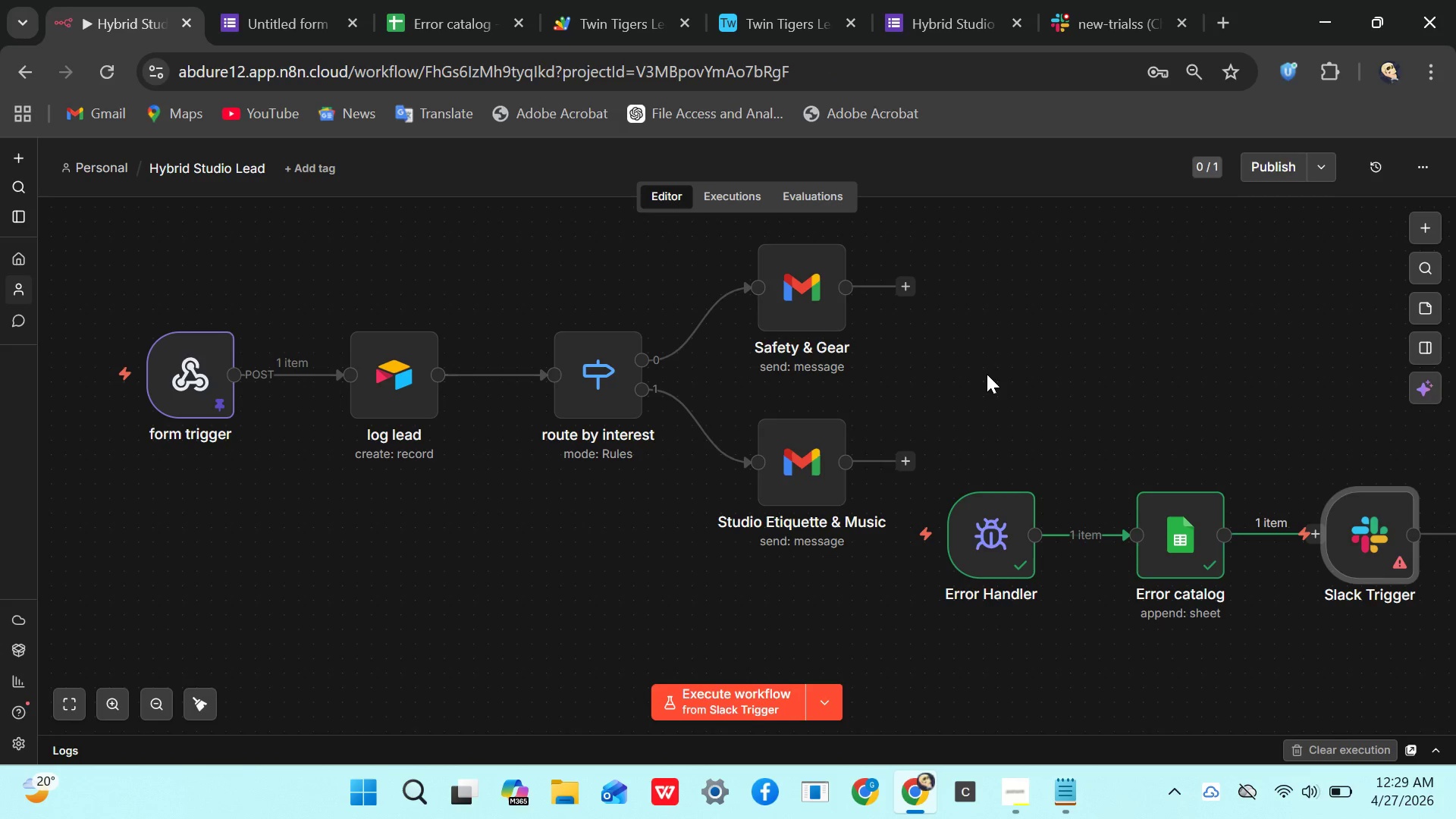 
left_click([1368, 460])
 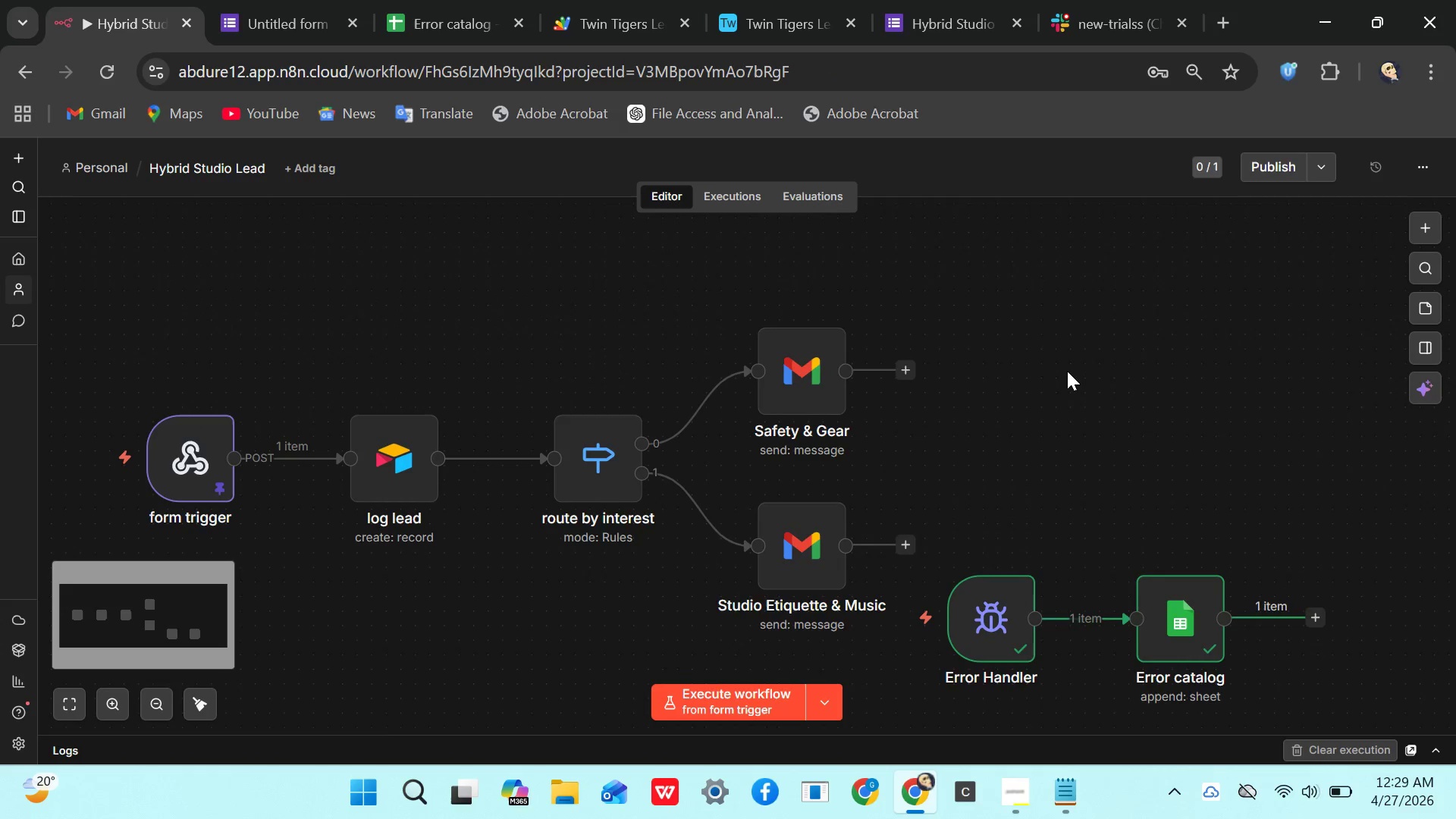 
left_click([1067, 371])
 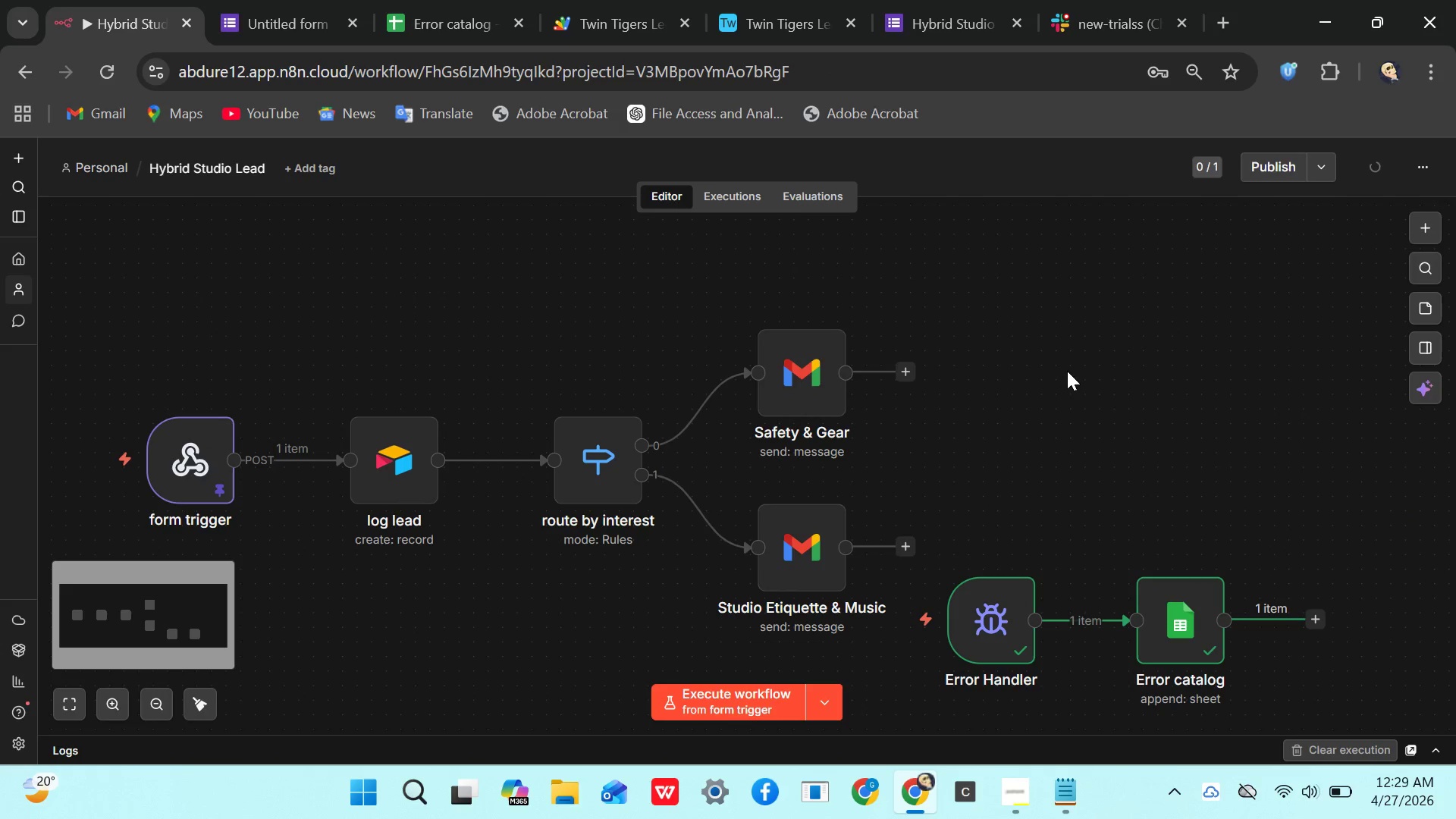 
double_click([1067, 371])
 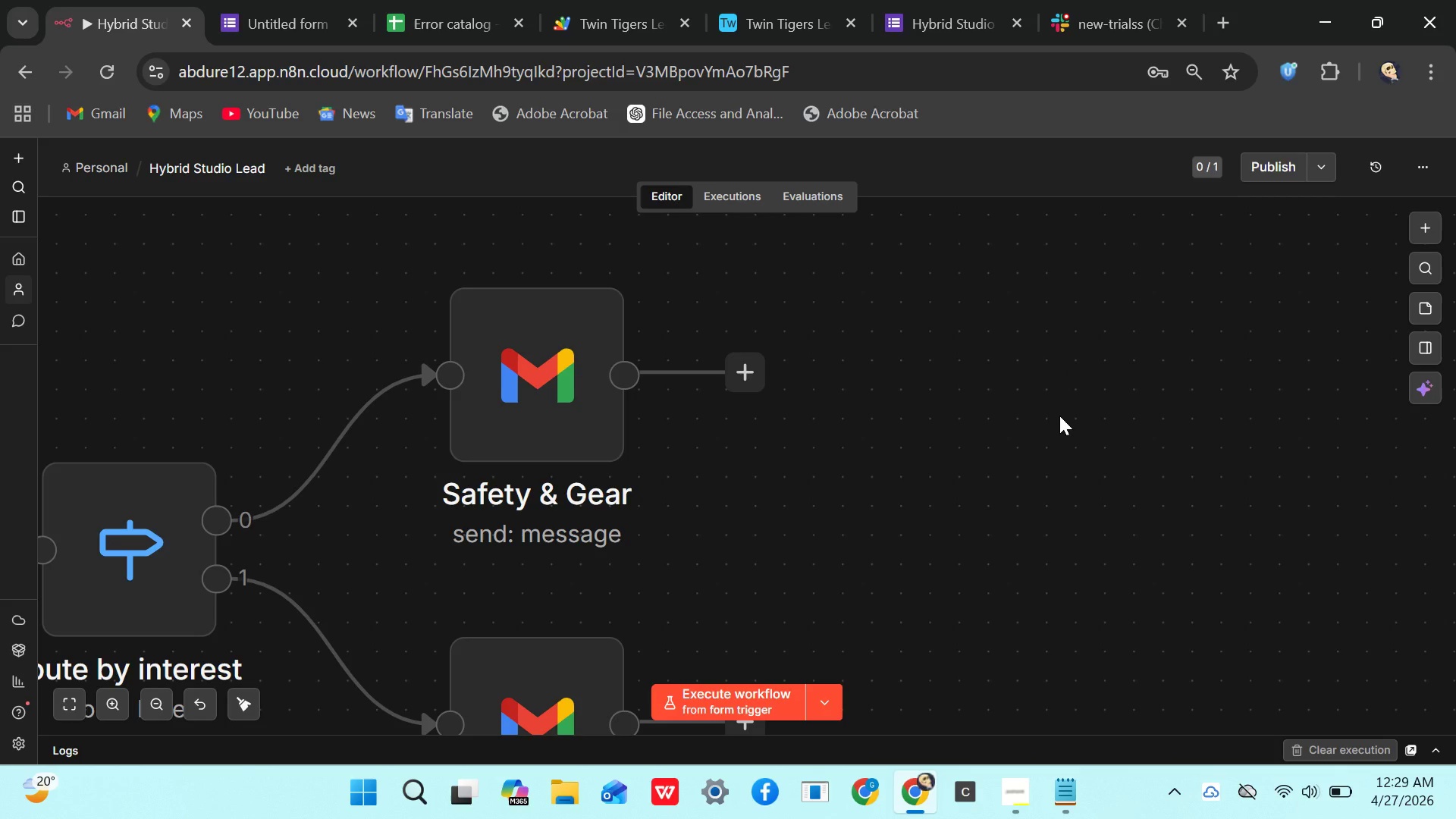 
double_click([1059, 416])
 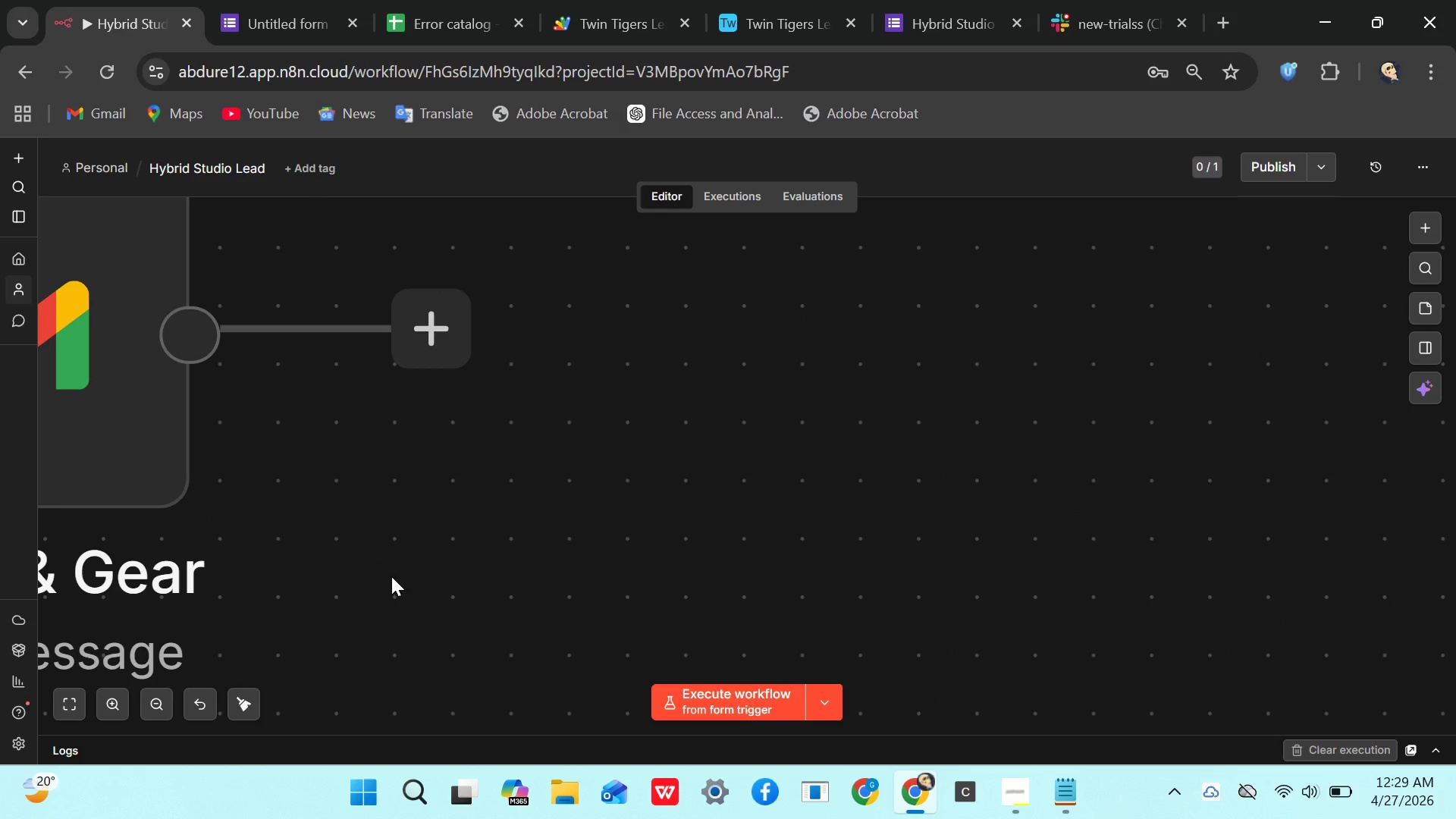 
left_click([77, 698])
 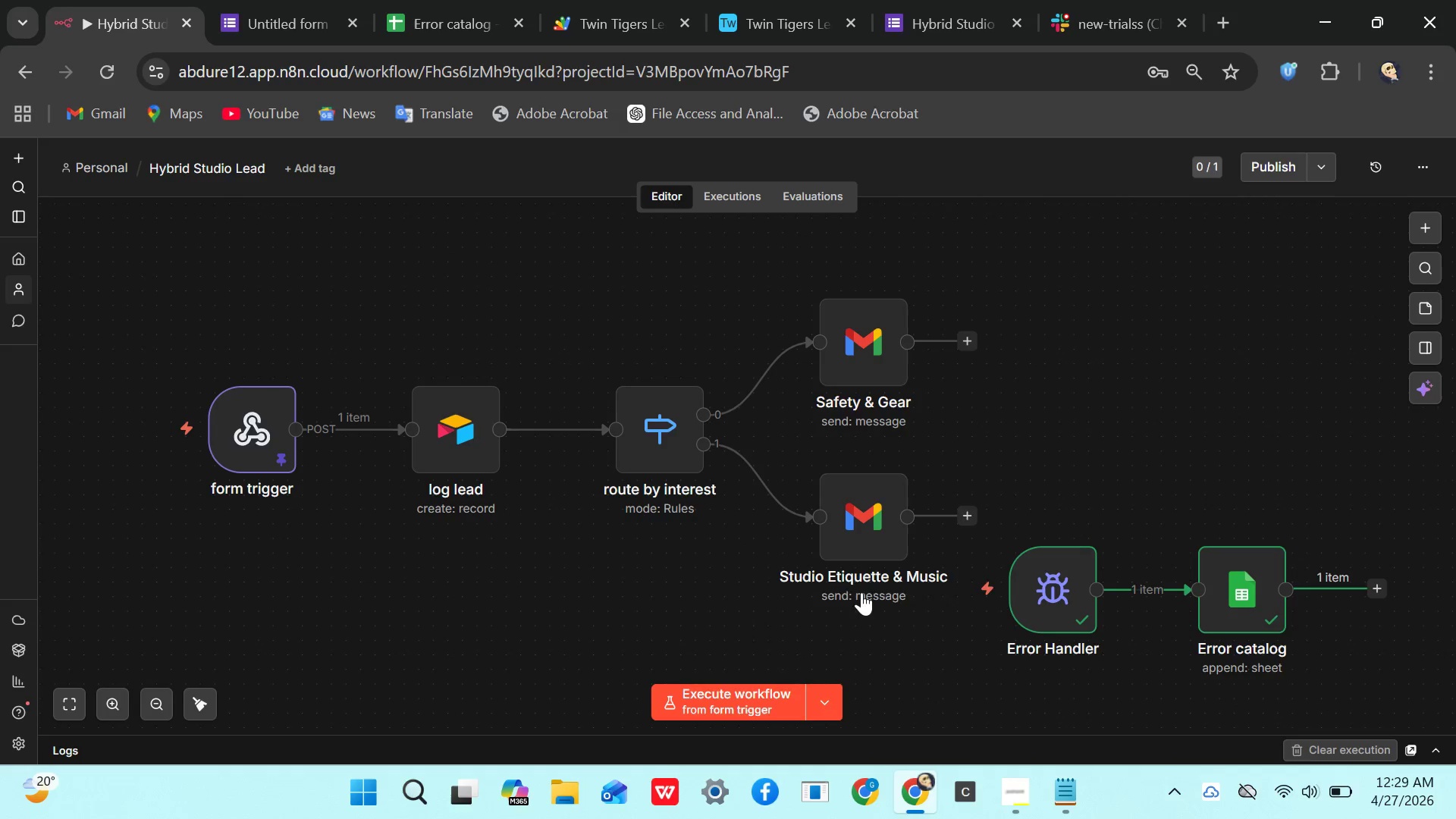 
left_click([769, 704])
 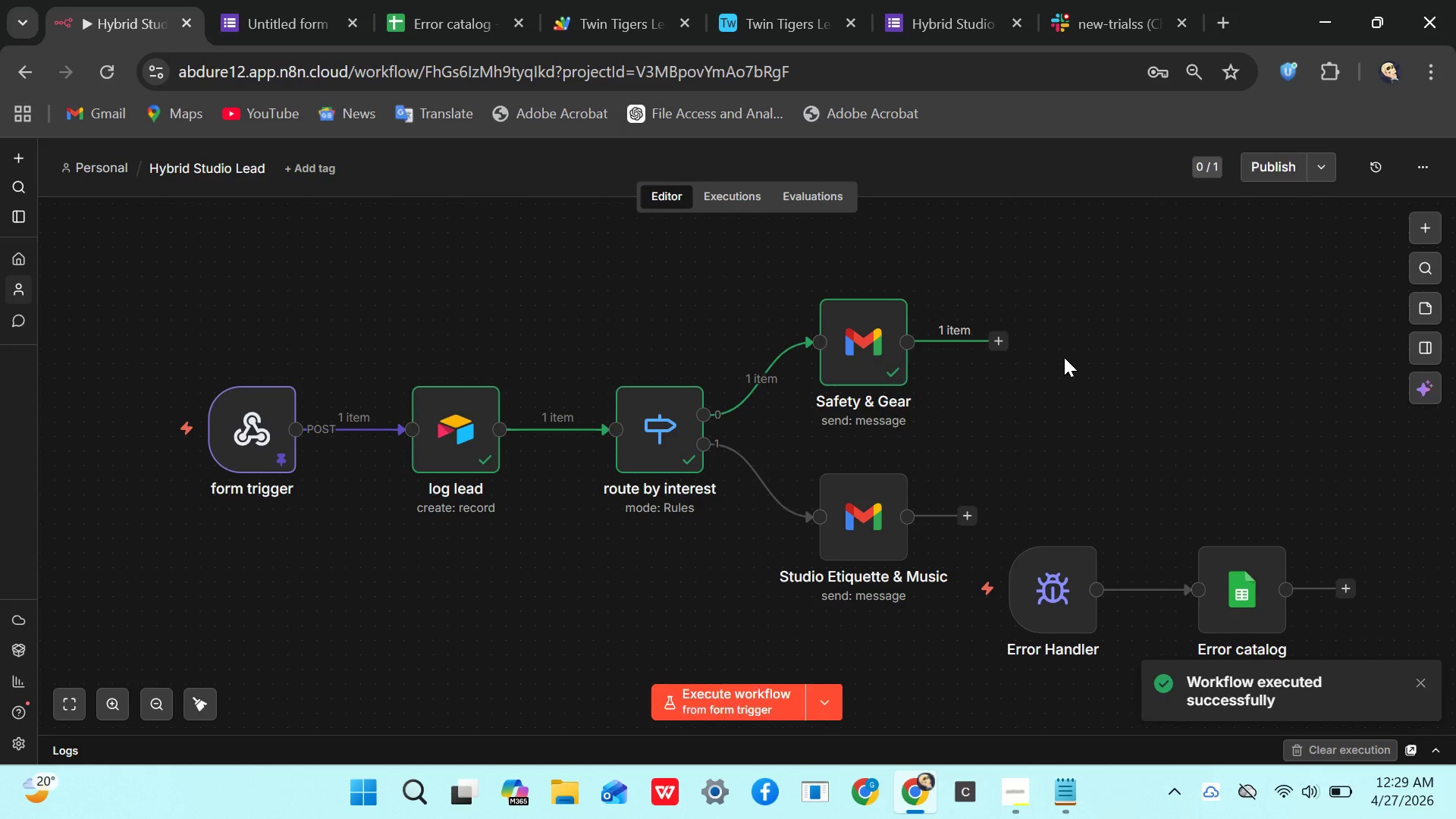 
wait(11.53)
 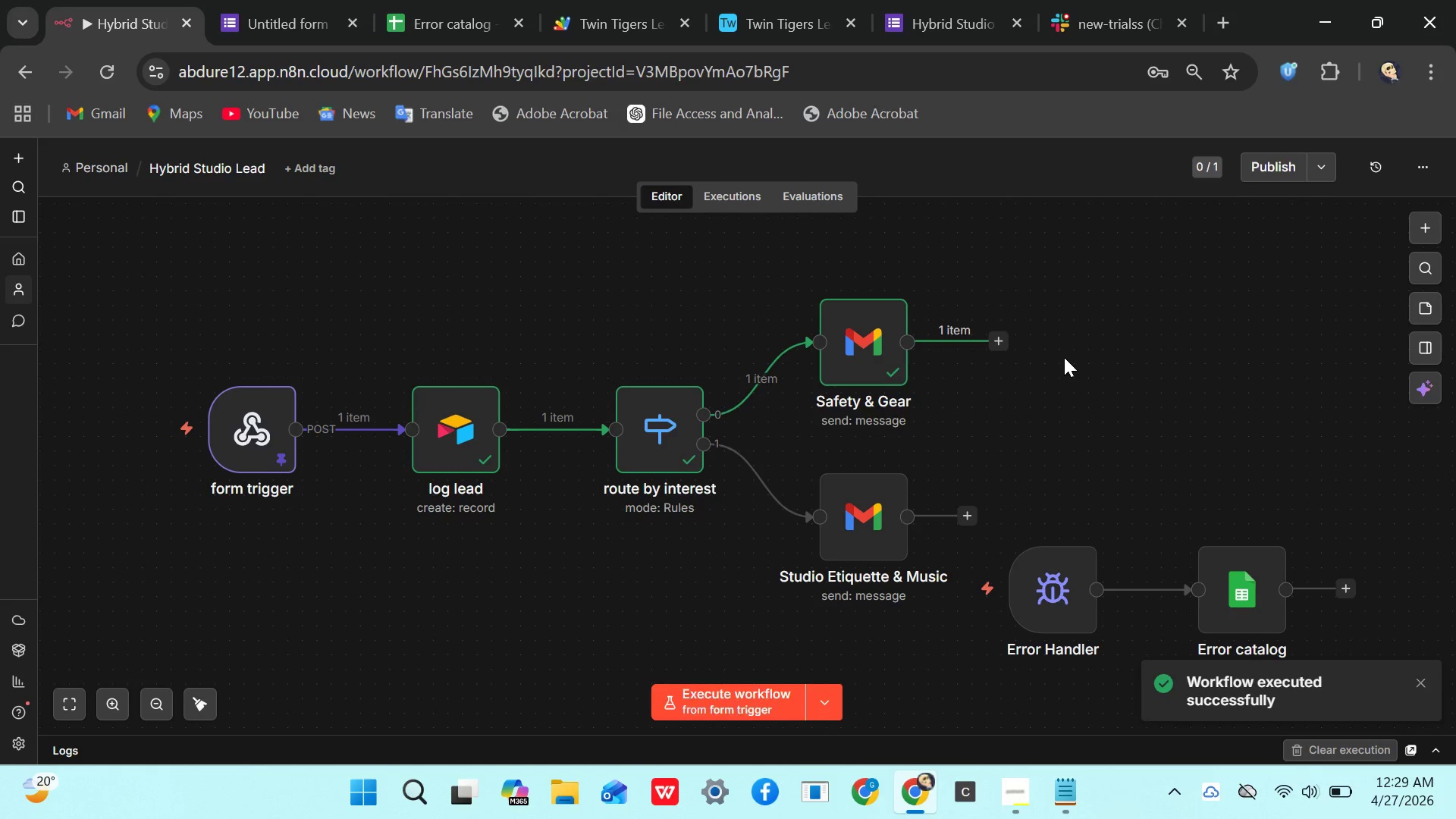 
left_click([1414, 223])
 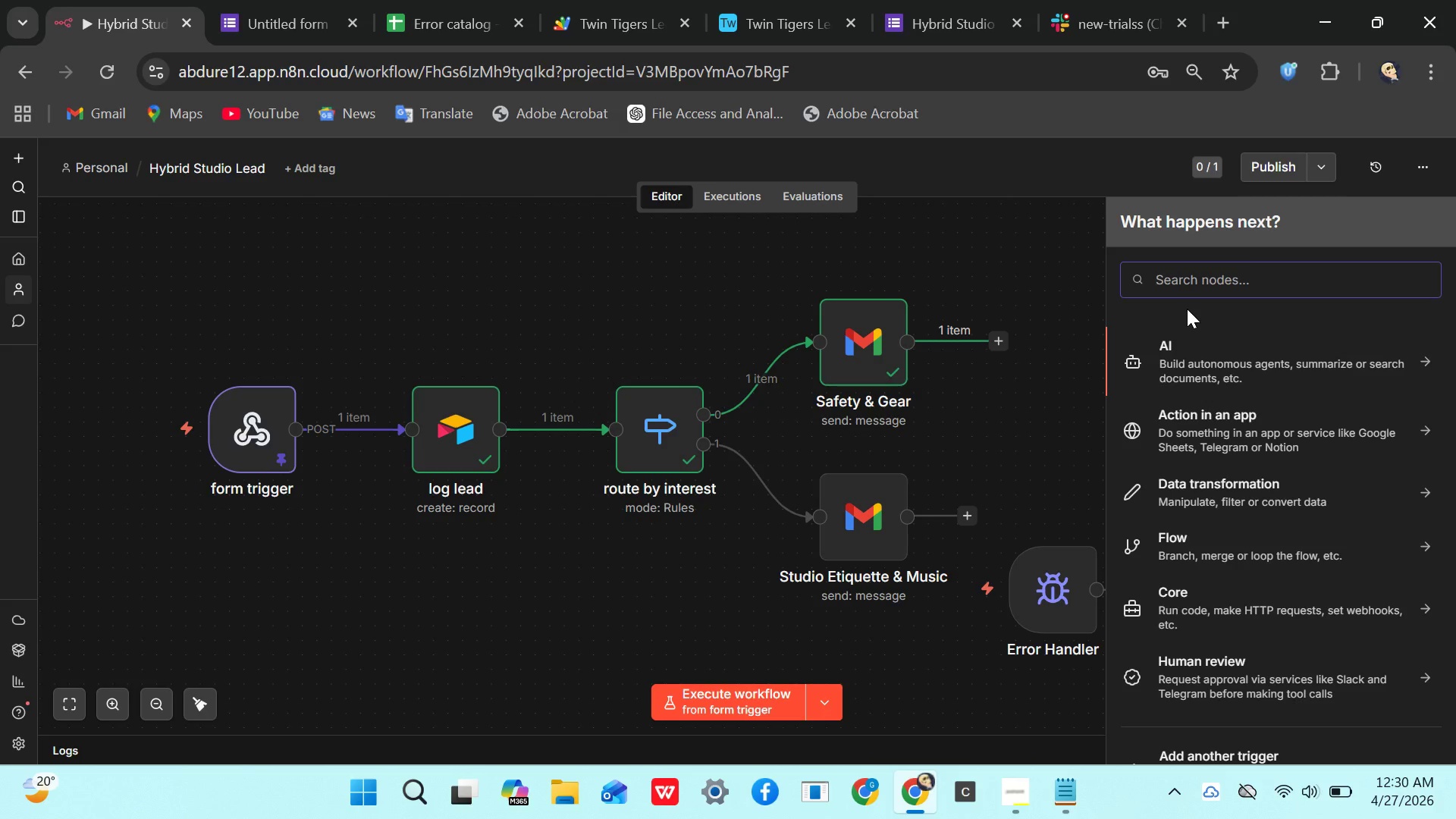 
type(sl)
 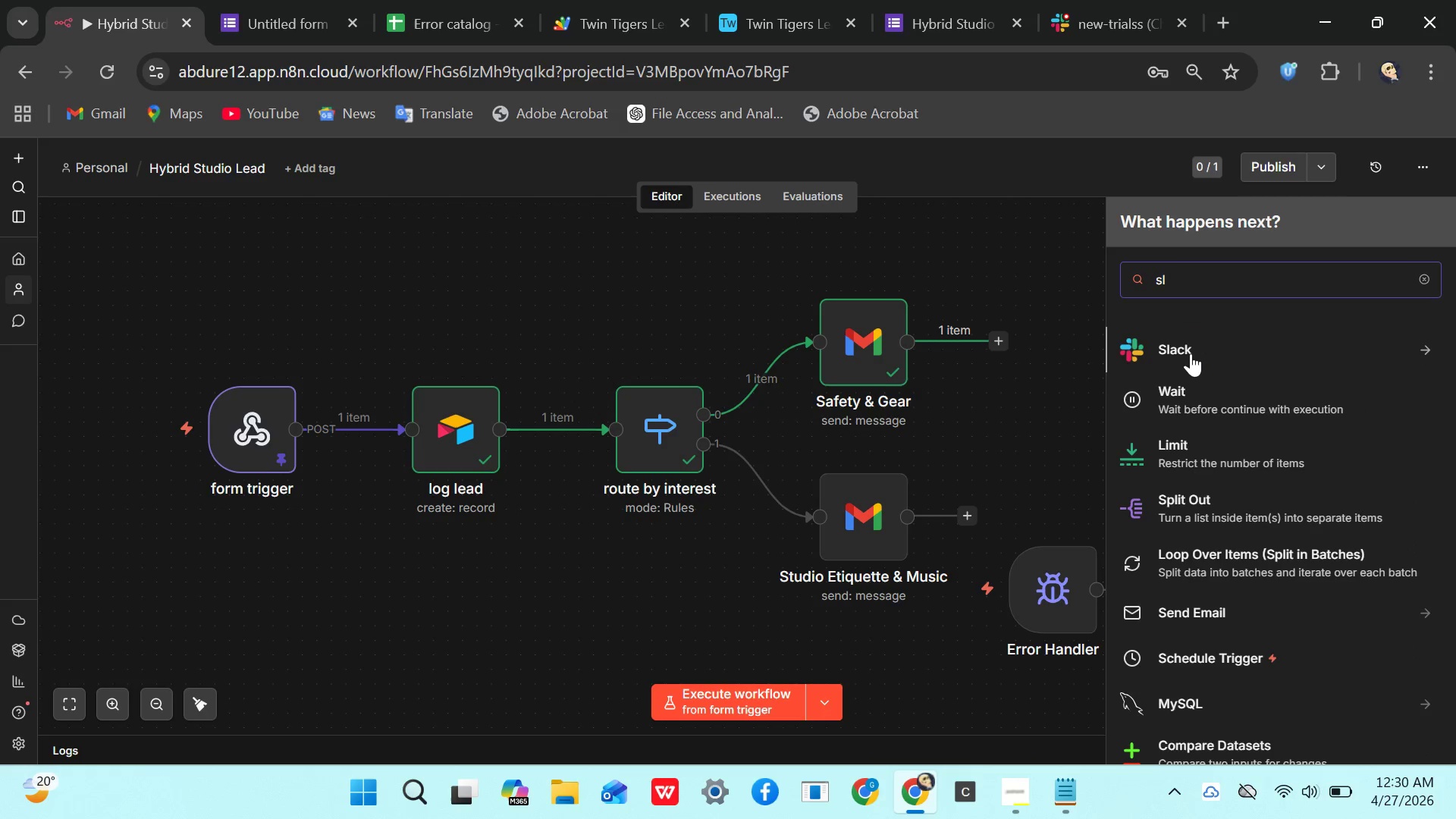 
left_click([1190, 350])
 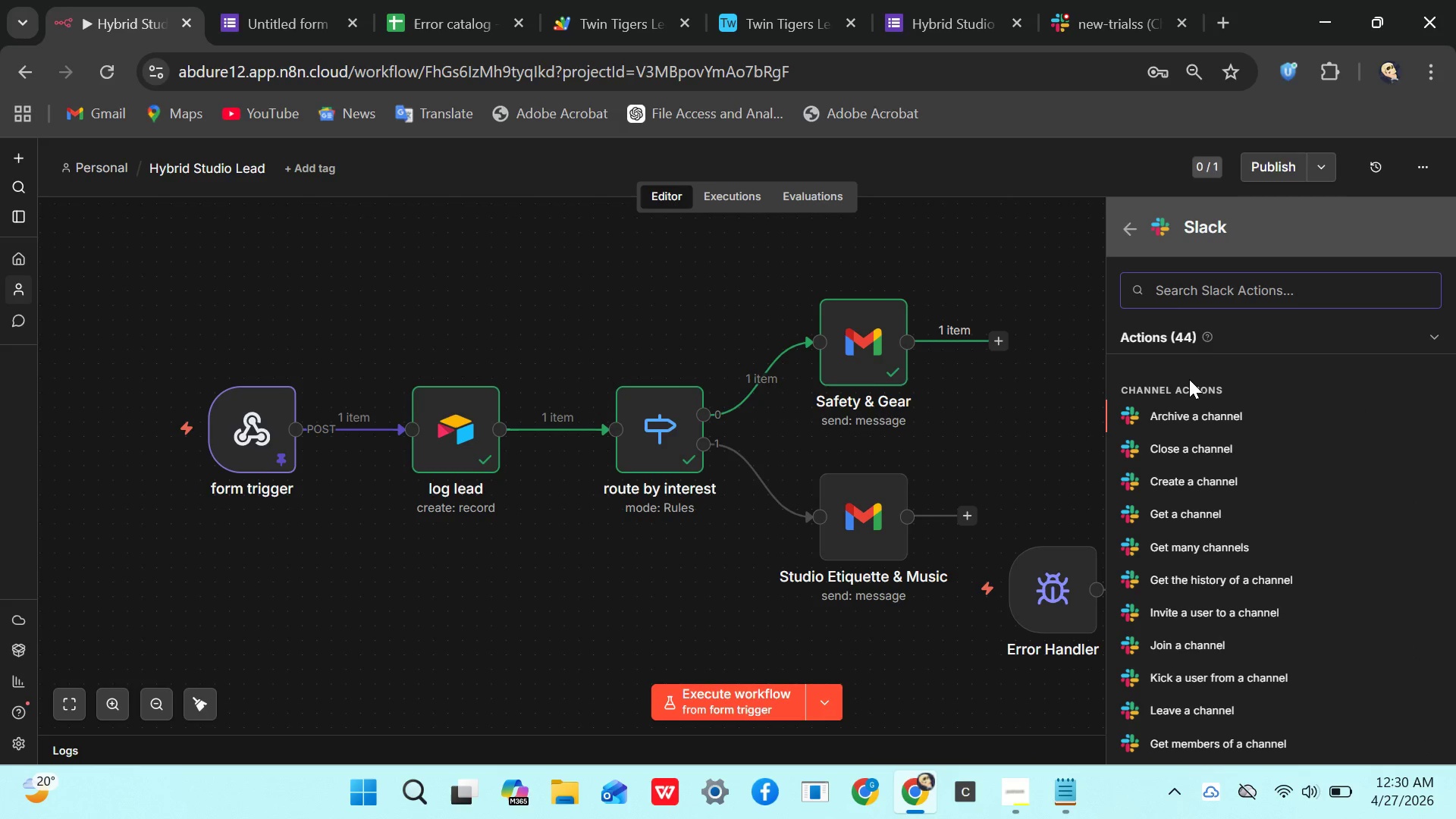 
type(po)
 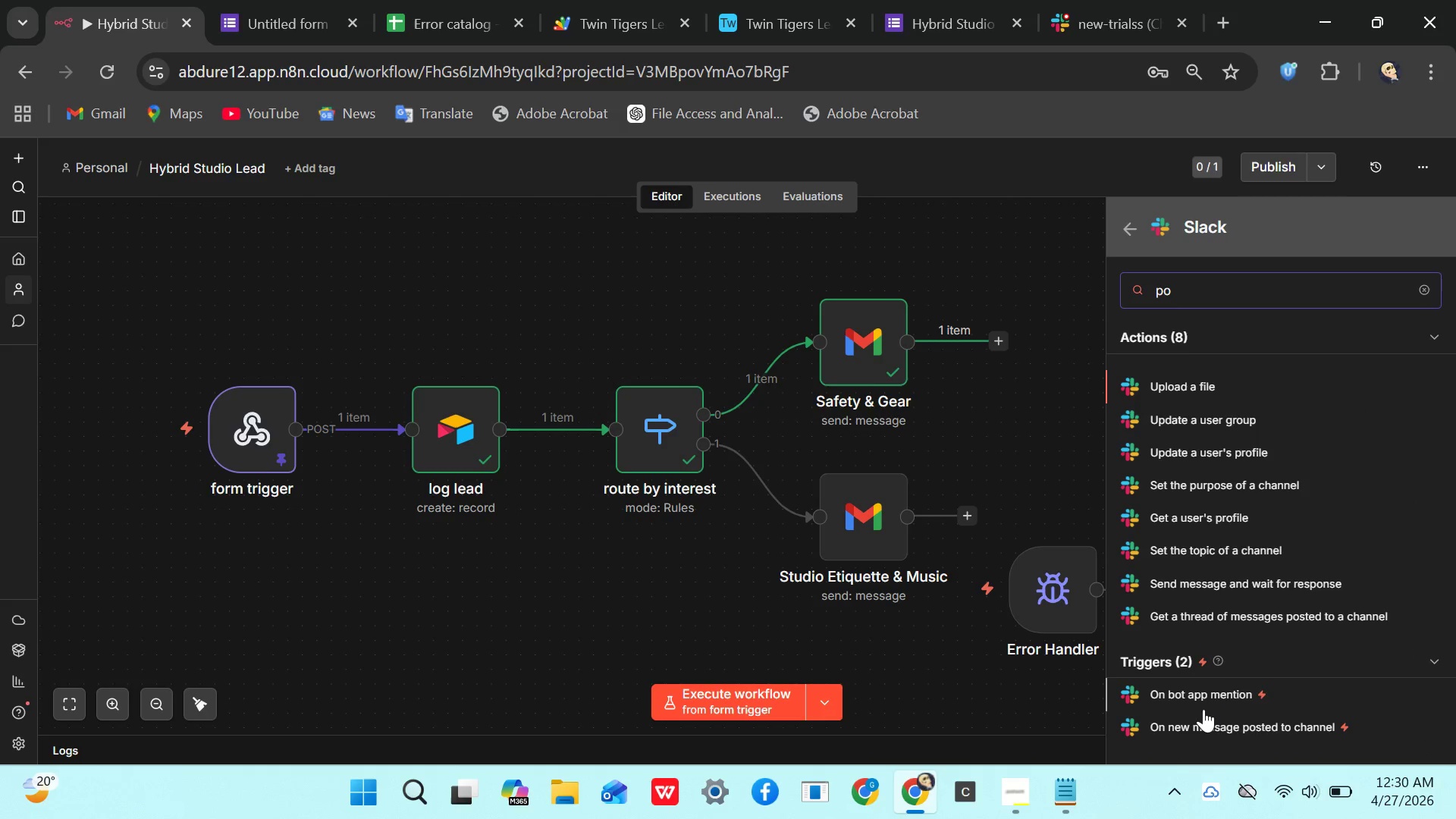 
left_click([1195, 717])
 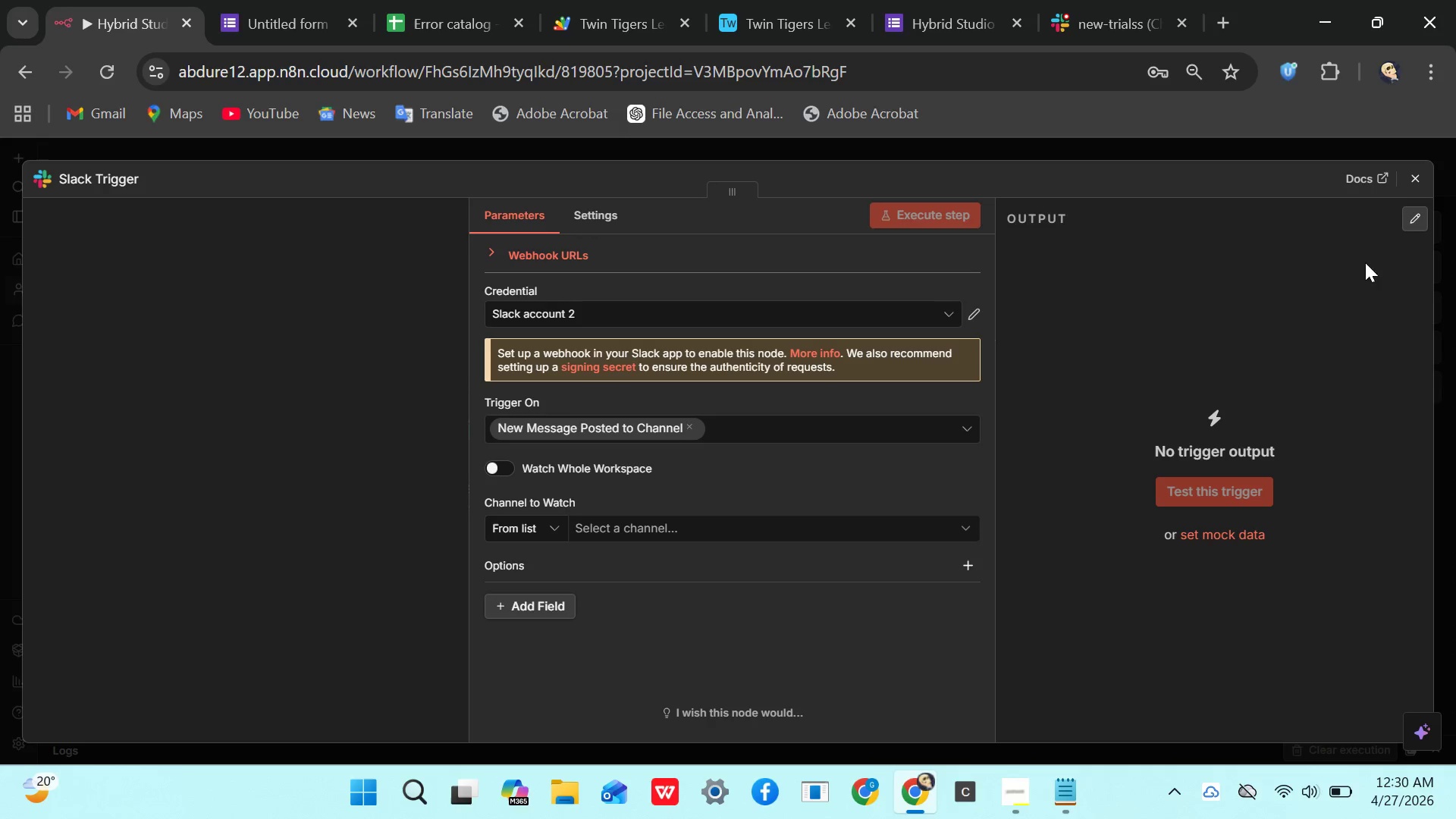 
left_click([1405, 188])
 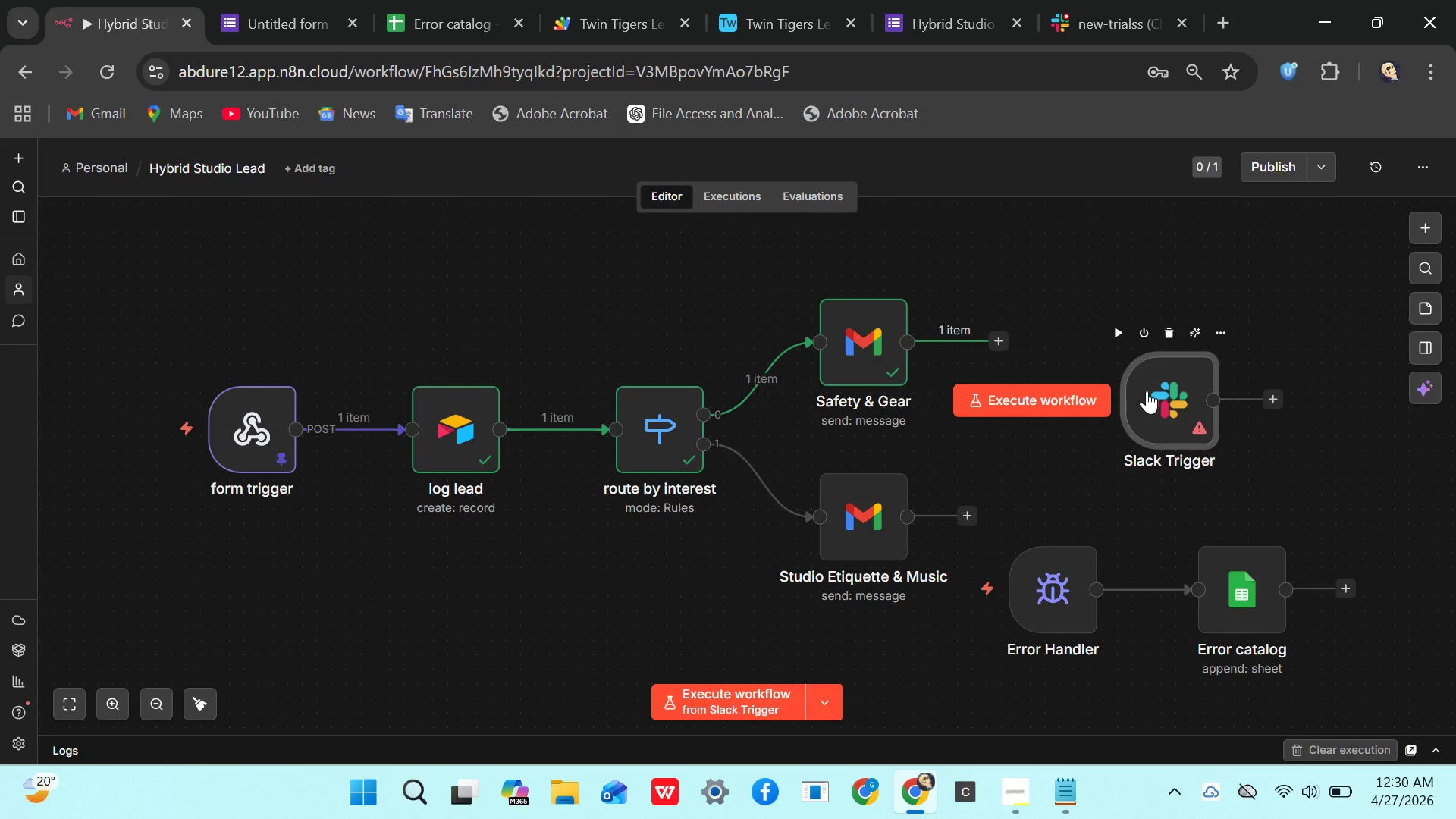 
left_click_drag(start_coordinate=[1147, 395], to_coordinate=[1144, 344])
 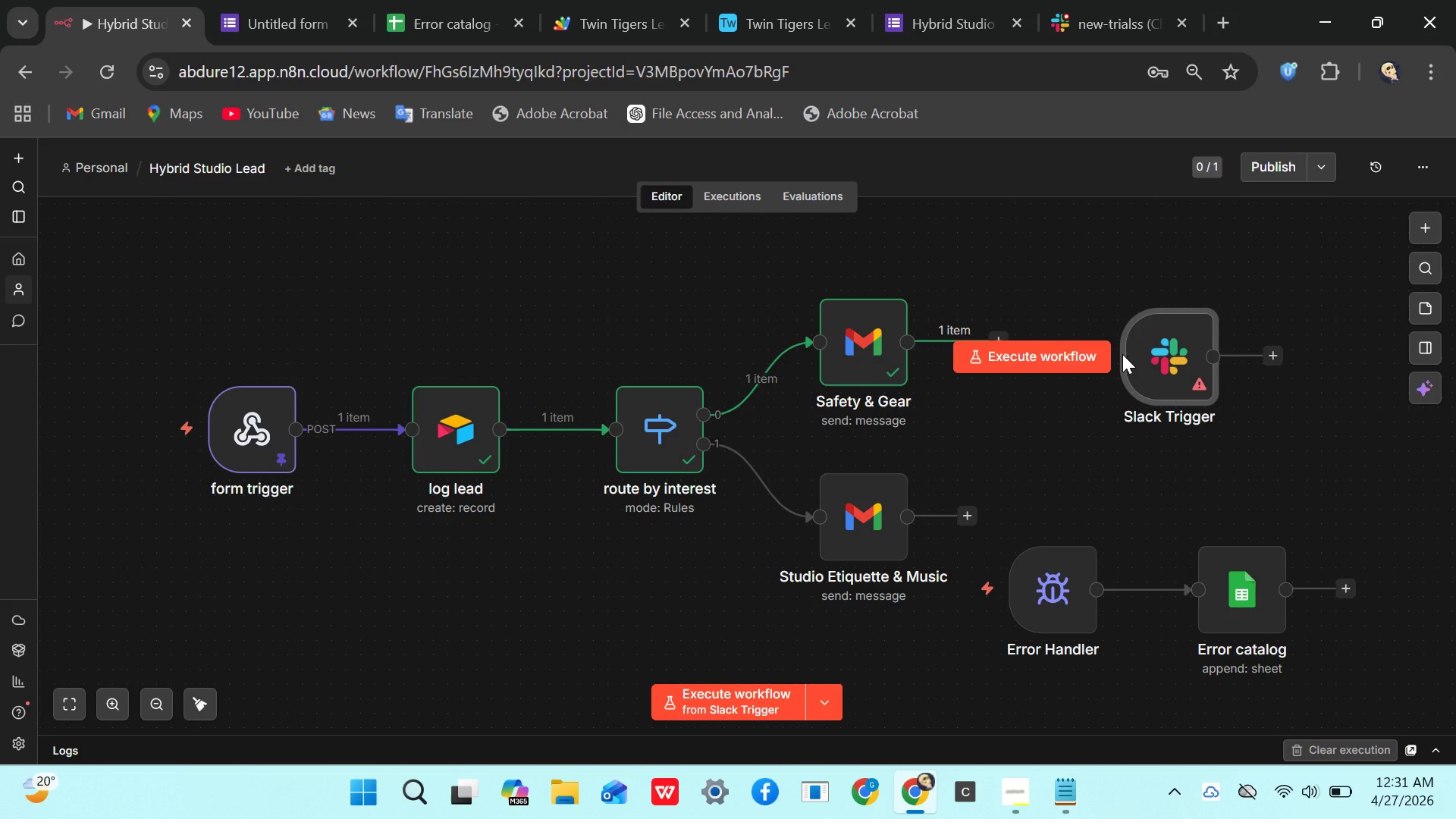 
wait(48.59)
 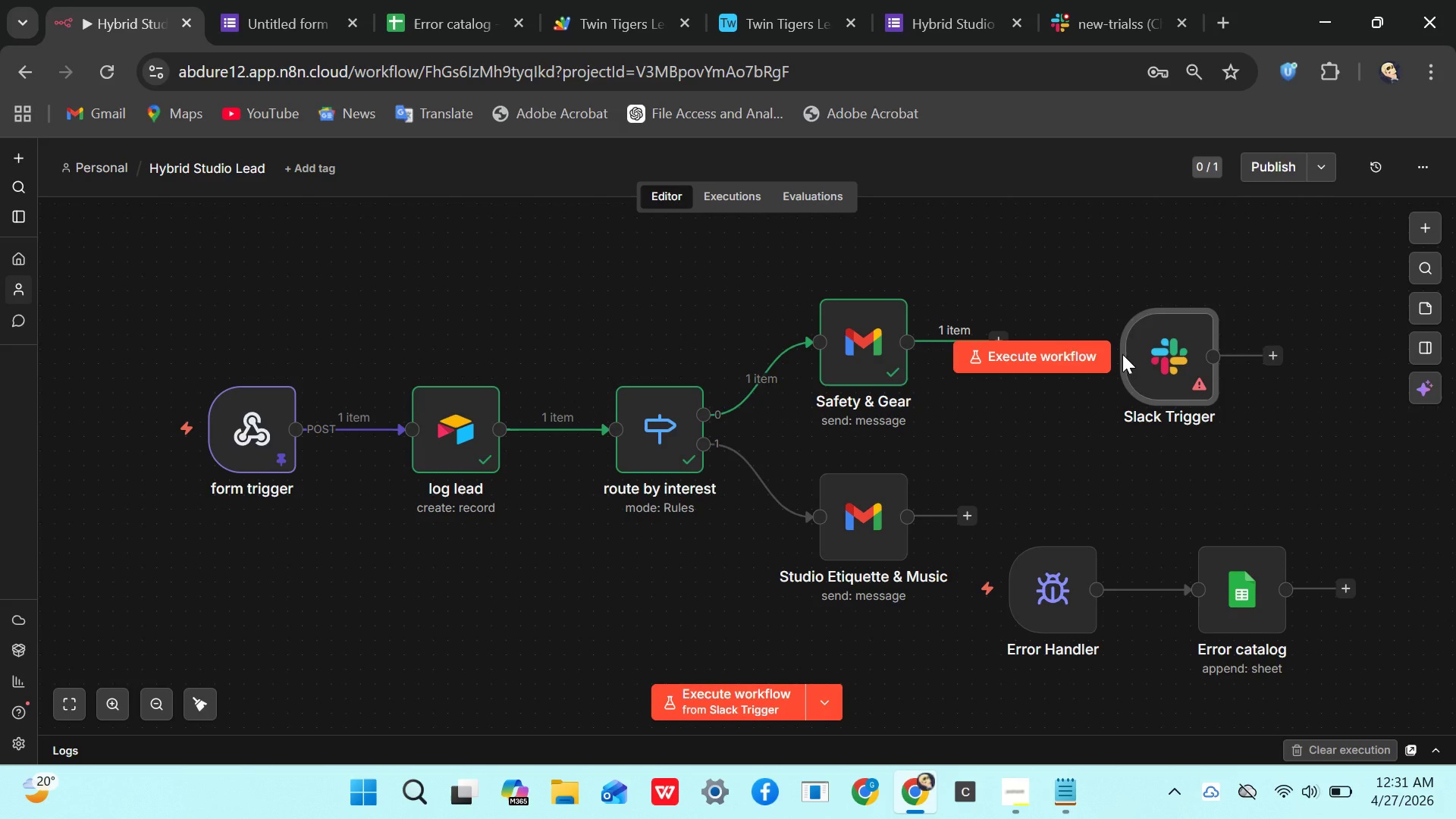 
left_click_drag(start_coordinate=[968, 516], to_coordinate=[1209, 353])
 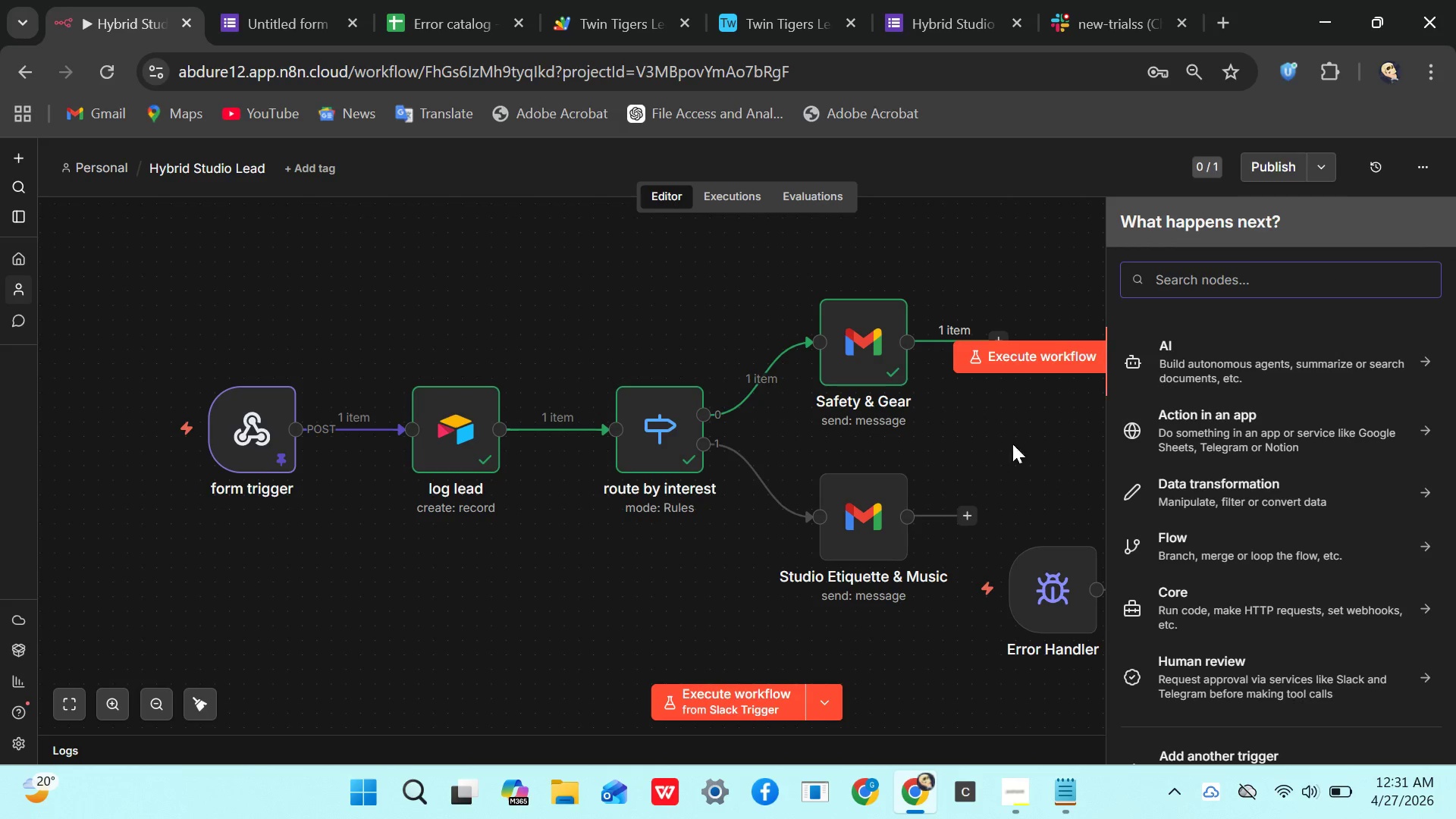 
left_click([982, 467])
 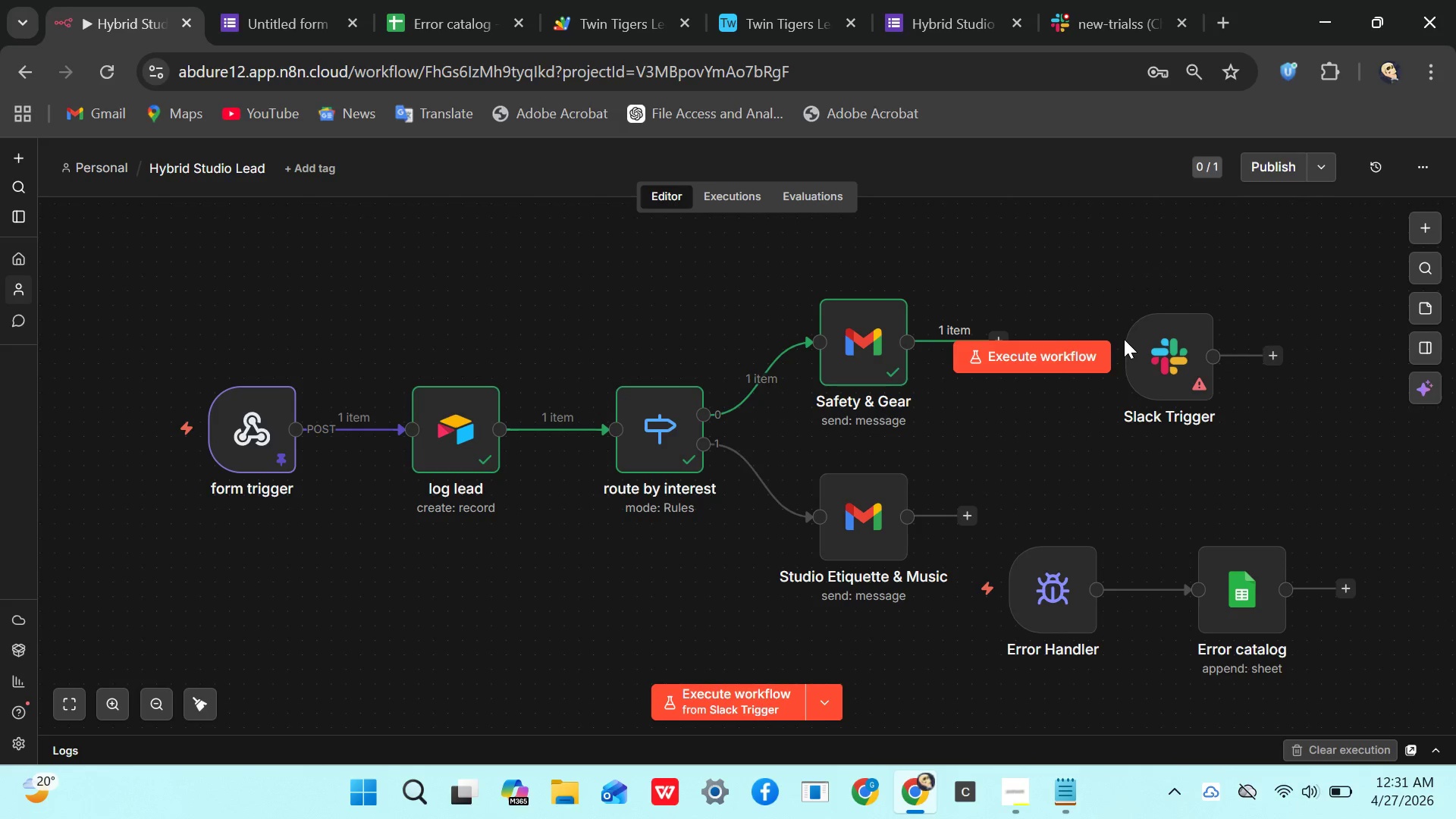 
mouse_move([1212, 309])
 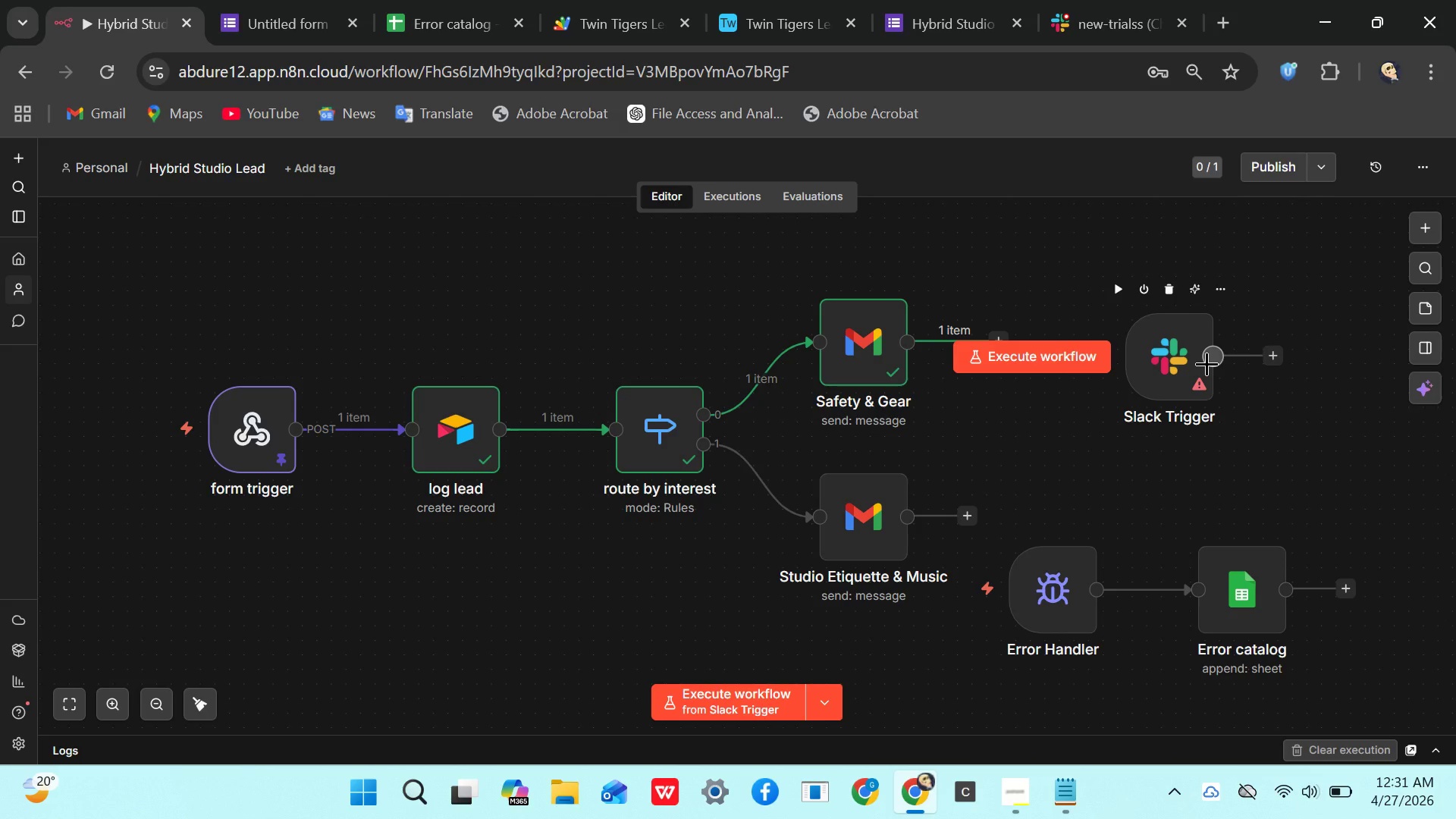 
left_click_drag(start_coordinate=[1207, 363], to_coordinate=[1308, 336])
 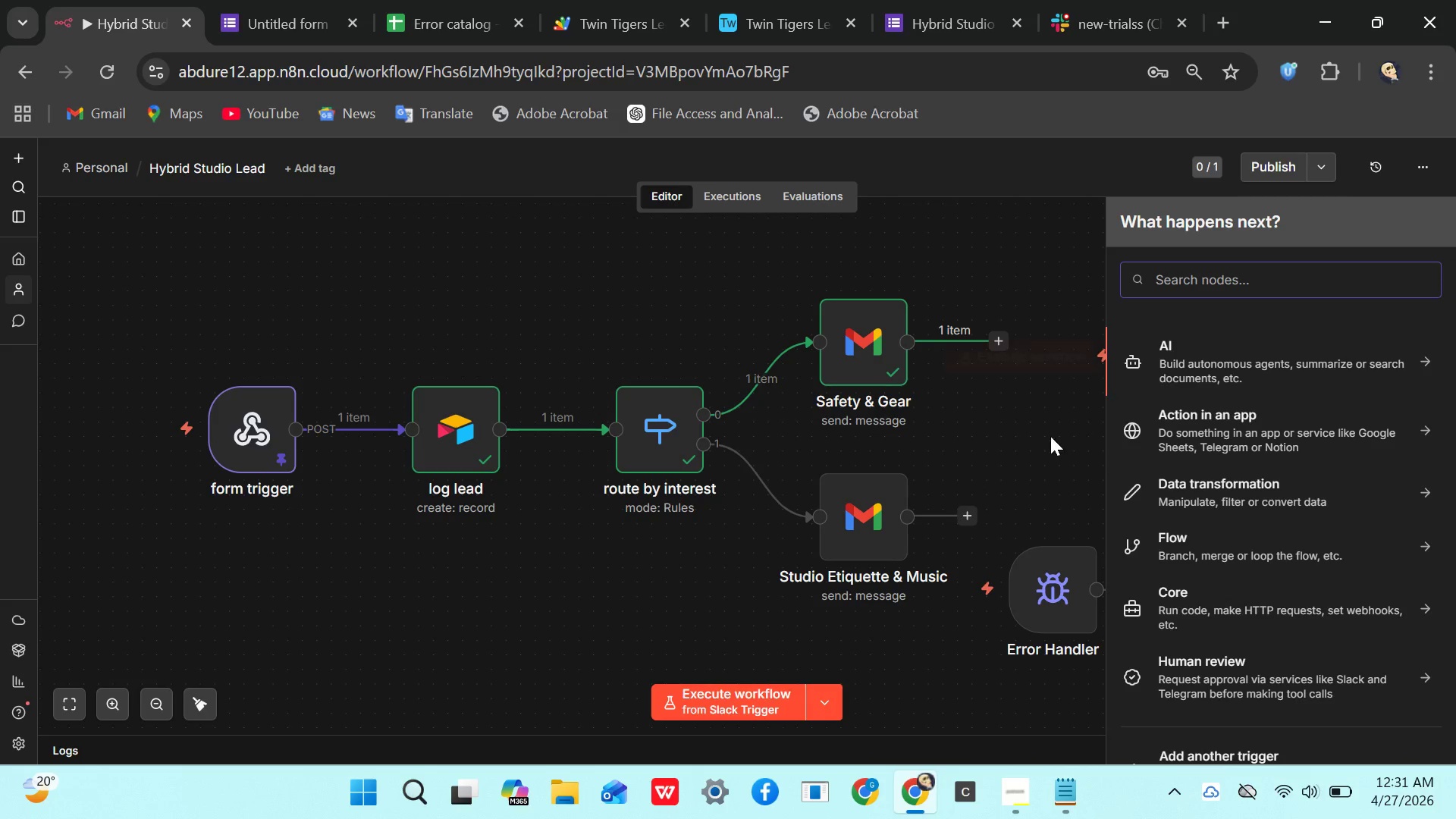 
left_click([1043, 438])
 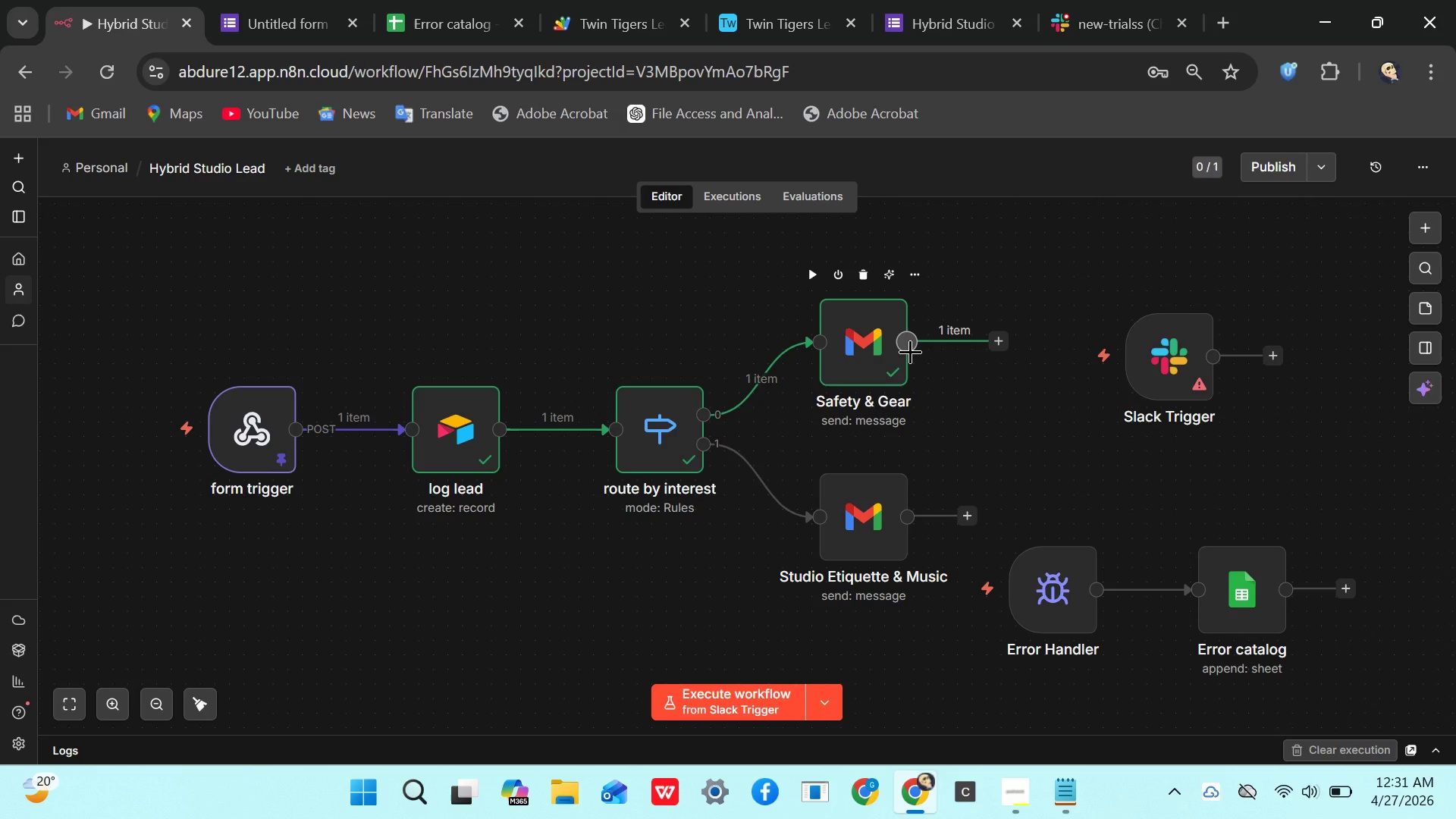 
left_click_drag(start_coordinate=[910, 351], to_coordinate=[1130, 362])
 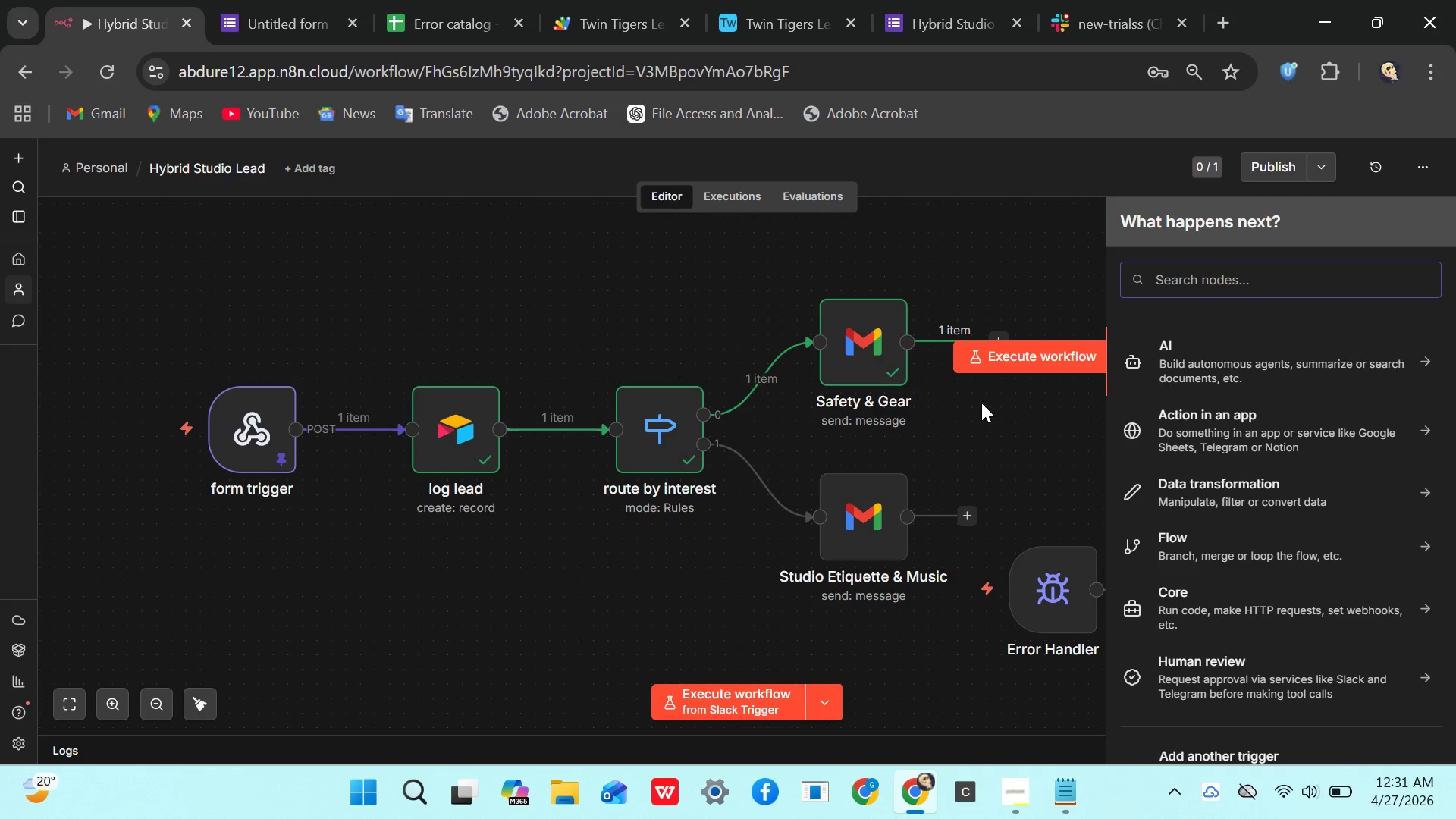 
left_click([981, 408])
 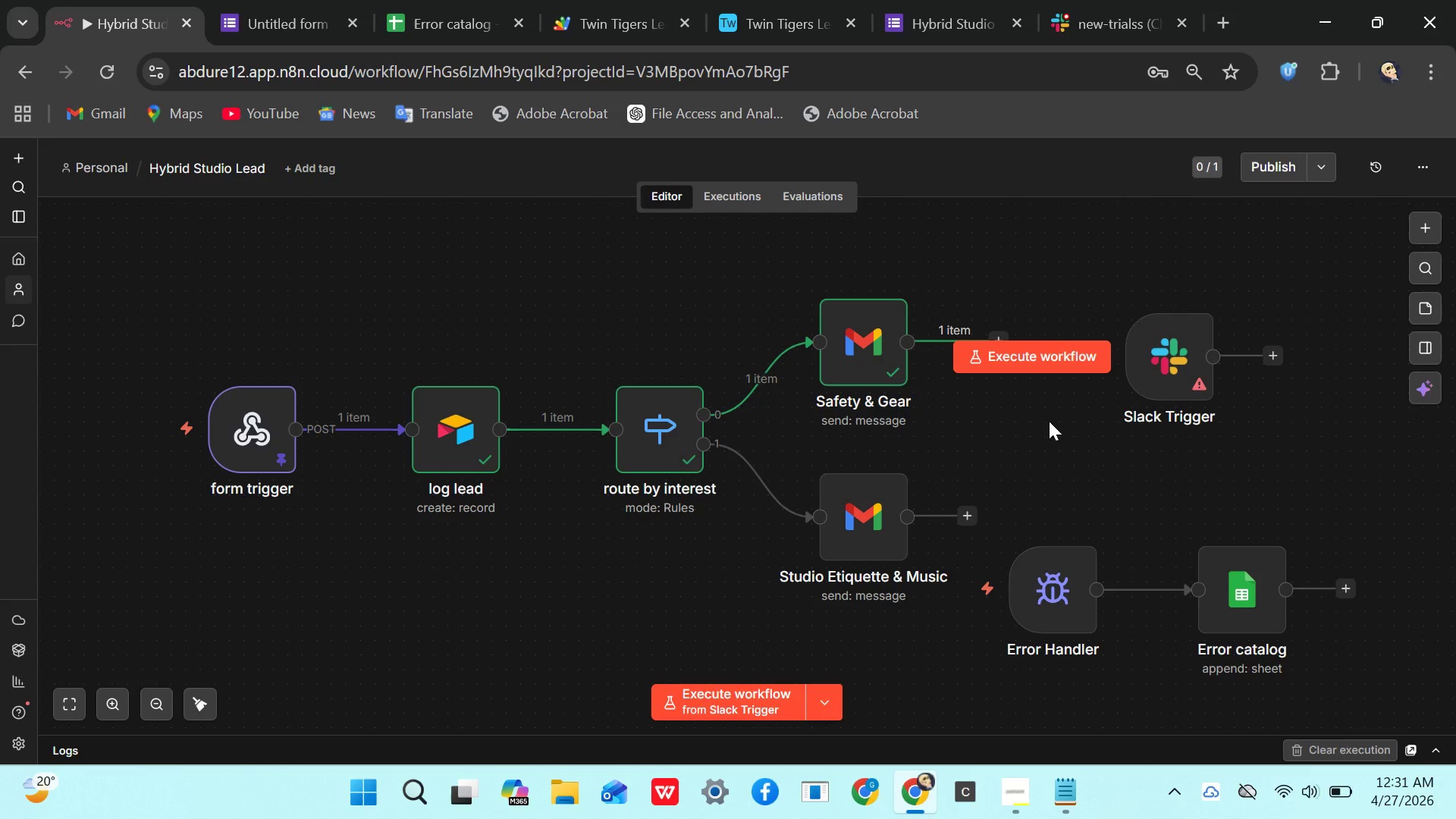 
left_click([1049, 421])
 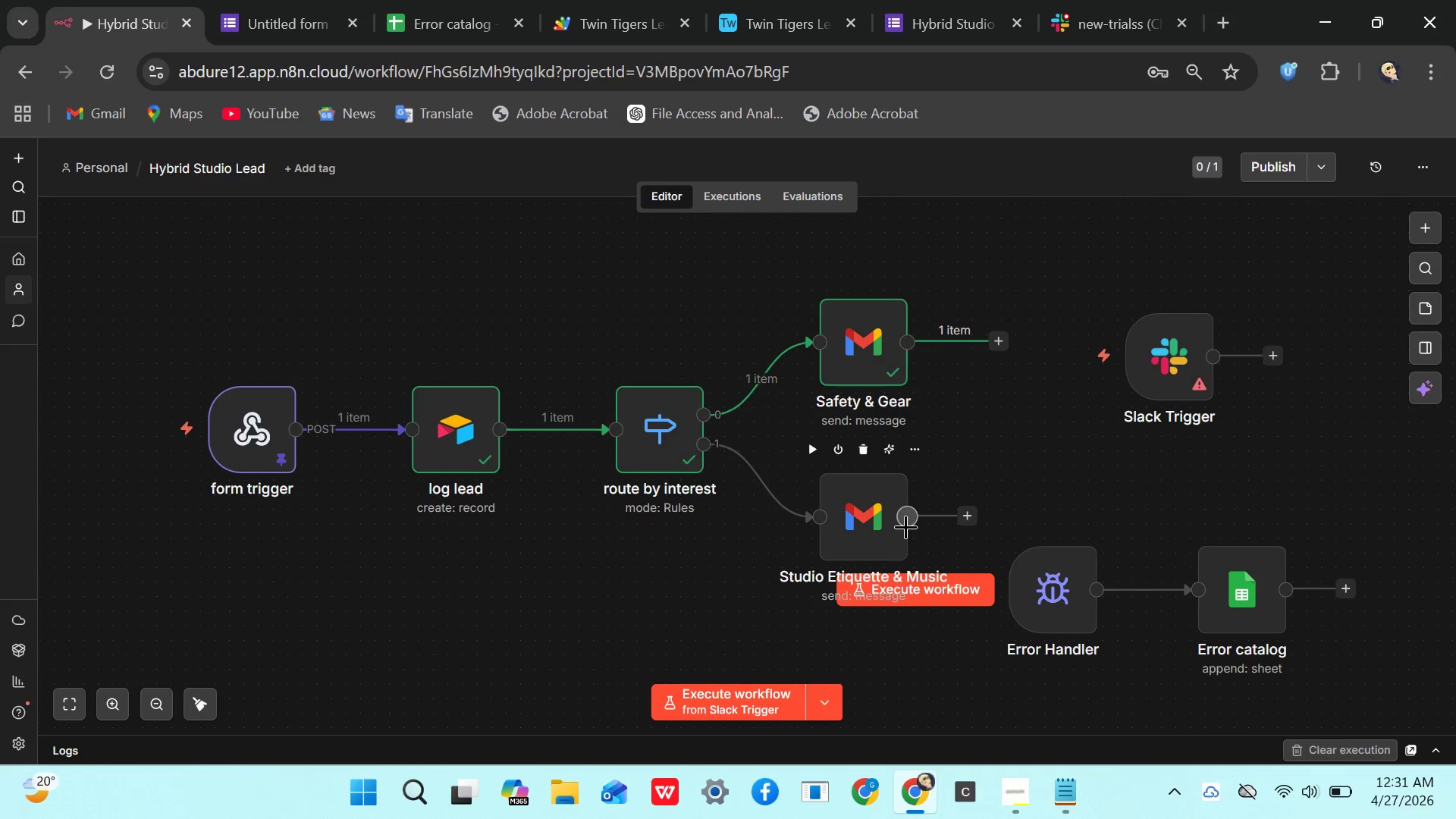 
left_click_drag(start_coordinate=[905, 526], to_coordinate=[1178, 355])
 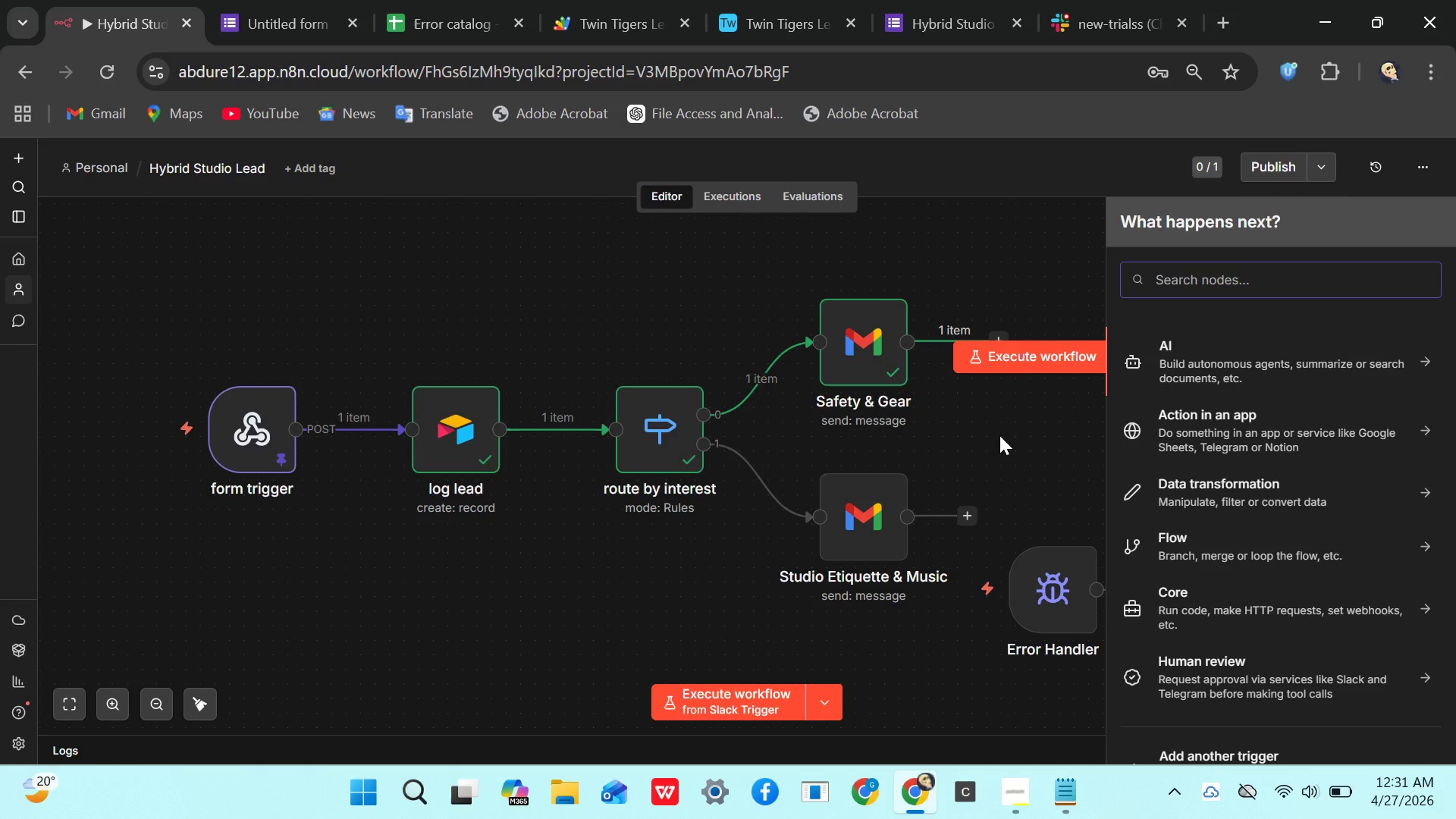 
left_click([998, 441])
 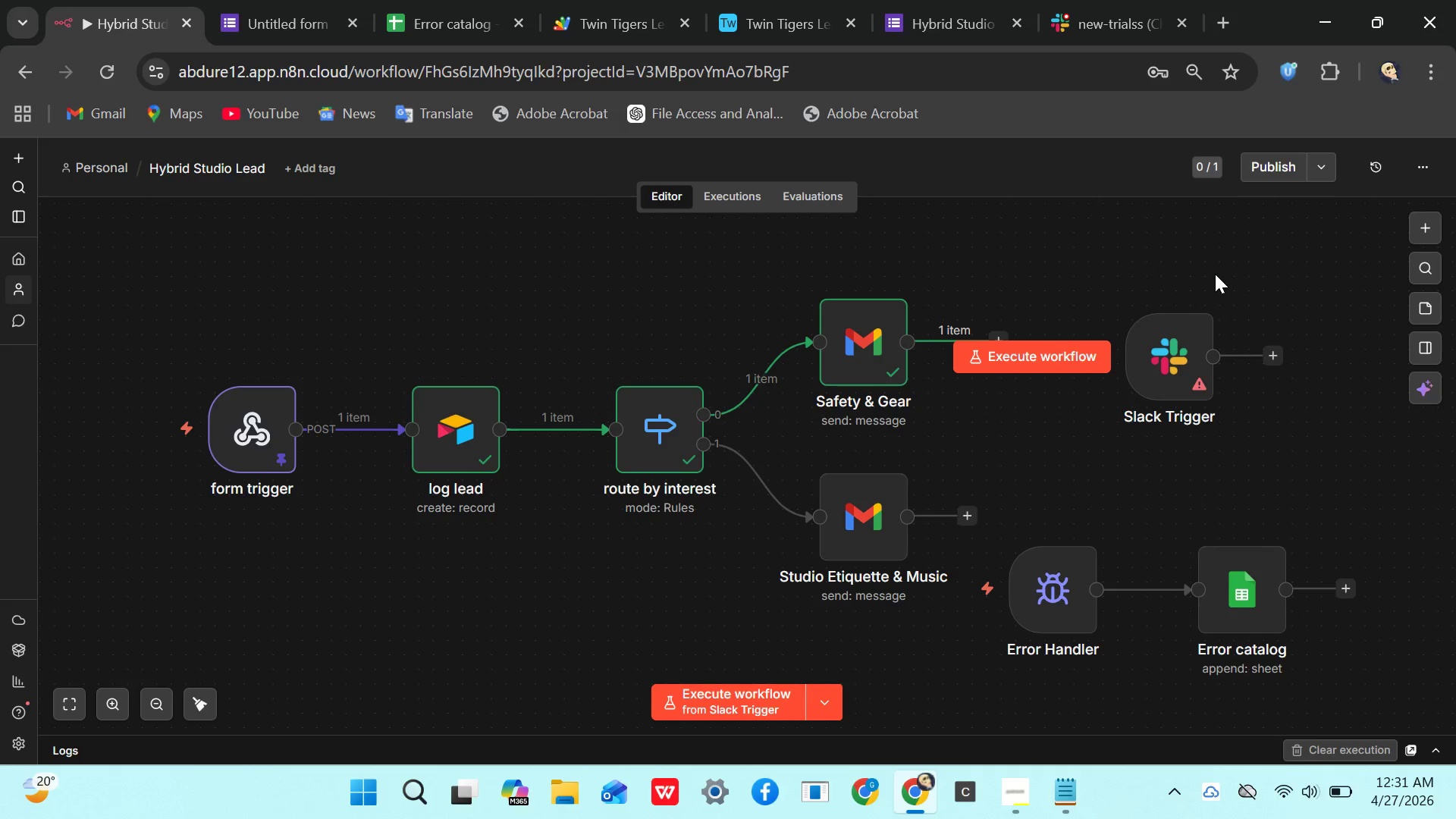 
left_click([1218, 278])
 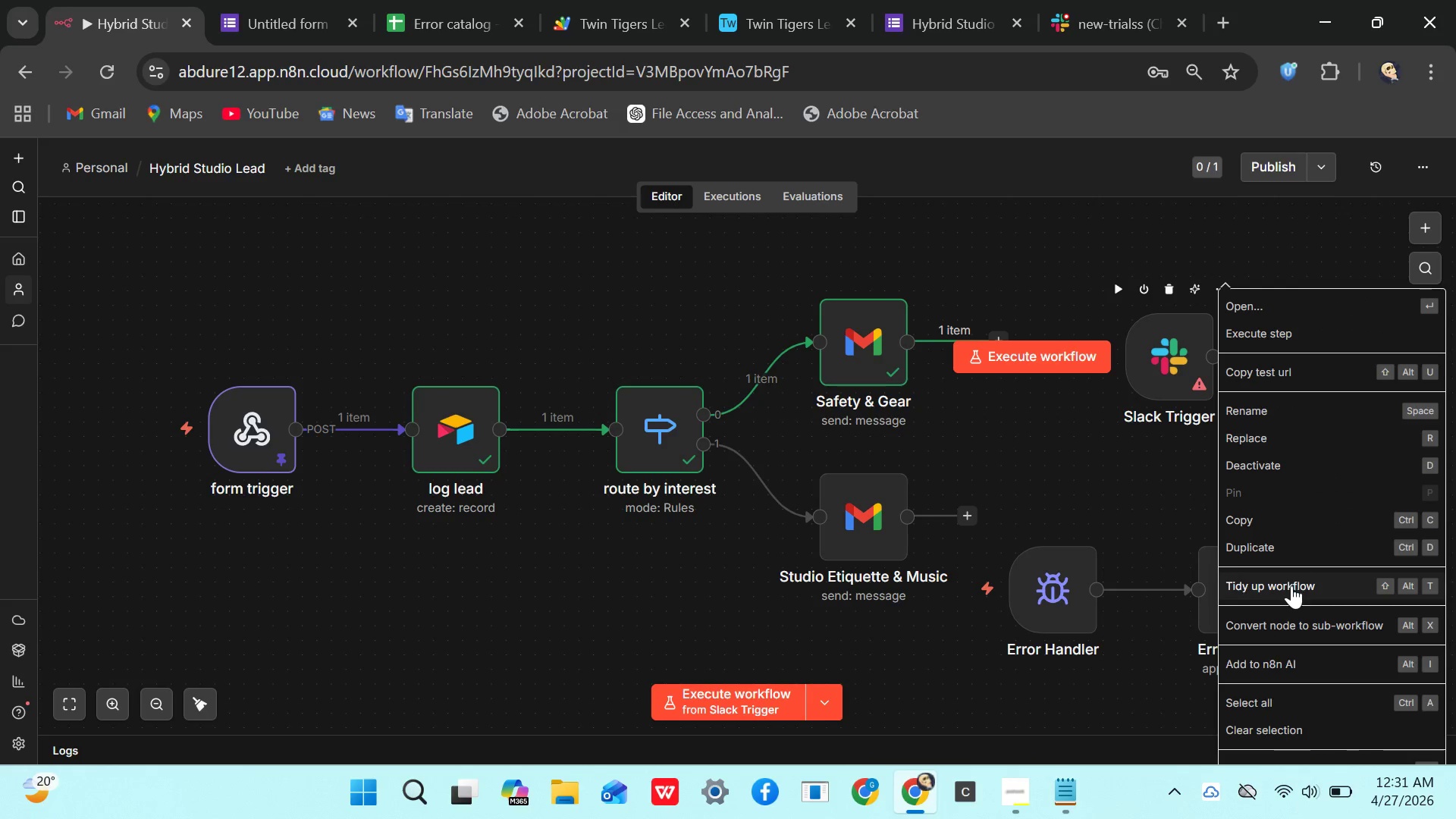 
wait(5.48)
 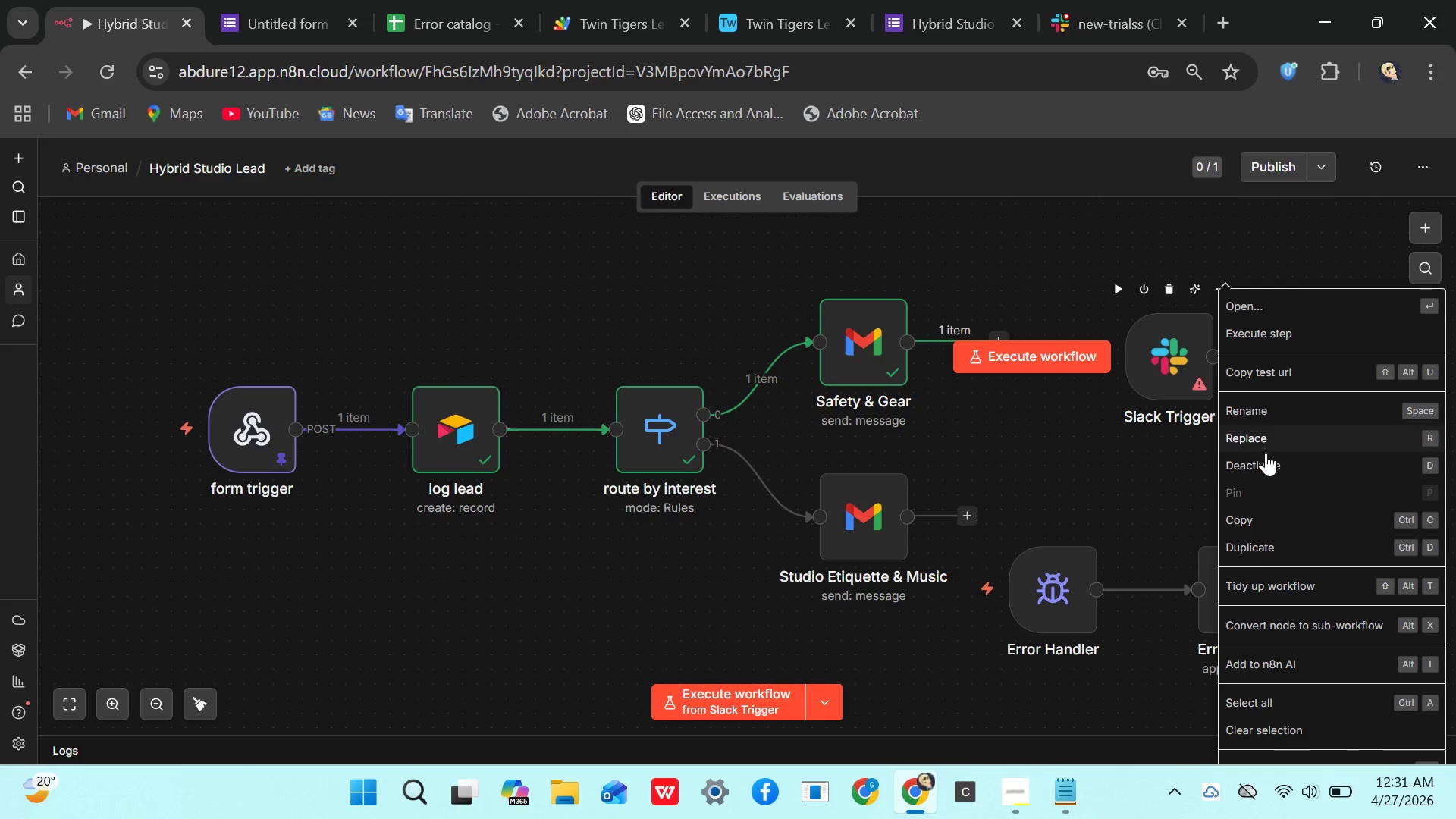 
left_click([1107, 494])
 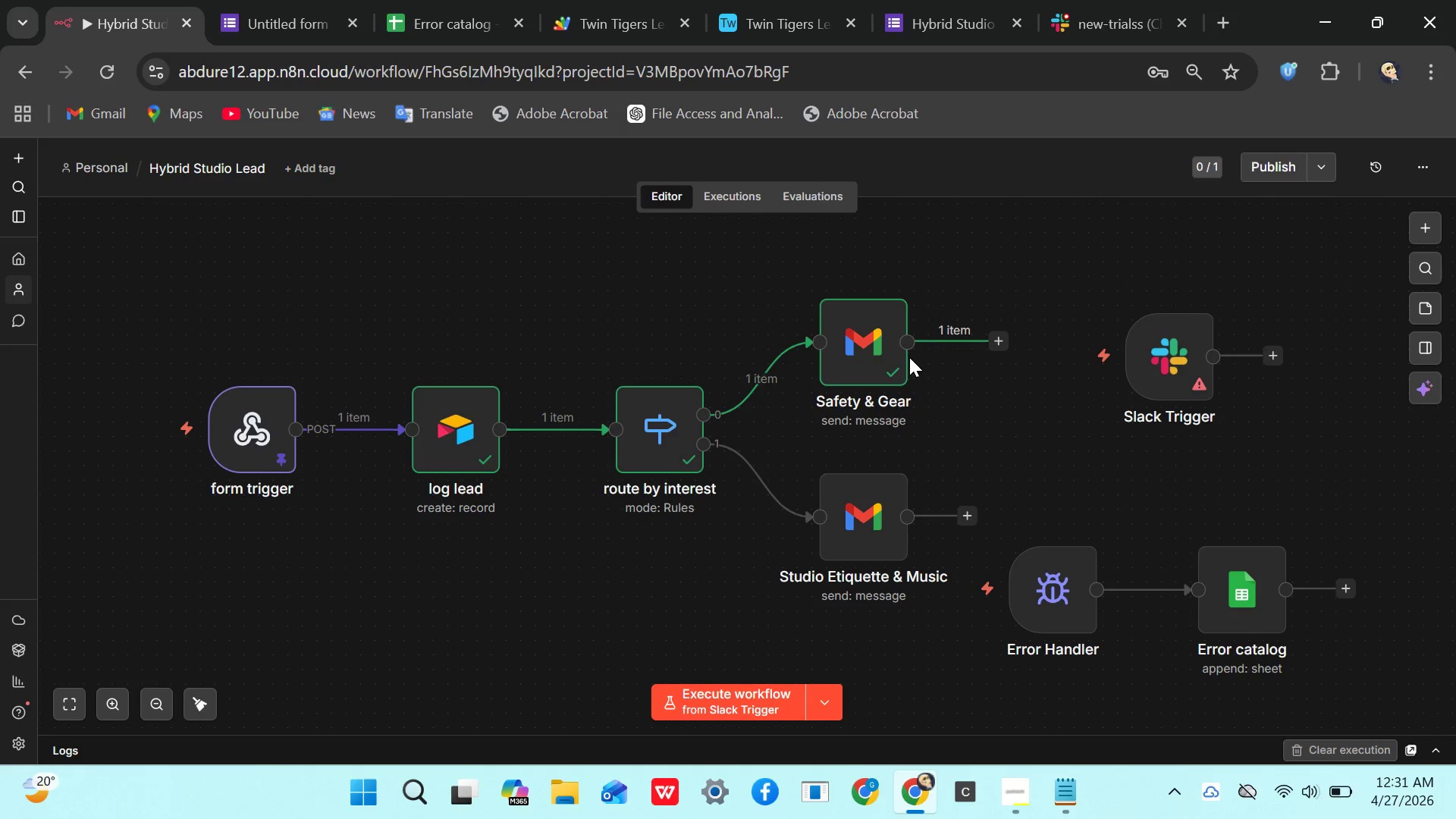 
mouse_move([984, 458])
 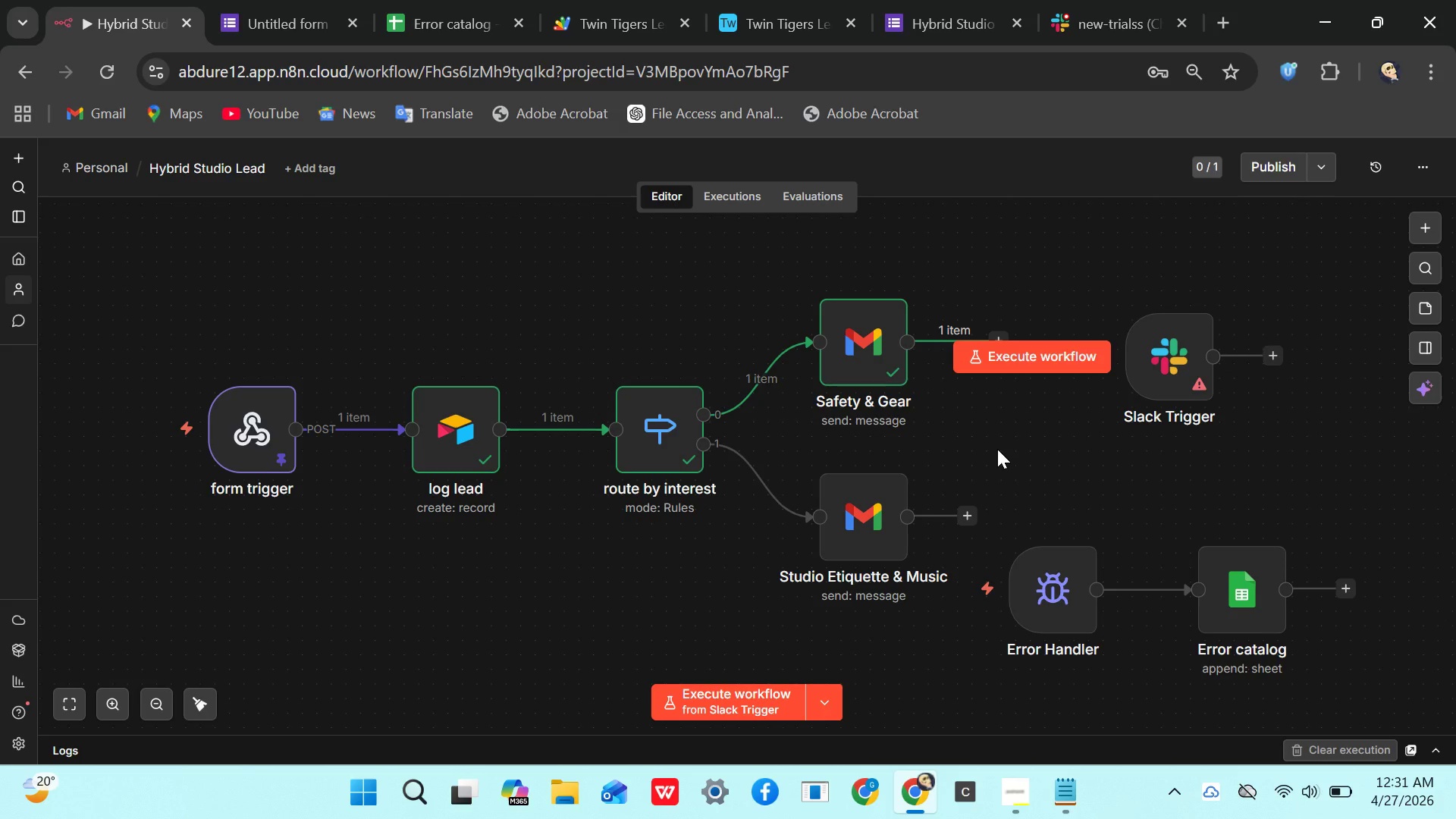 
mouse_move([974, 441])
 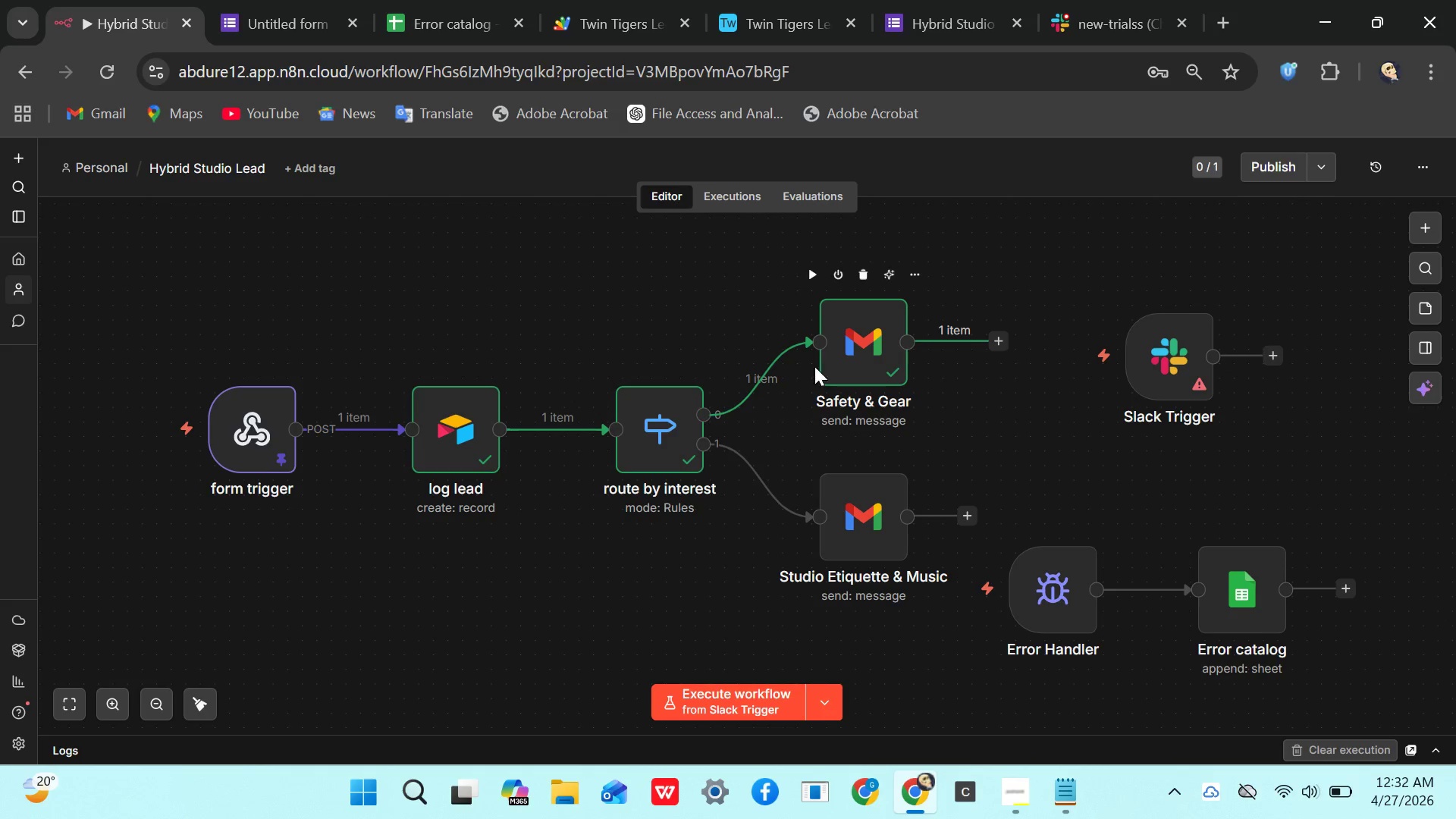 
wait(12.4)
 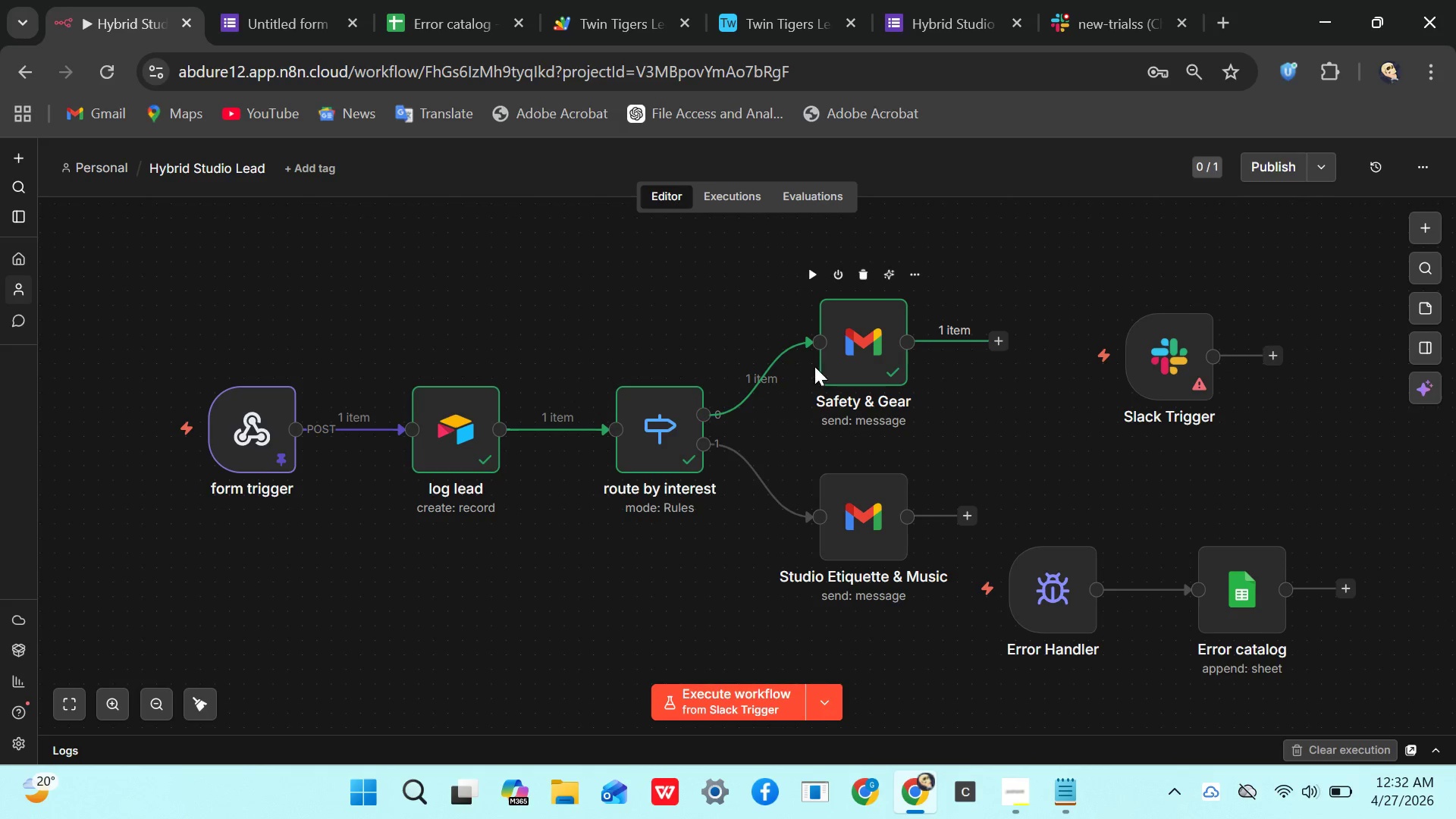 
left_click([875, 334])
 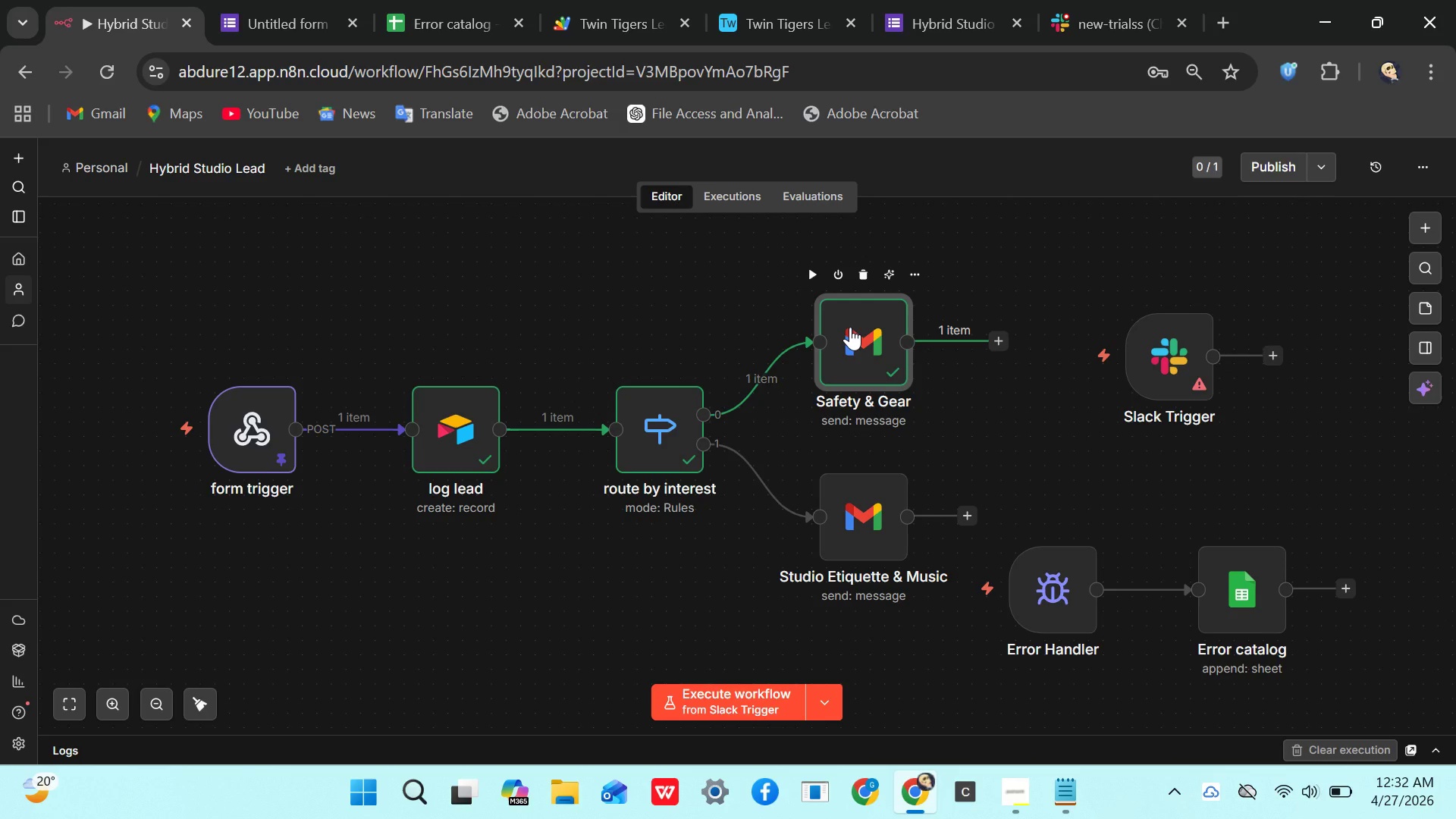 
wait(17.78)
 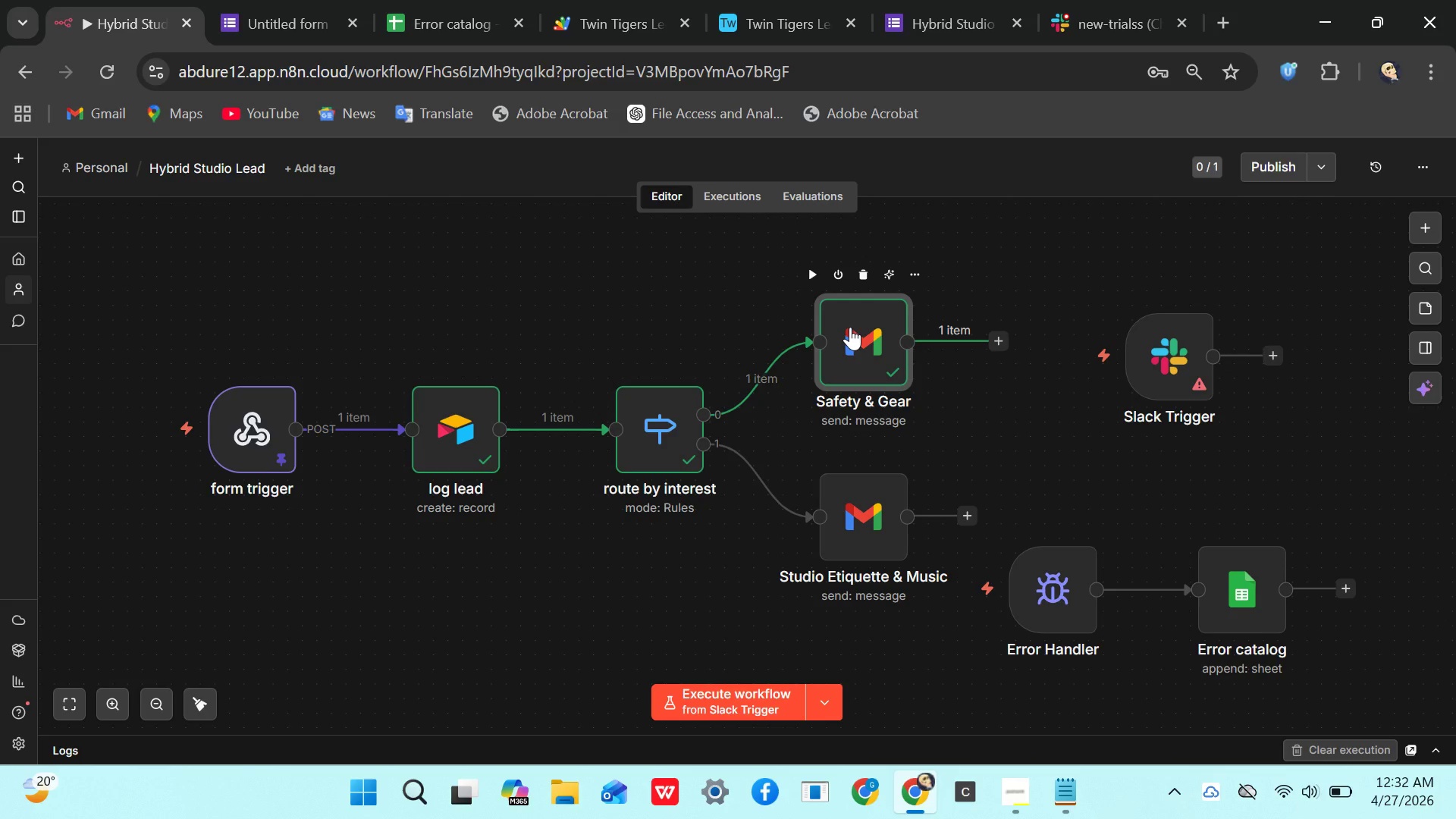 
left_click([891, 366])
 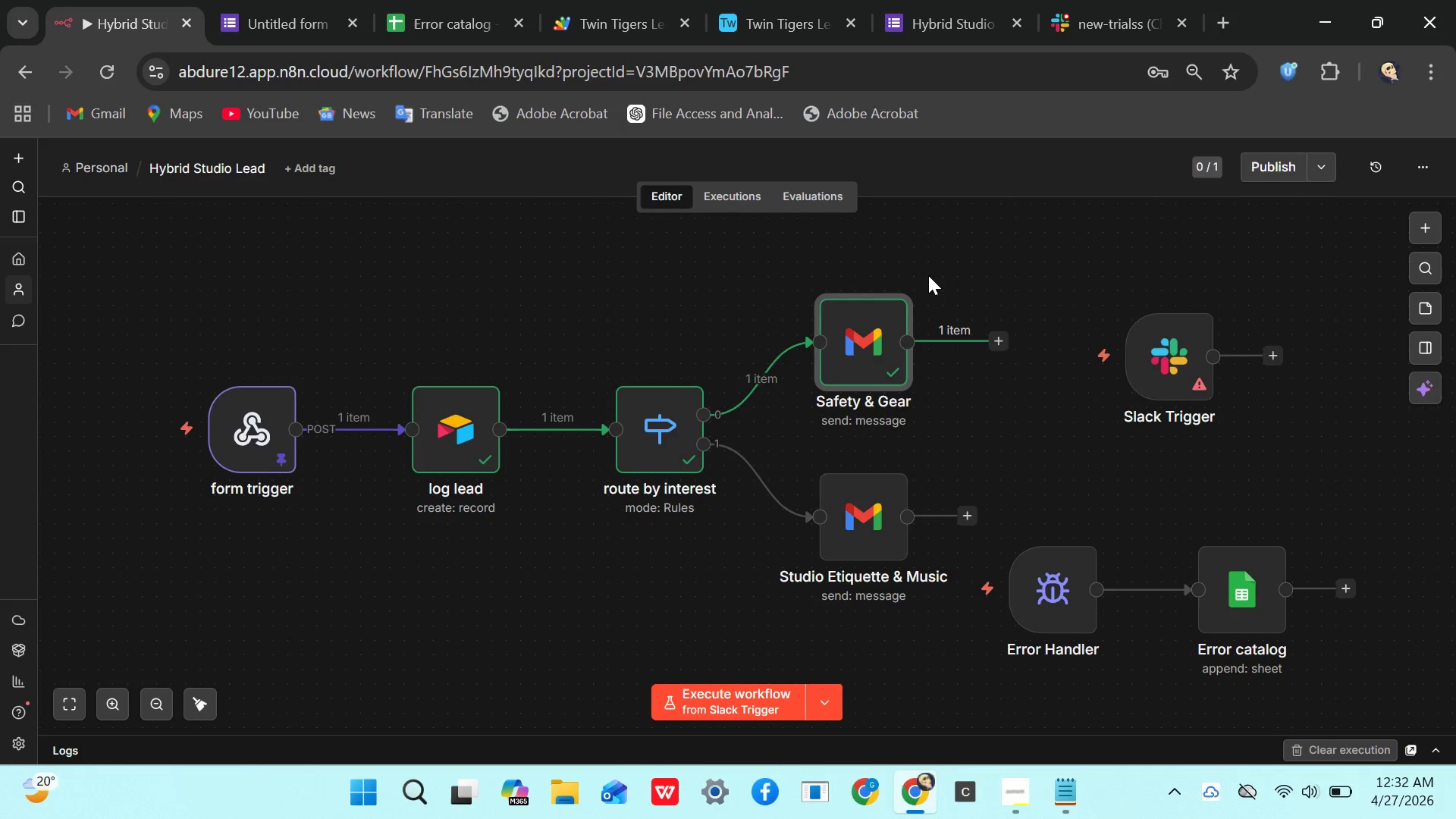 
left_click([914, 273])
 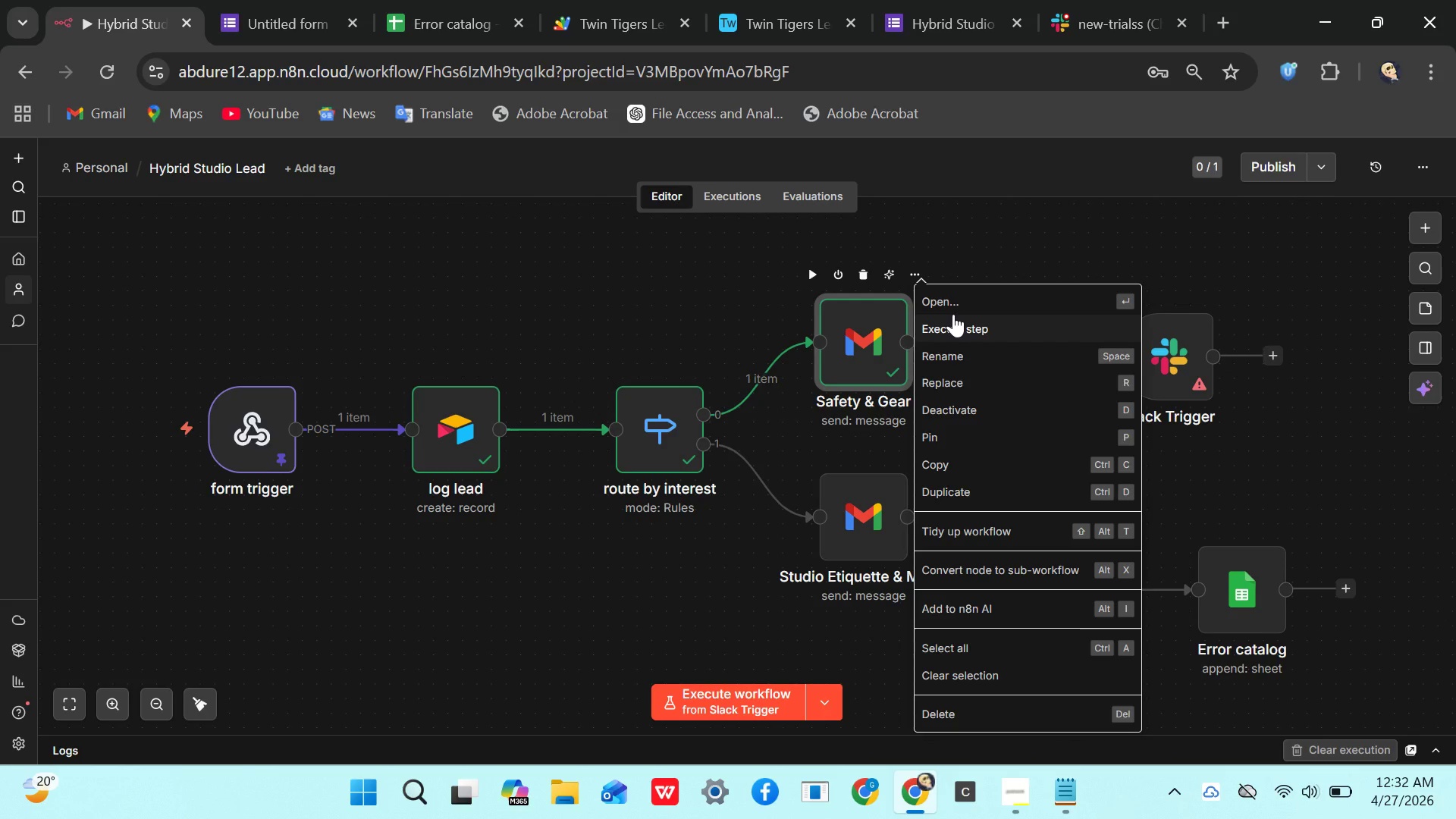 
wait(16.84)
 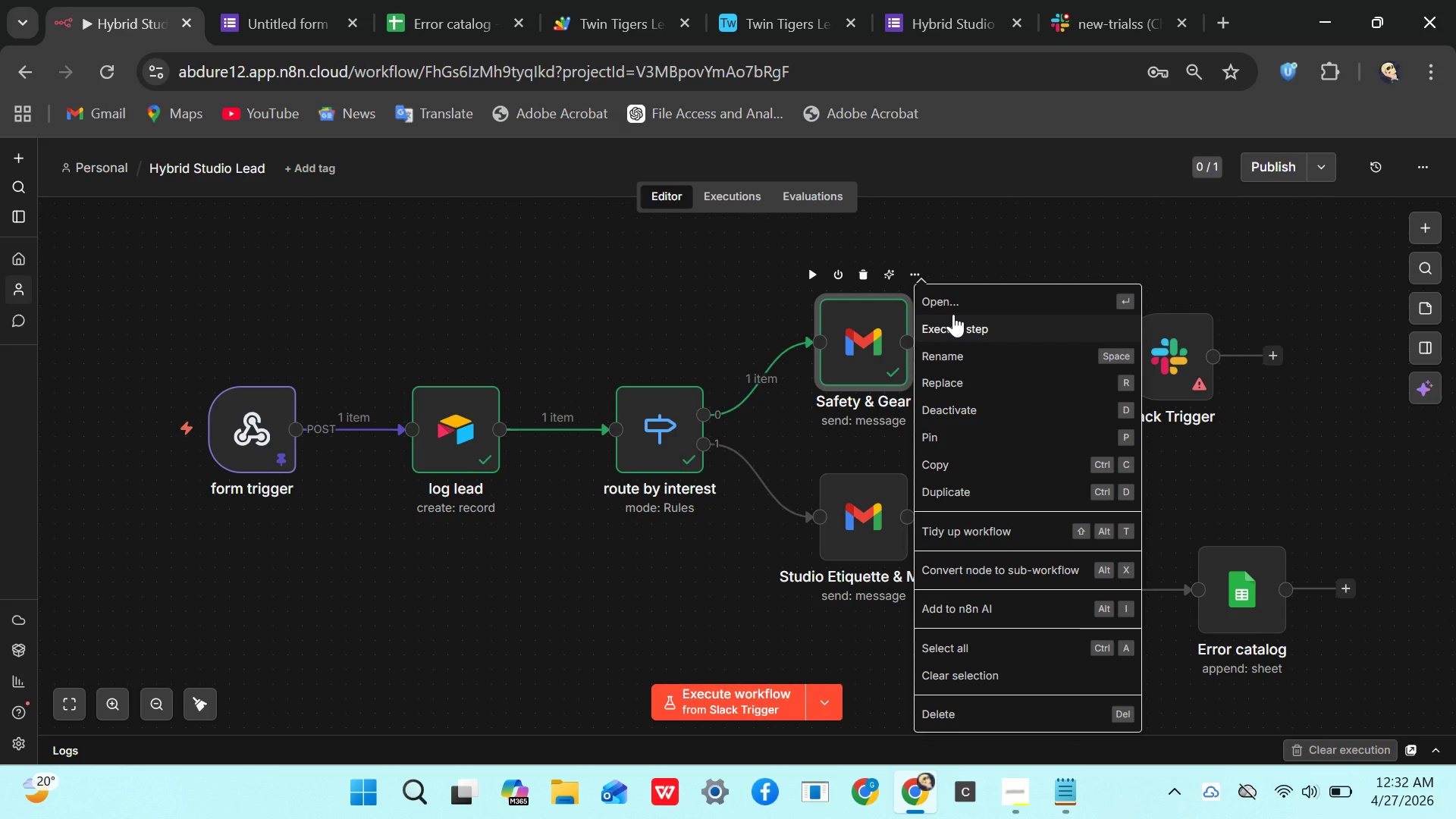 
left_click([877, 329])
 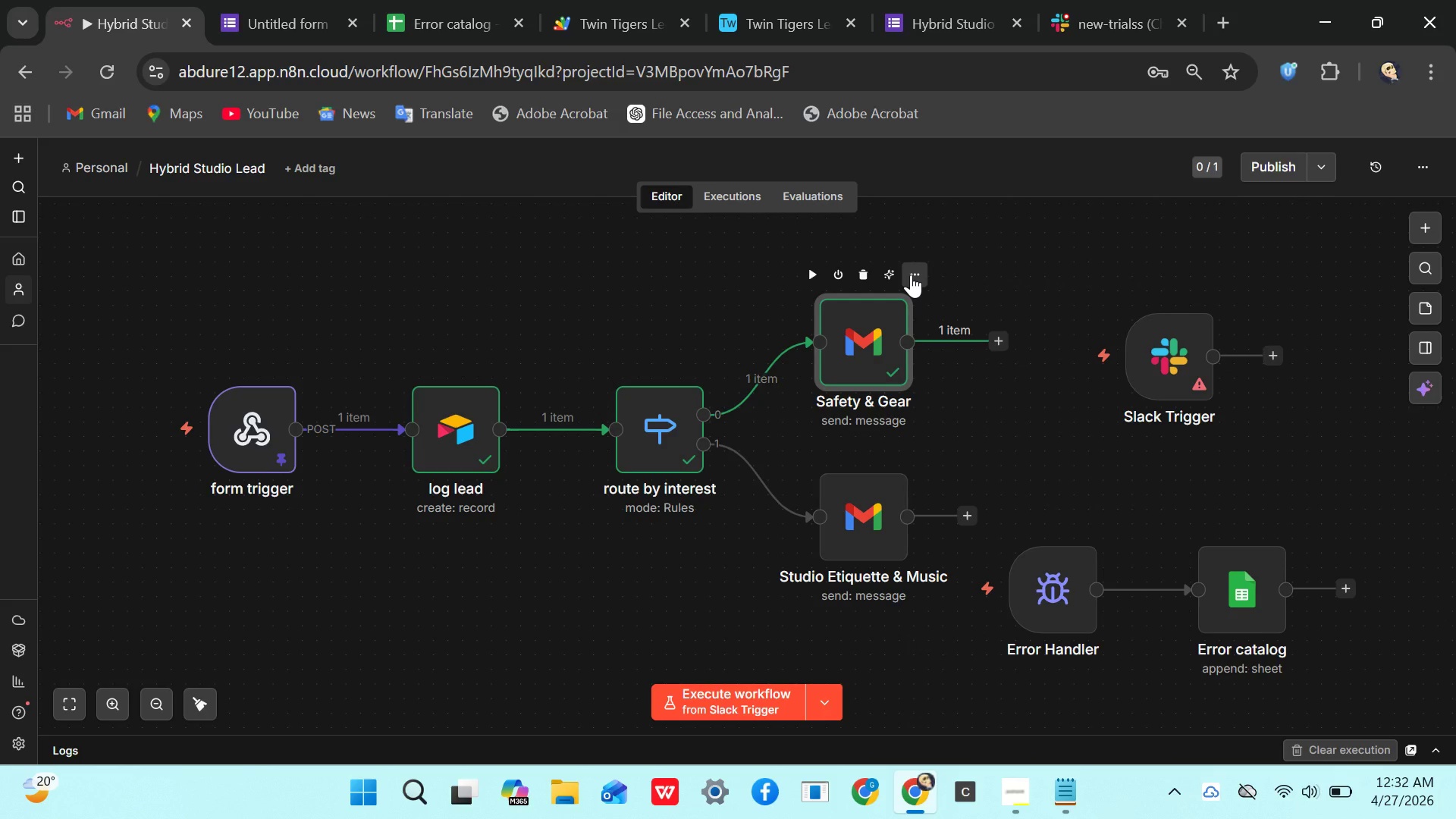 
left_click([911, 275])
 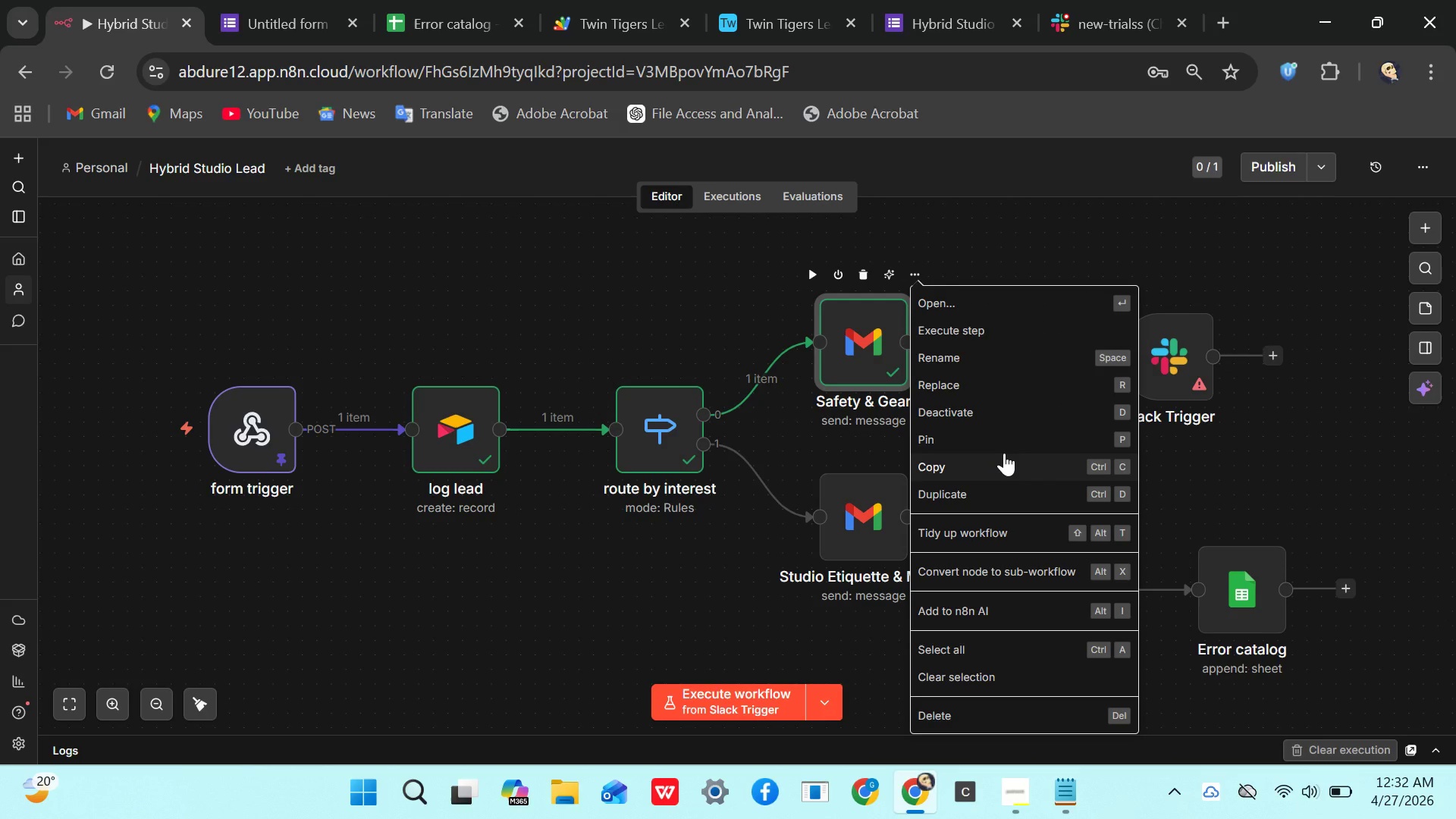 
wait(14.75)
 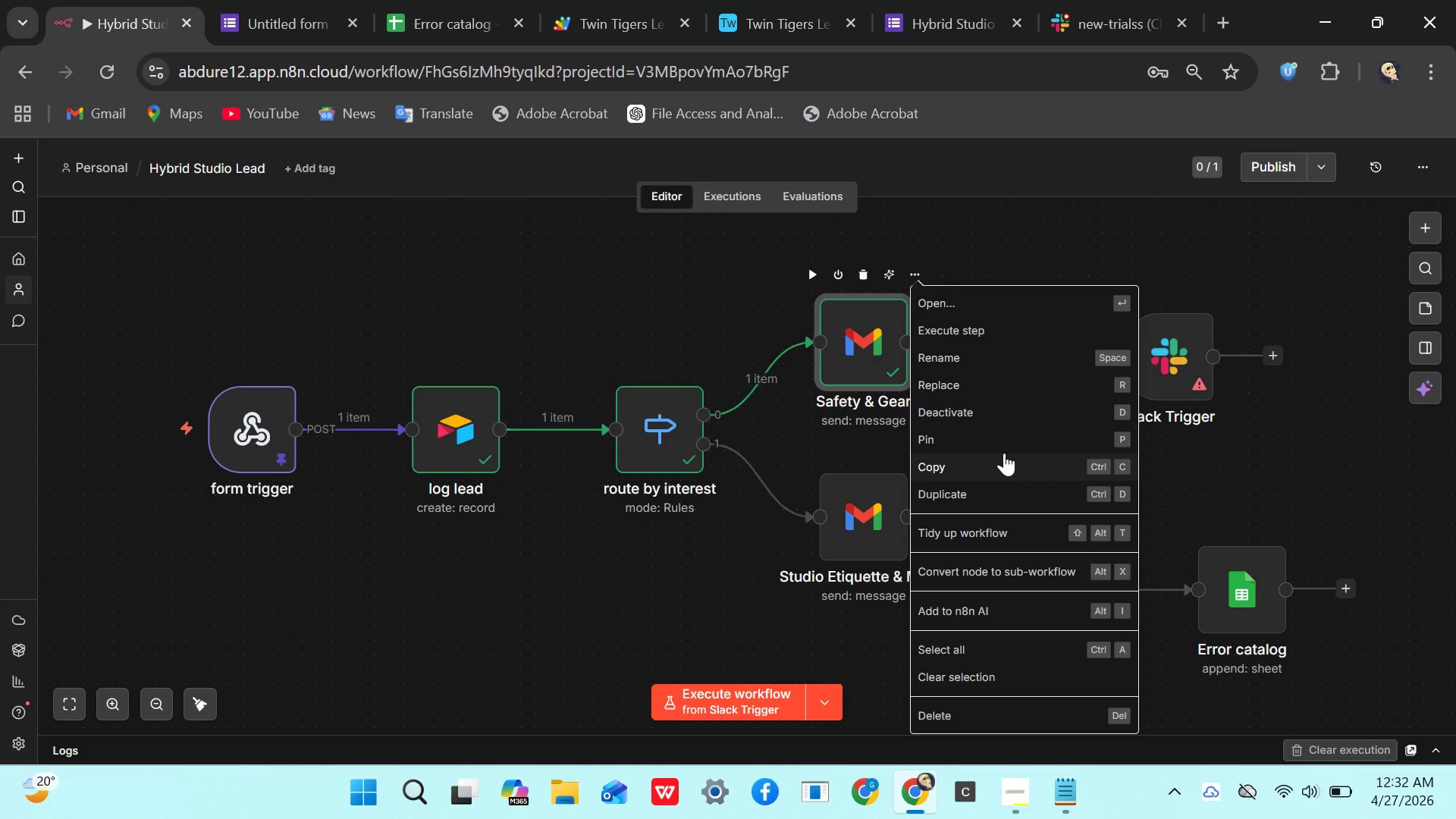 
left_click([1215, 442])
 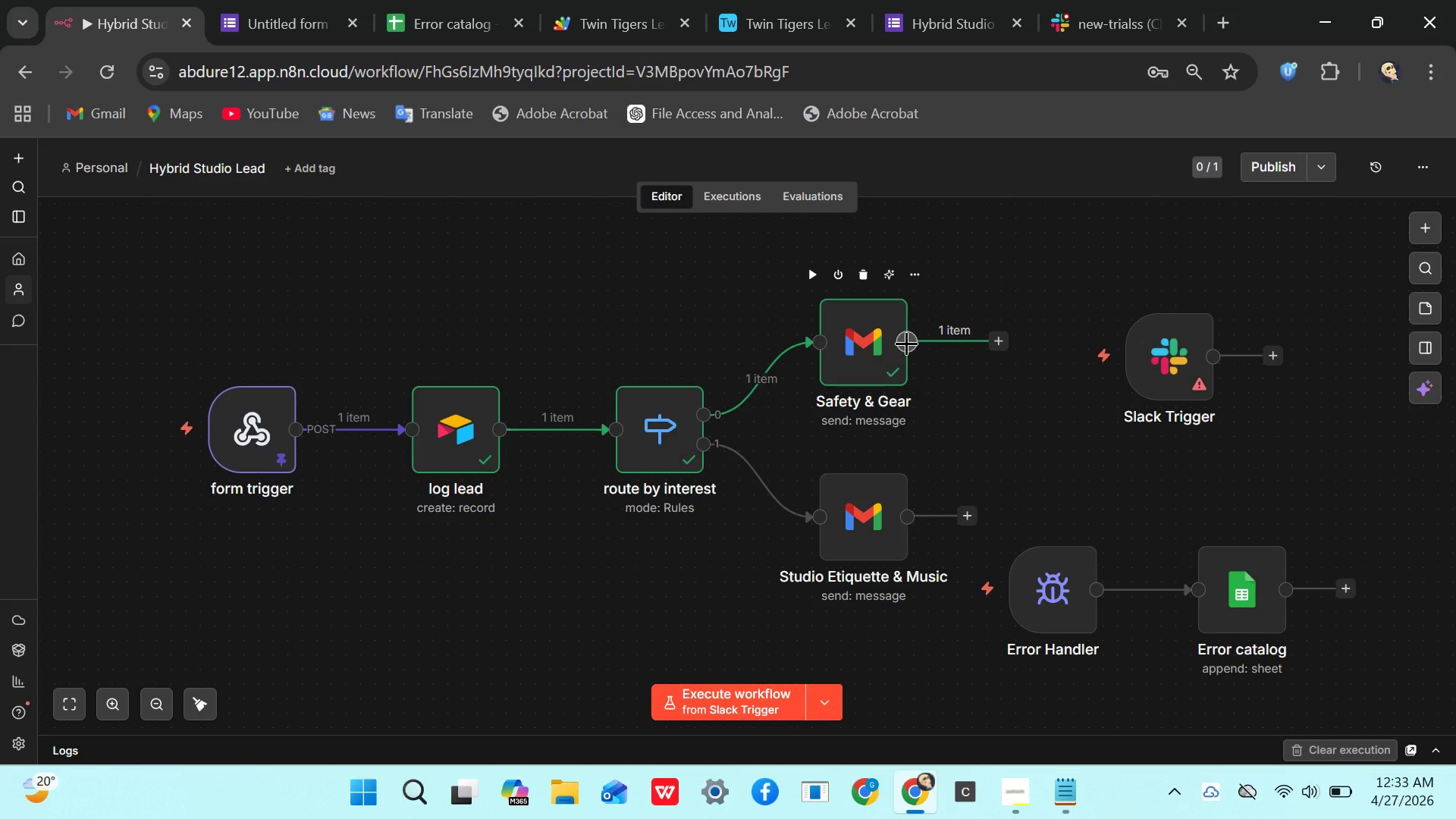 
left_click_drag(start_coordinate=[906, 343], to_coordinate=[1138, 347])
 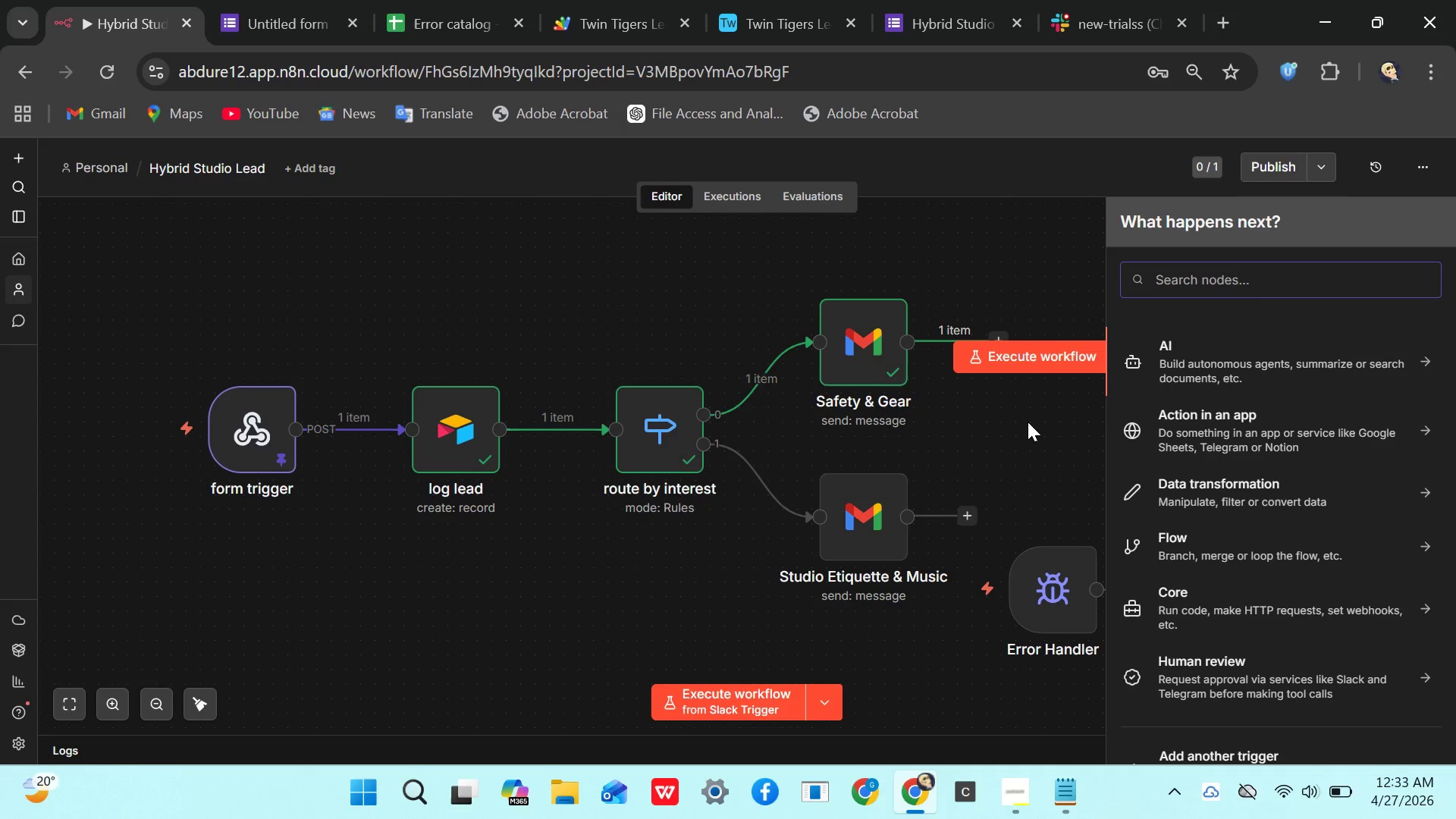 
left_click([1028, 422])
 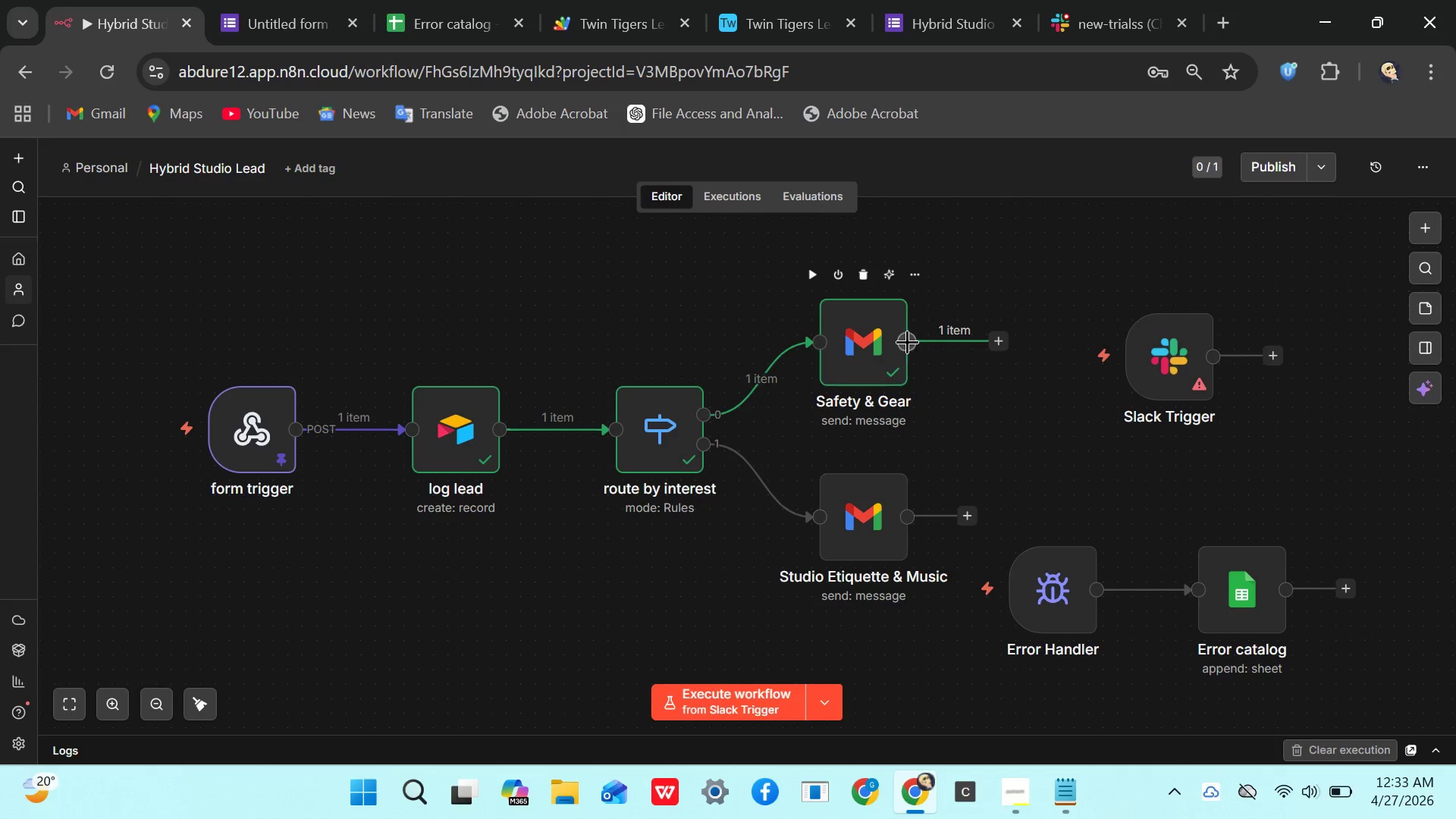 
left_click([907, 338])
 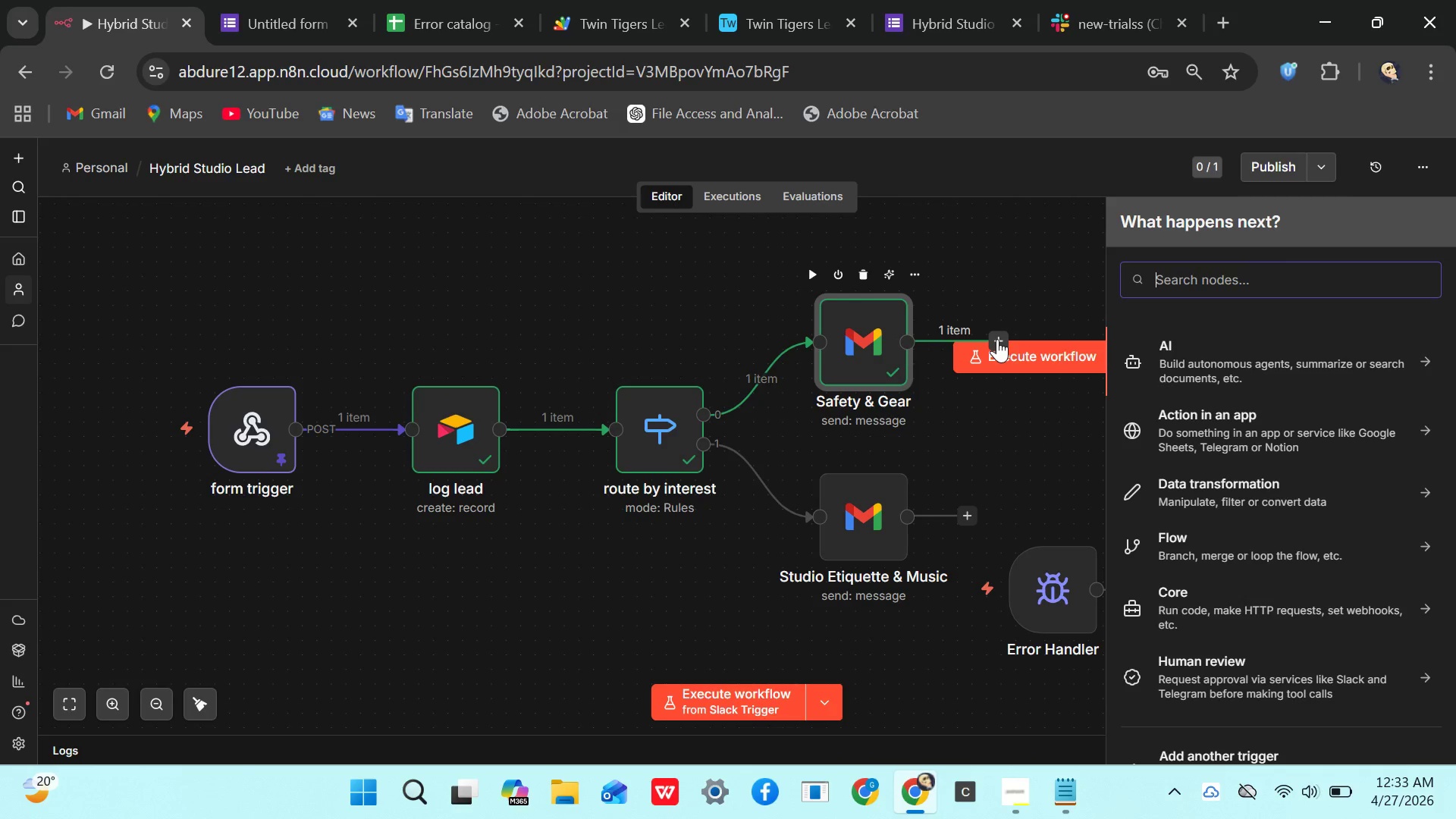 
left_click([907, 343])
 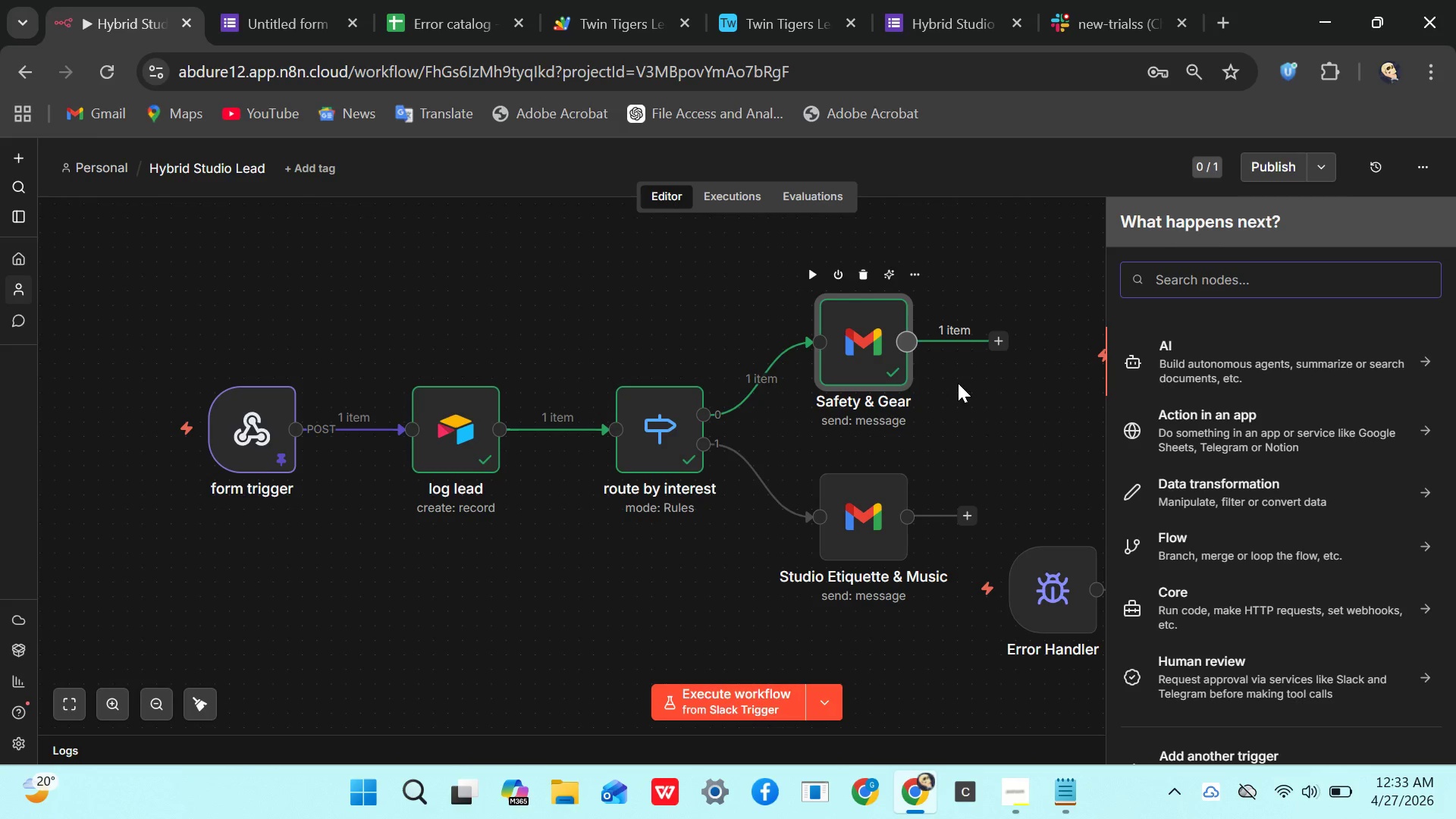 
left_click([986, 418])
 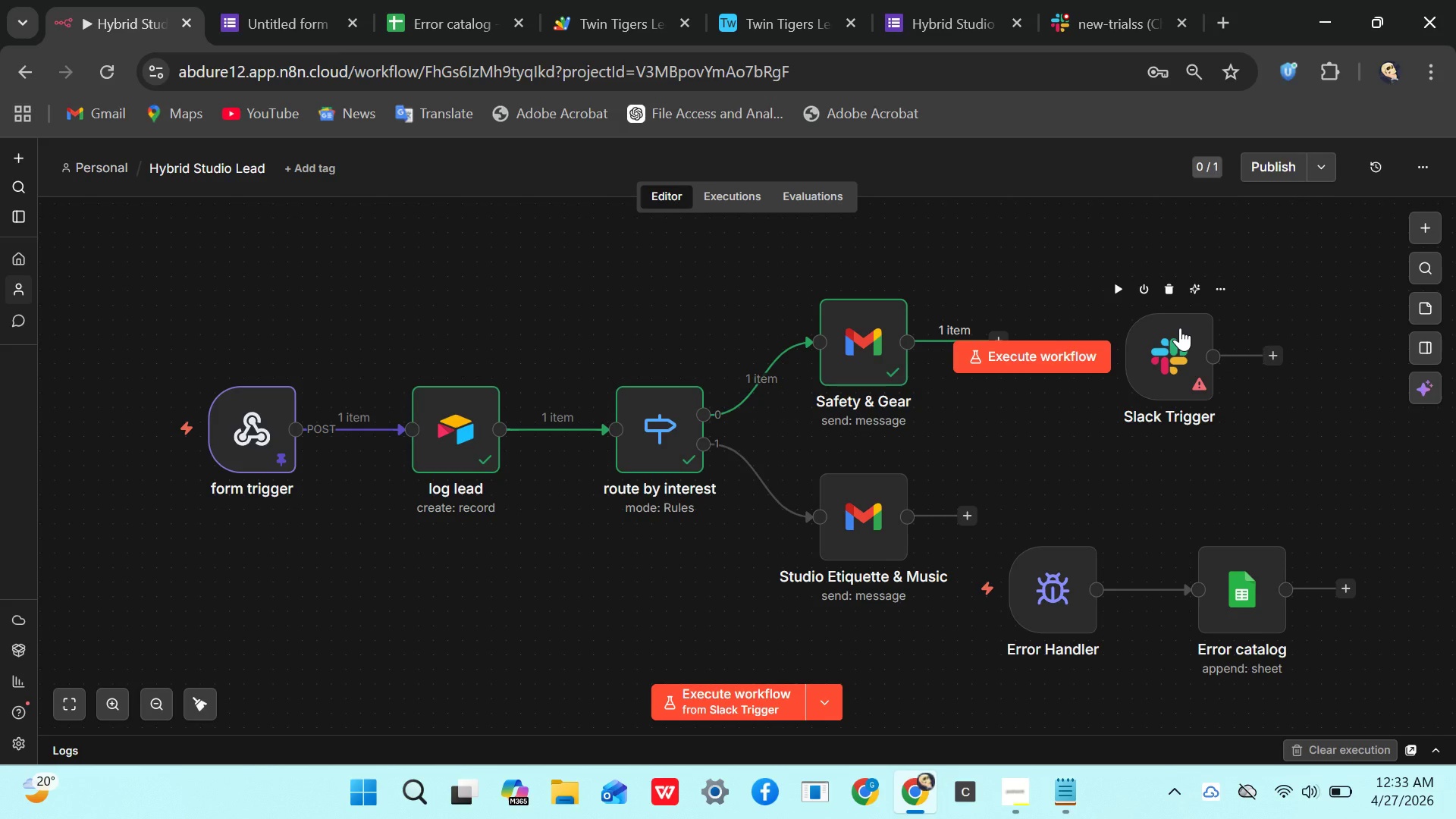 
wait(24.17)
 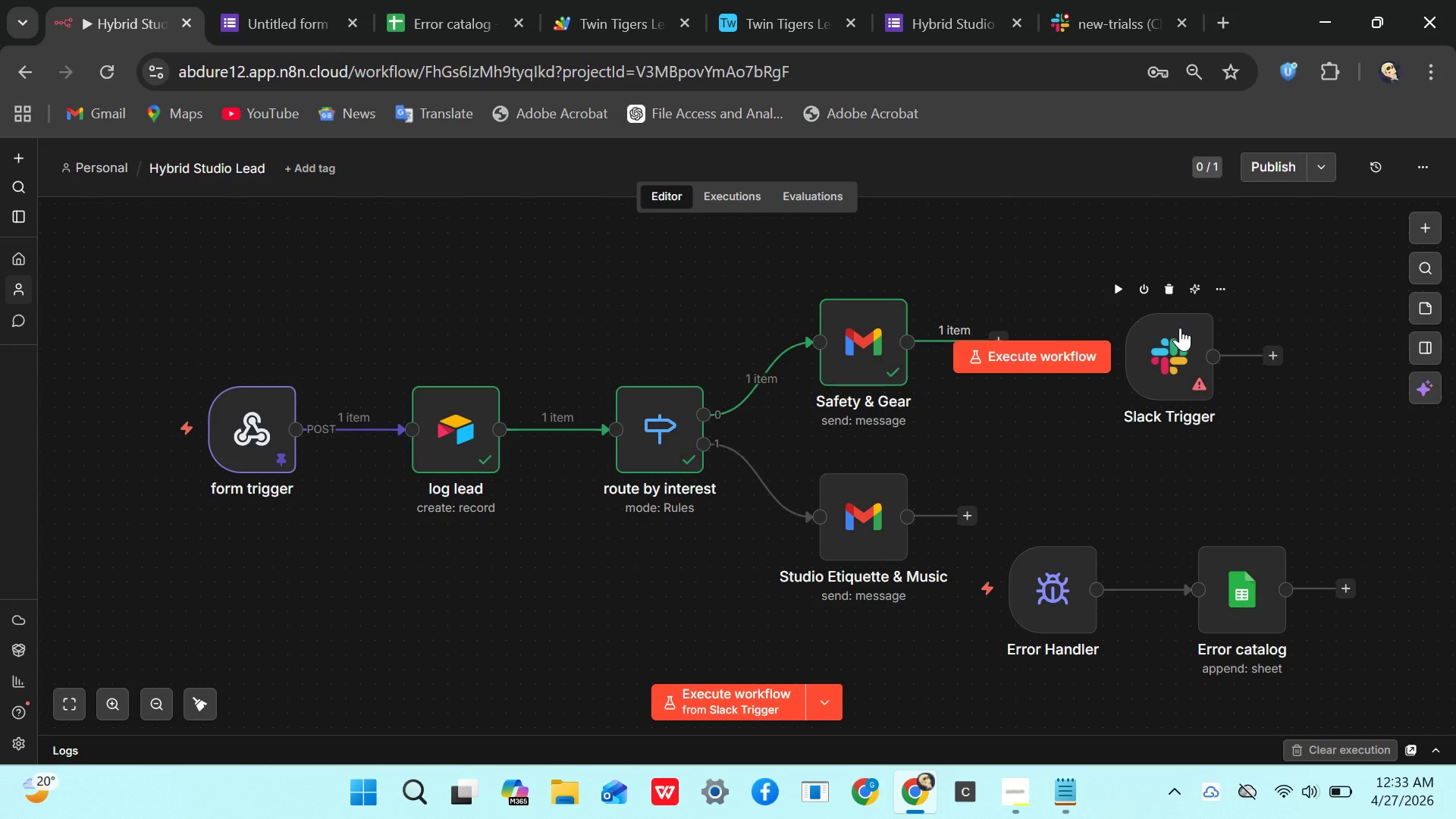 
left_click_drag(start_coordinate=[886, 345], to_coordinate=[1116, 355])
 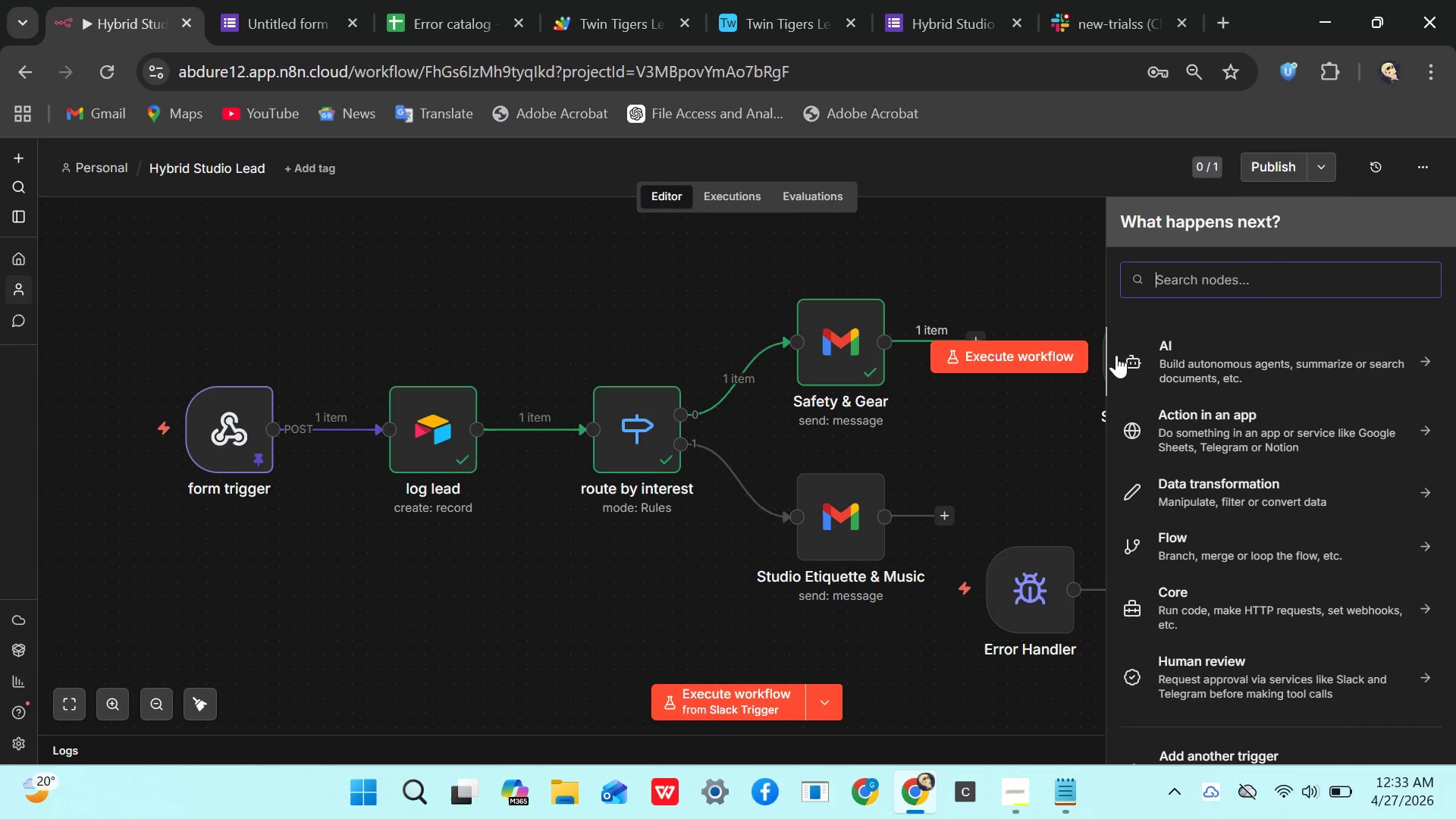 
wait(11.78)
 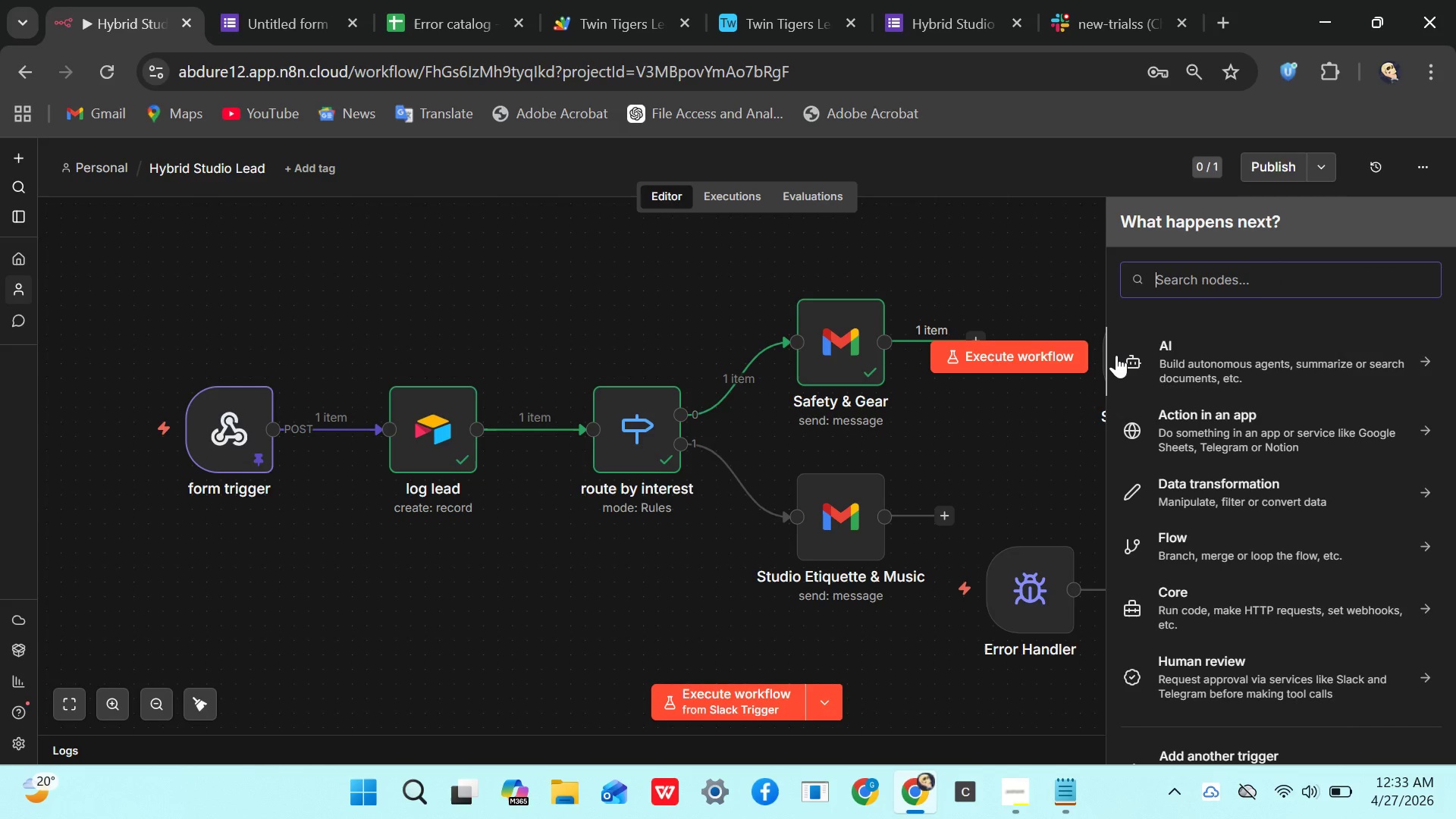 
left_click_drag(start_coordinate=[884, 520], to_coordinate=[1086, 356])
 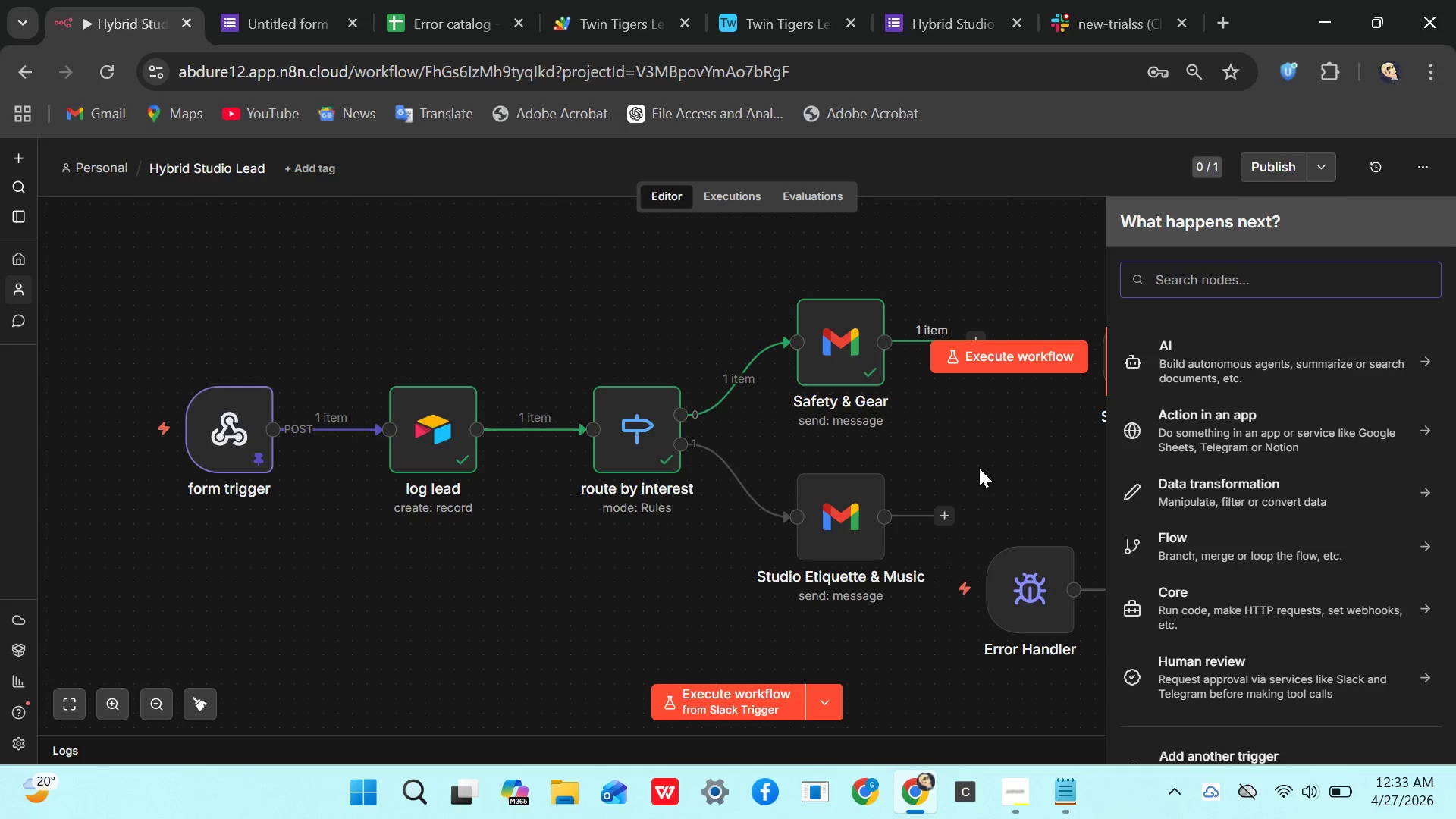 
left_click([967, 486])
 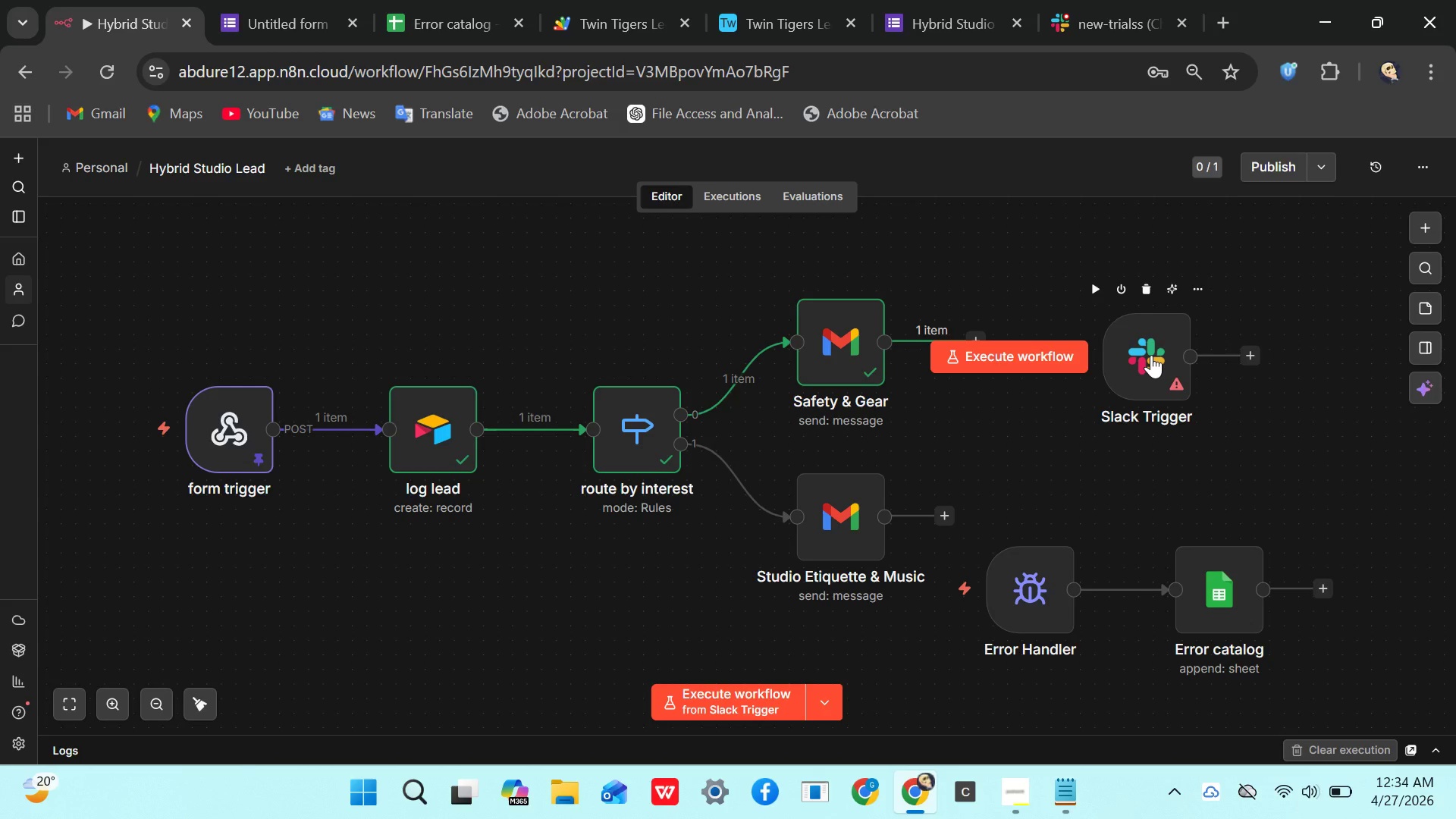 
wait(15.33)
 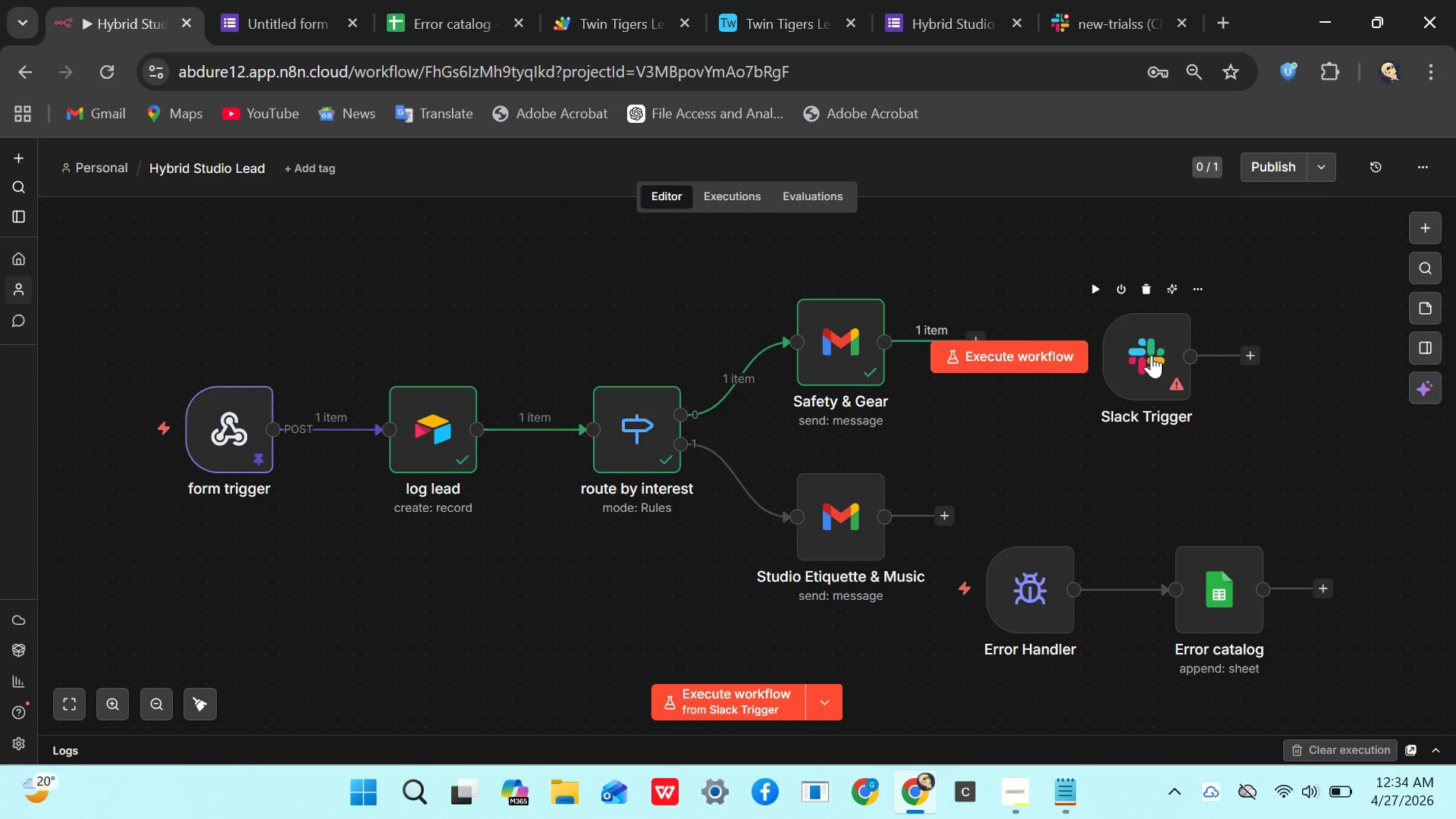 
left_click([943, 514])
 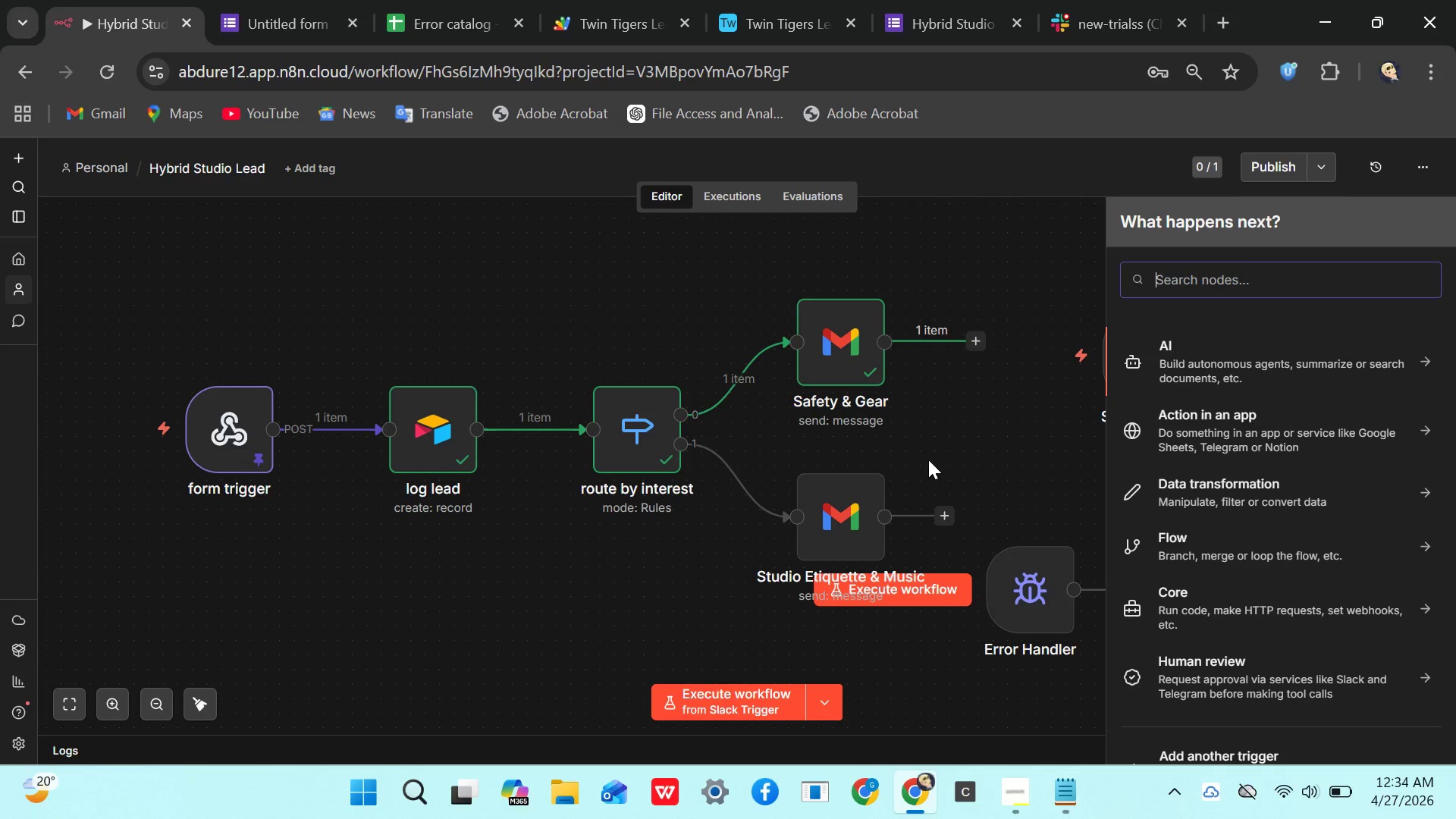 
left_click([927, 460])
 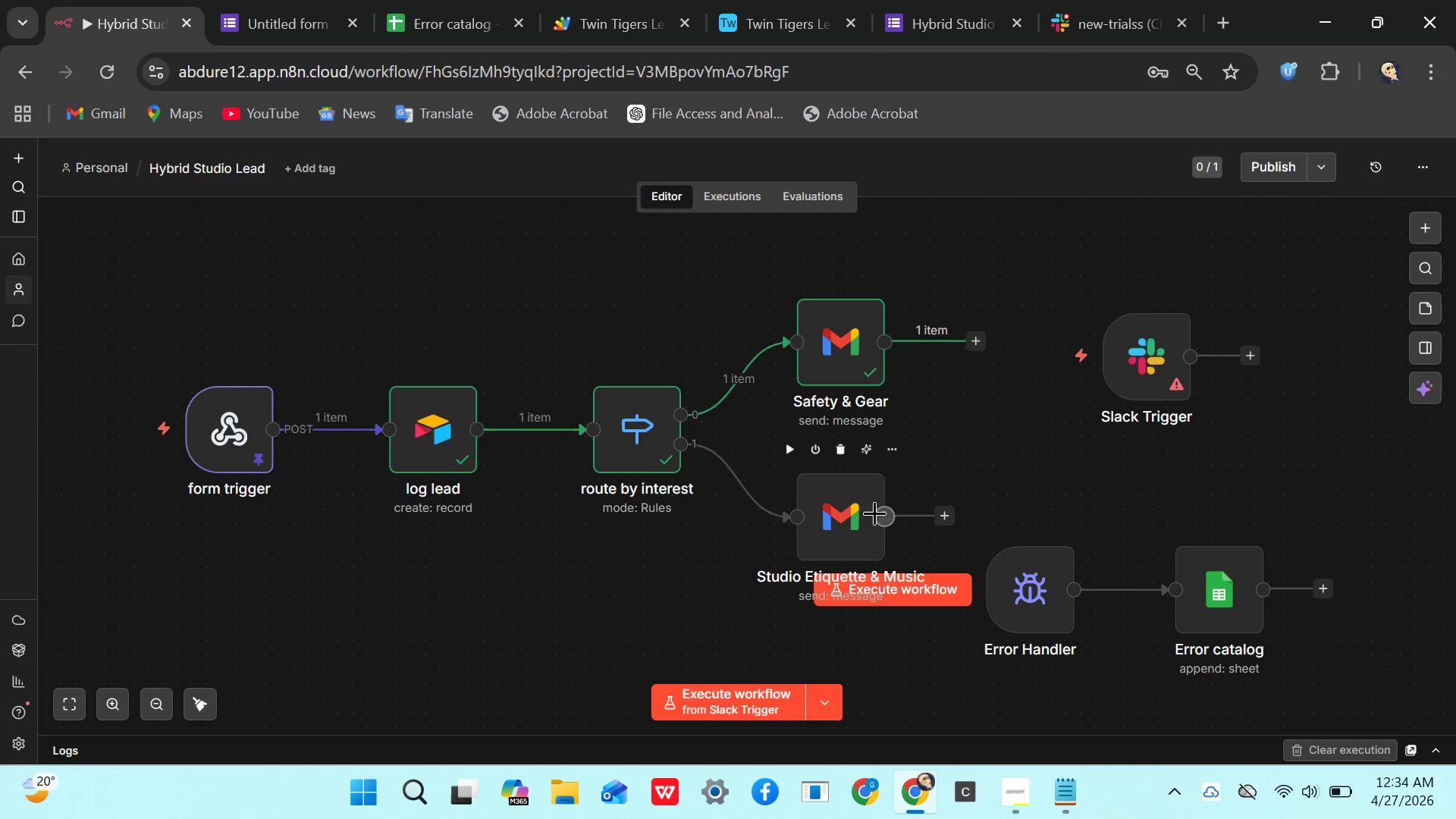 
left_click_drag(start_coordinate=[874, 513], to_coordinate=[846, 510])
 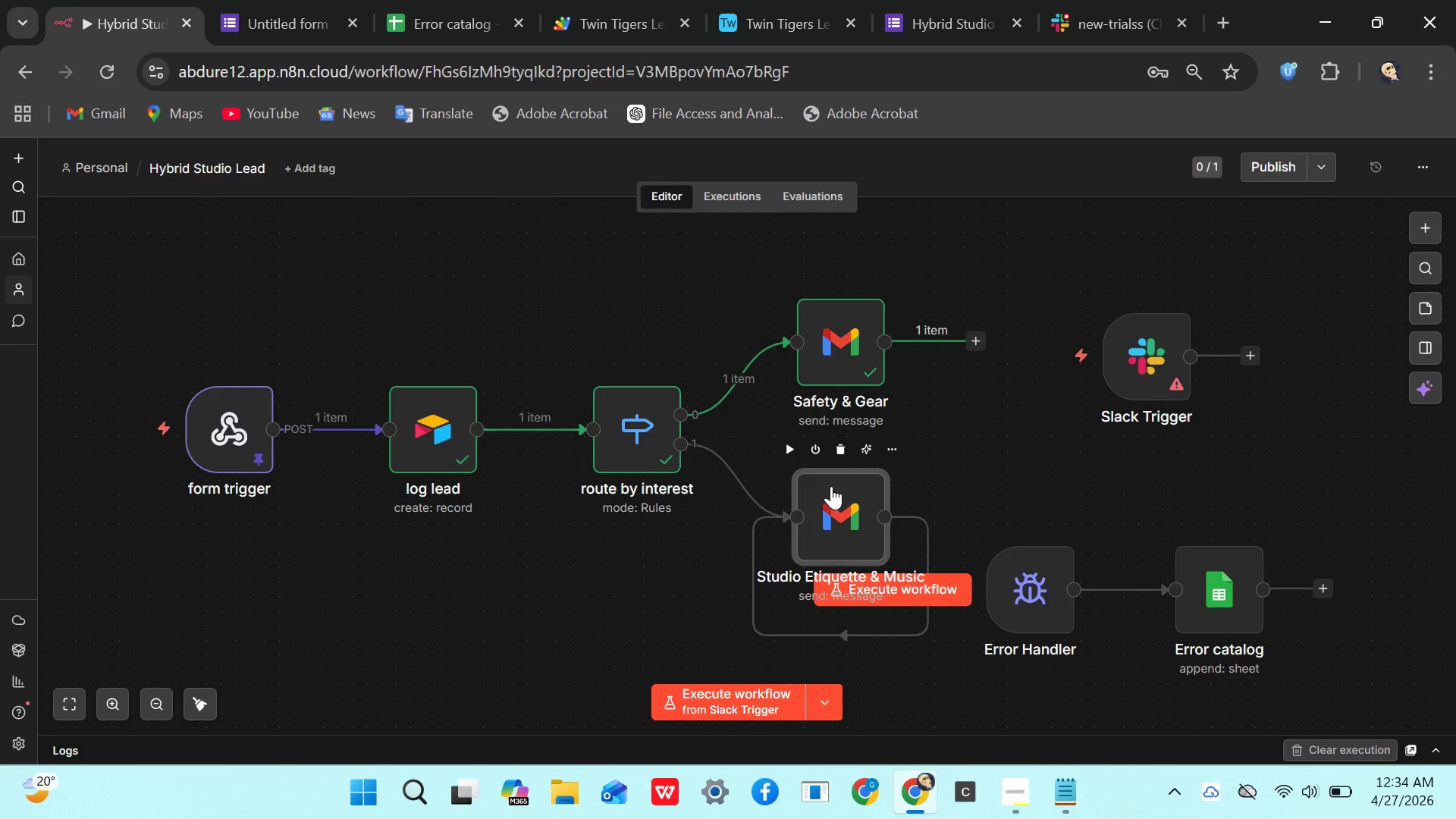 
left_click_drag(start_coordinate=[831, 486], to_coordinate=[839, 499])
 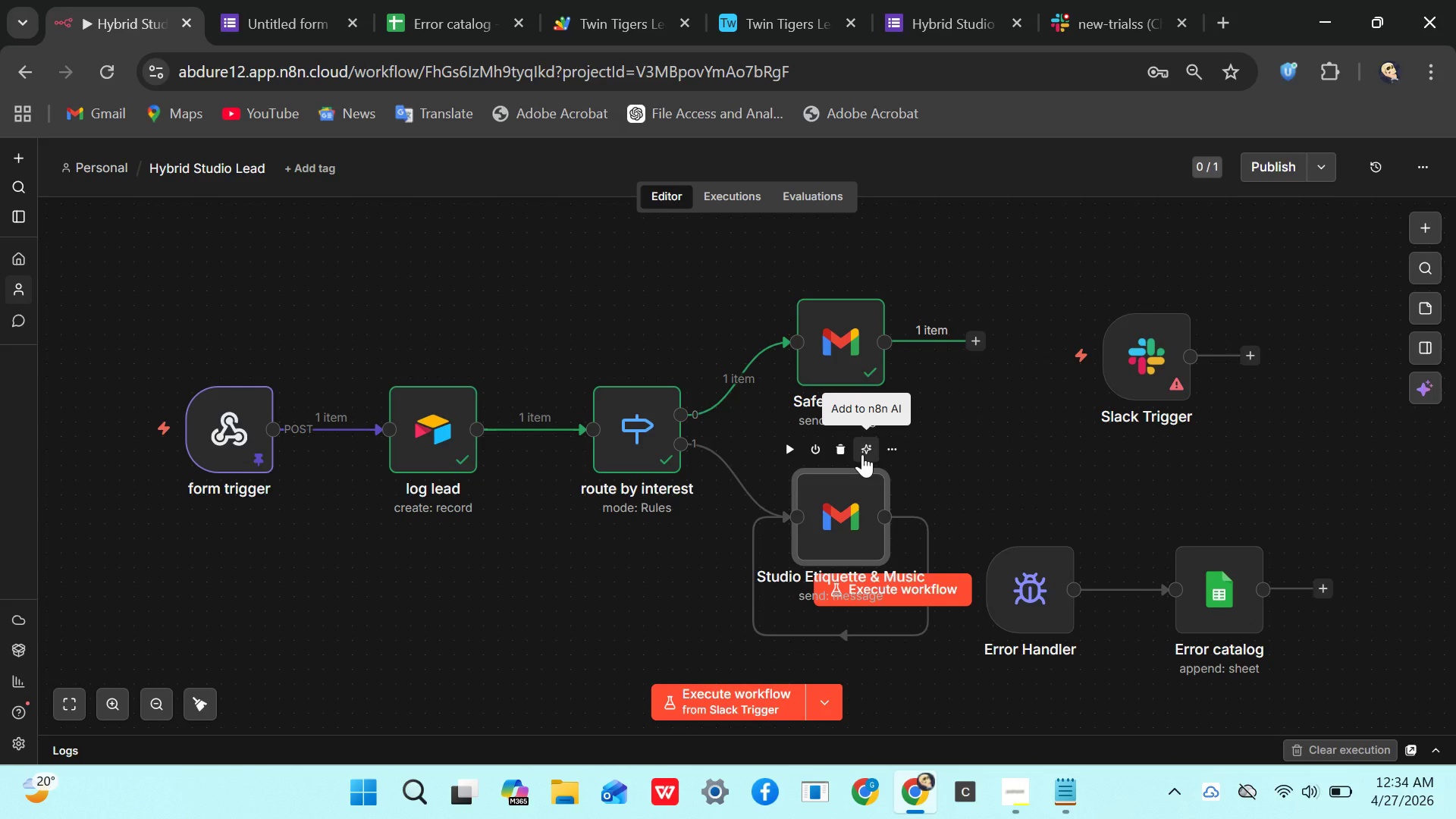 
wait(9.38)
 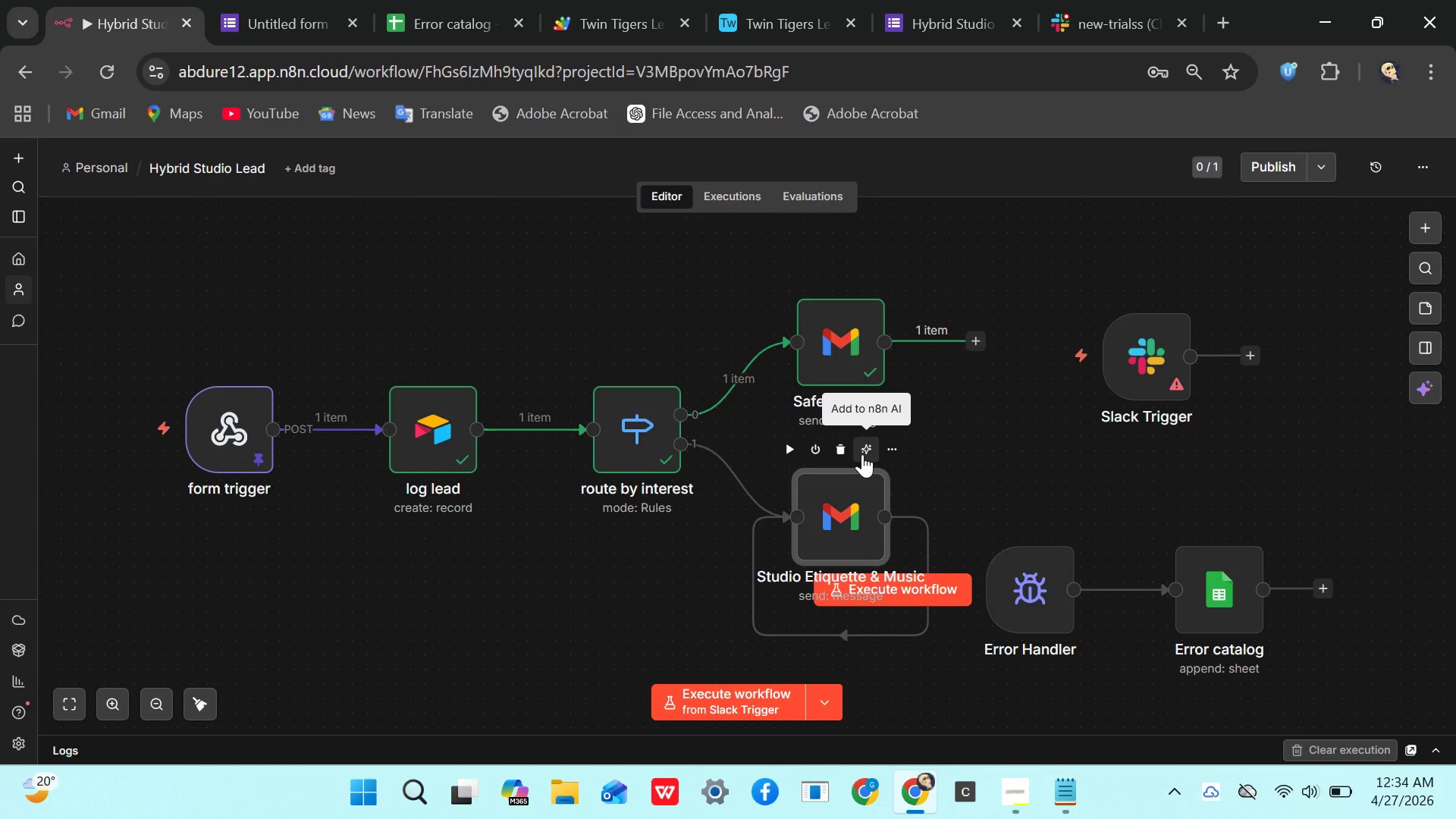 
left_click([883, 450])
 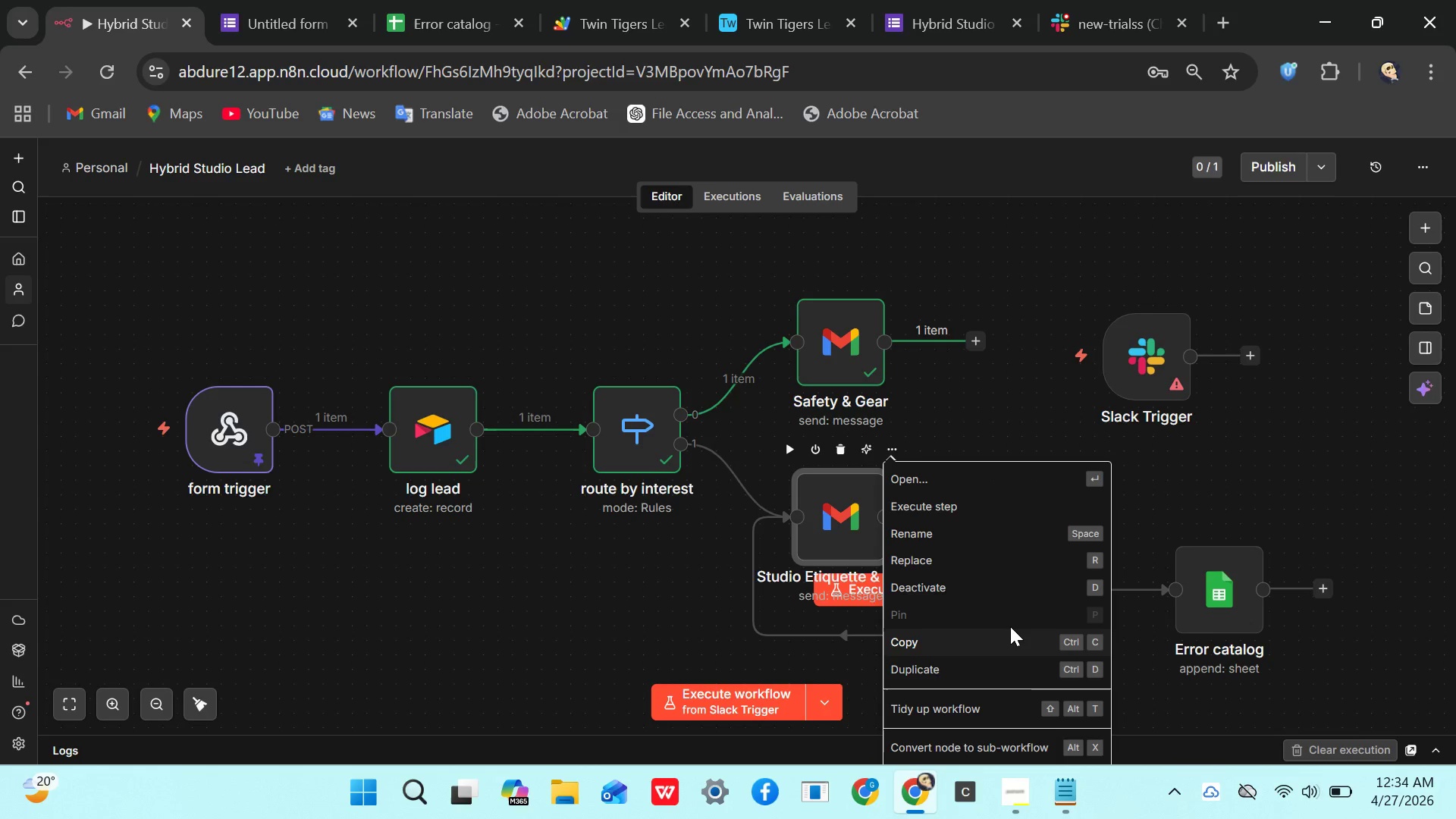 
wait(5.72)
 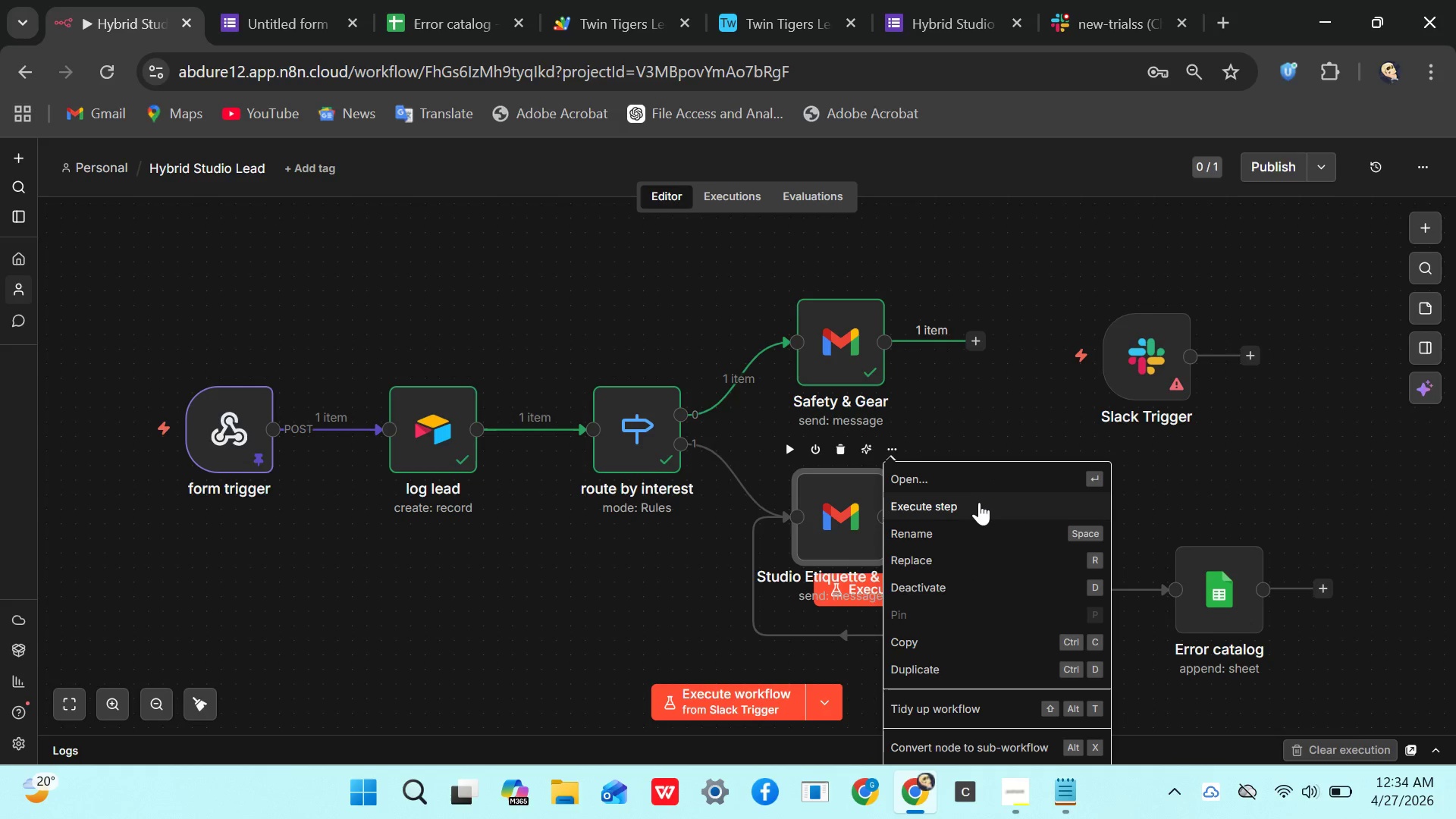 
left_click([831, 527])
 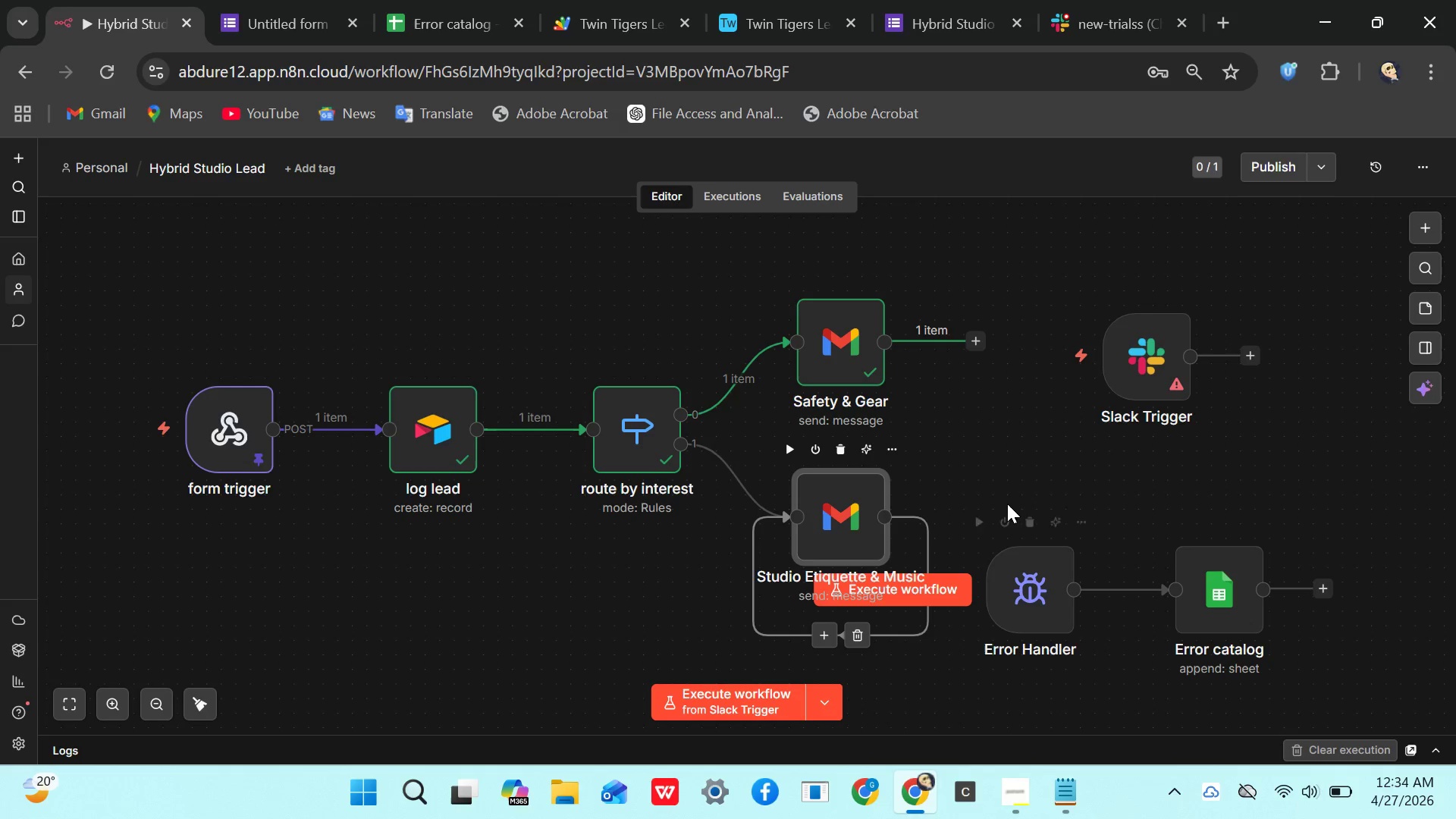 
left_click([1007, 504])
 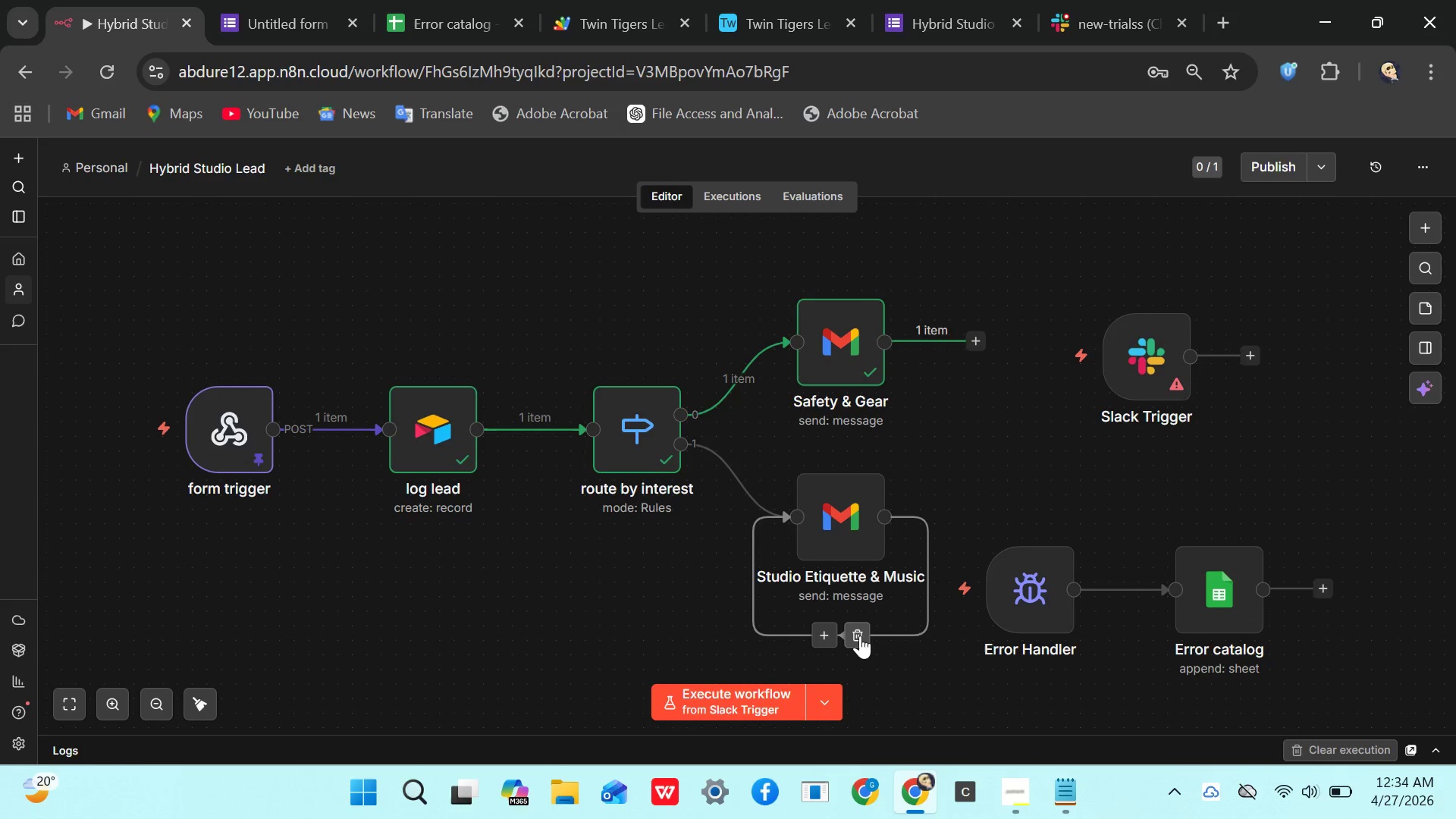 
left_click([860, 640])
 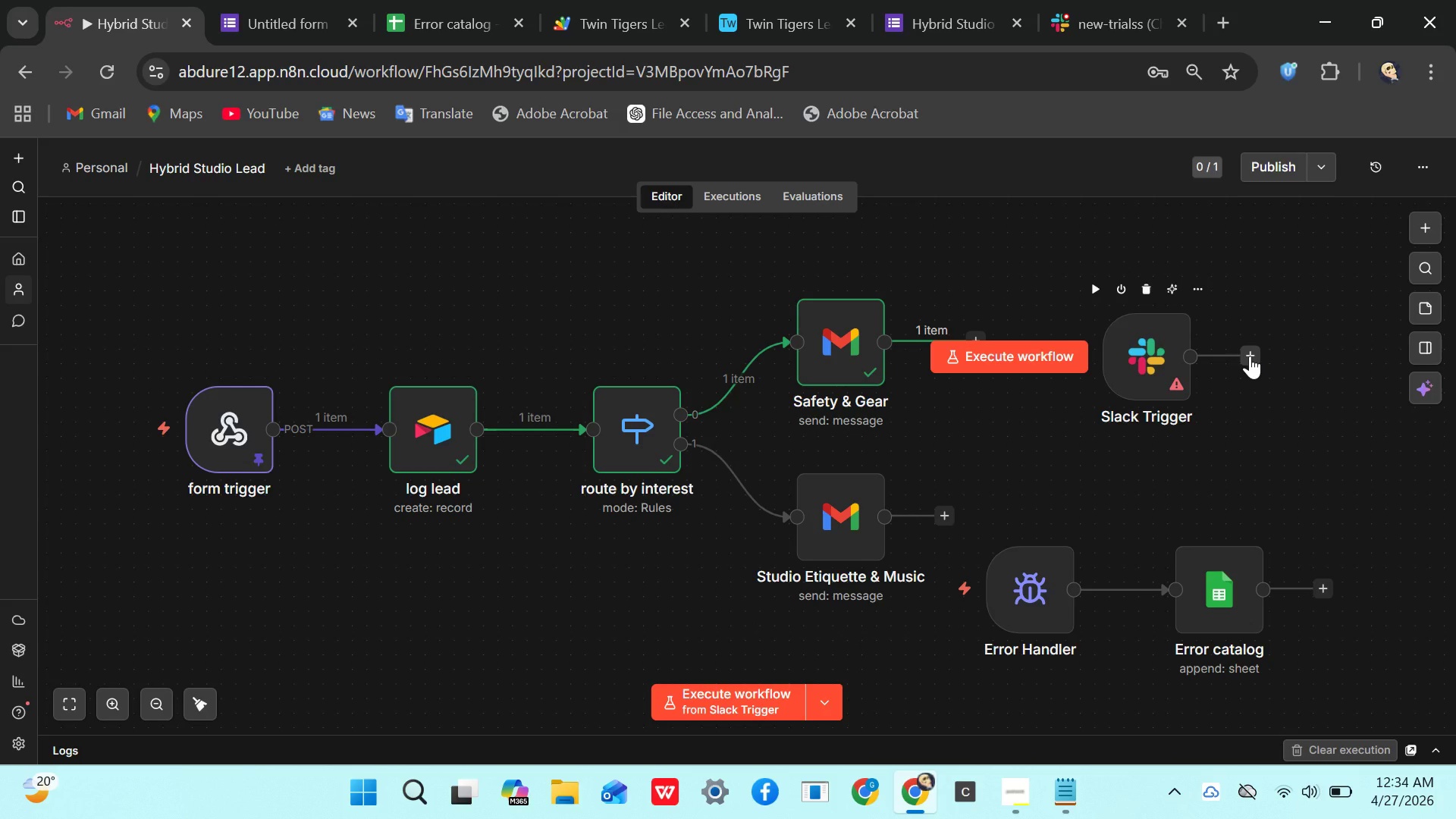 
wait(5.03)
 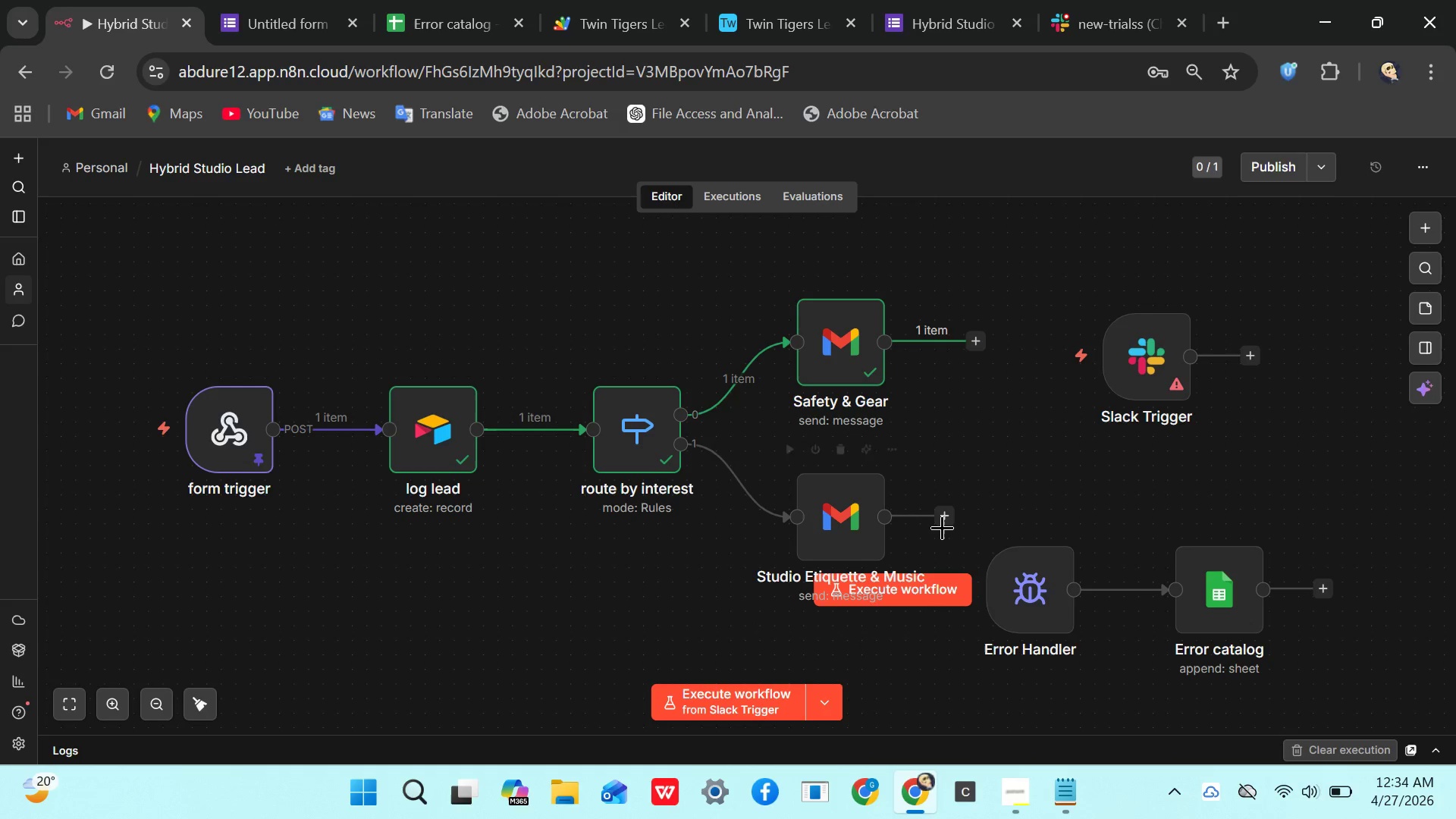 
left_click_drag(start_coordinate=[1251, 356], to_coordinate=[895, 516])
 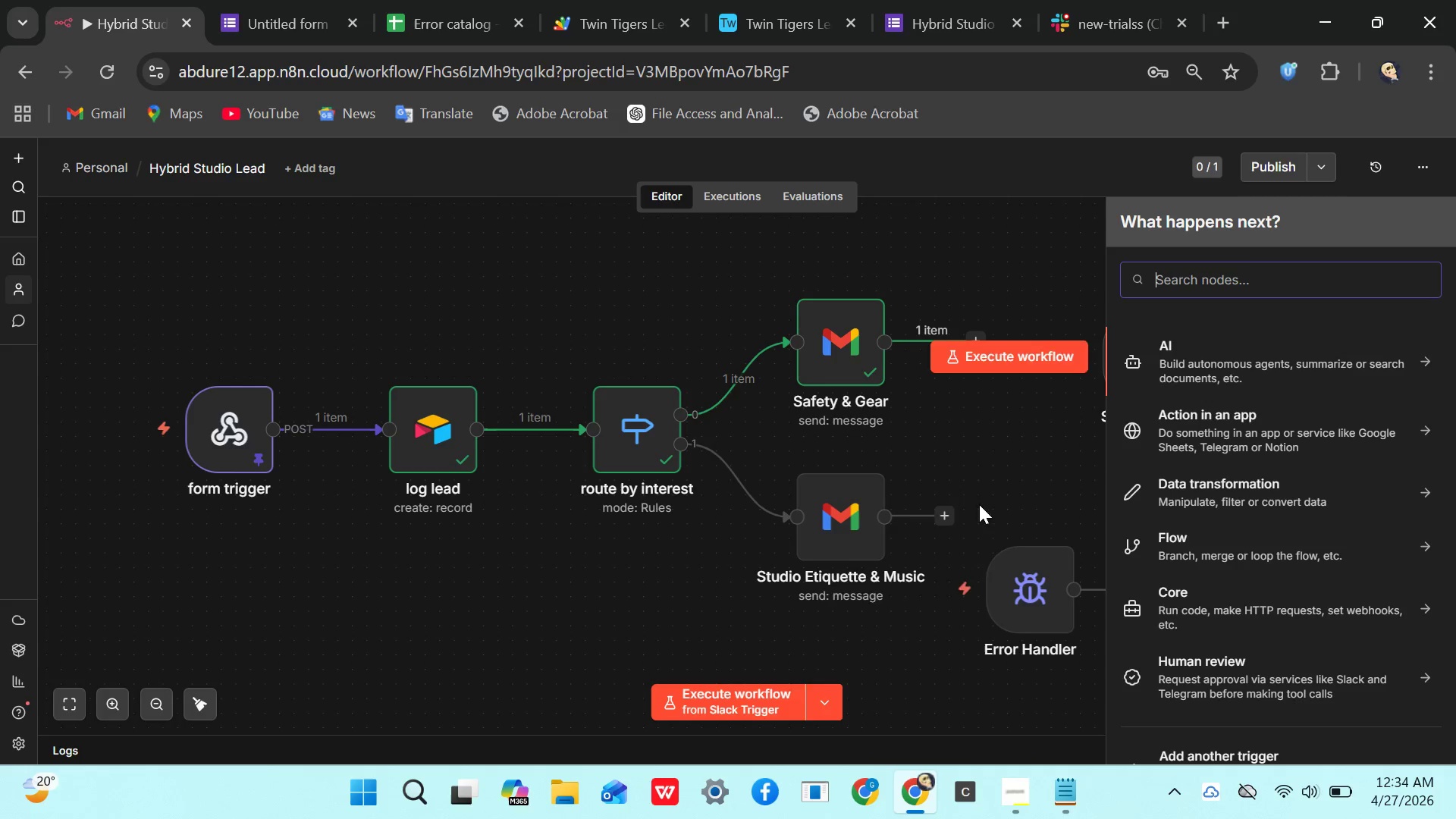 
left_click([930, 470])
 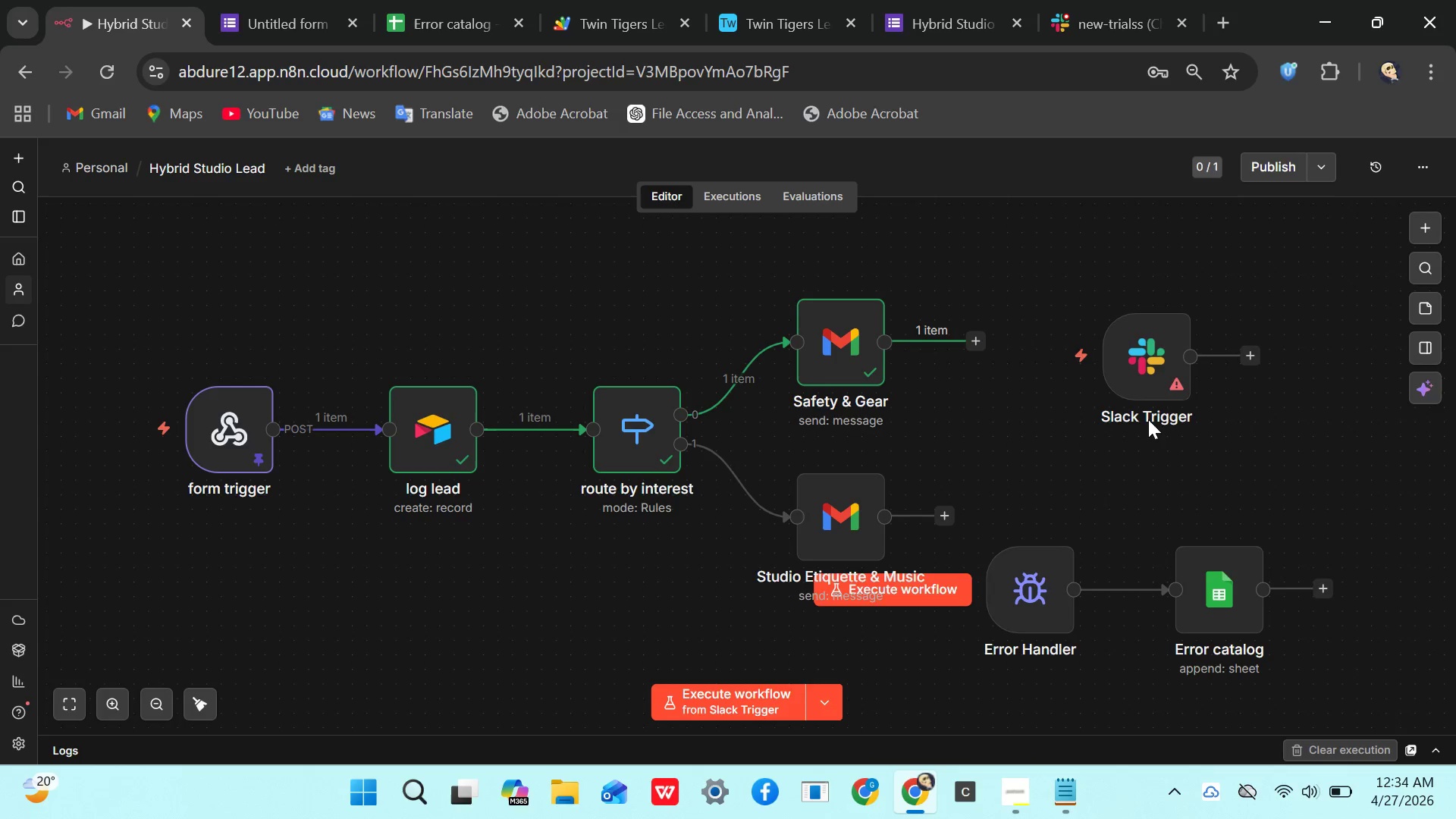 
mouse_move([1157, 379])
 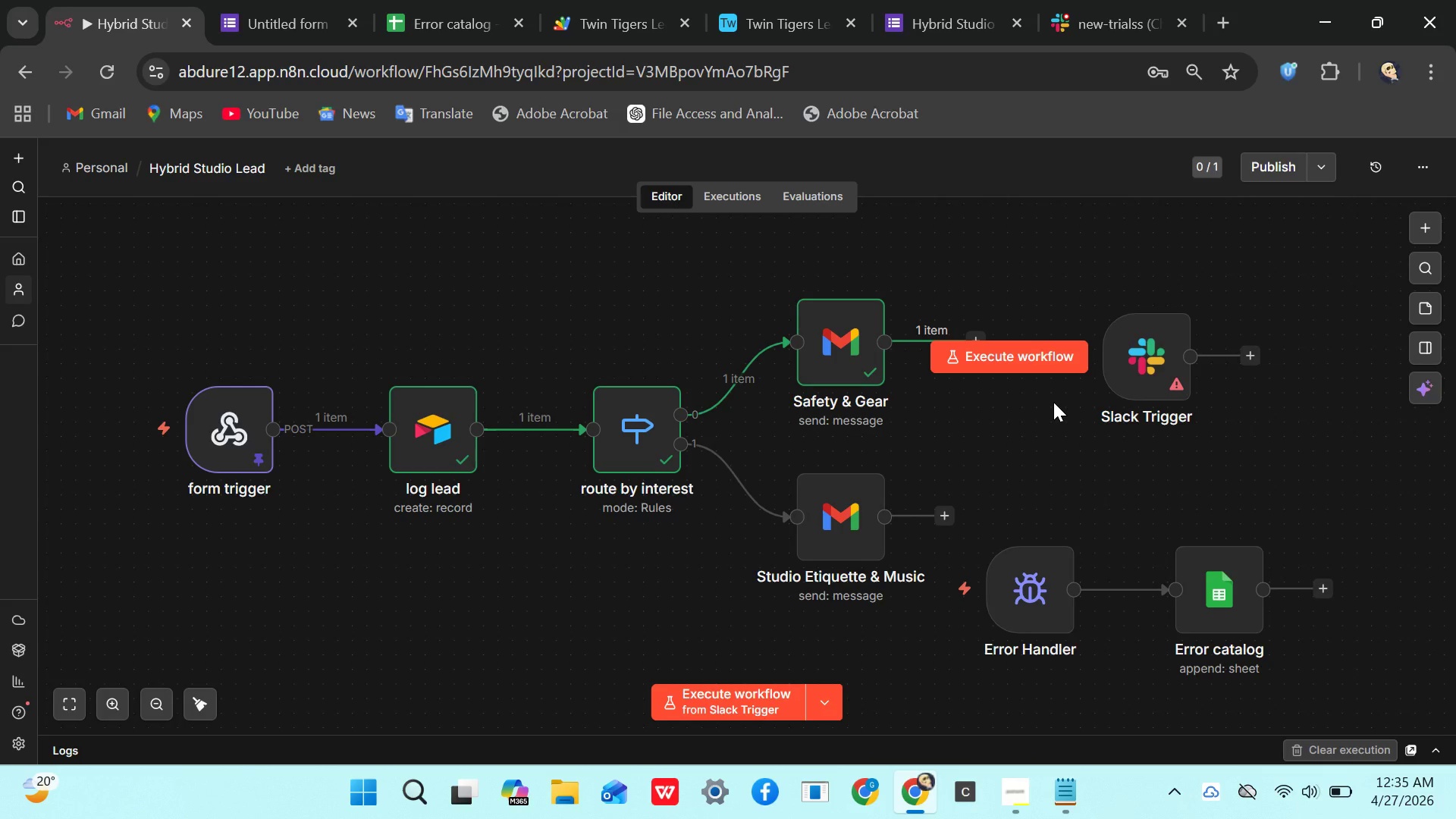 